 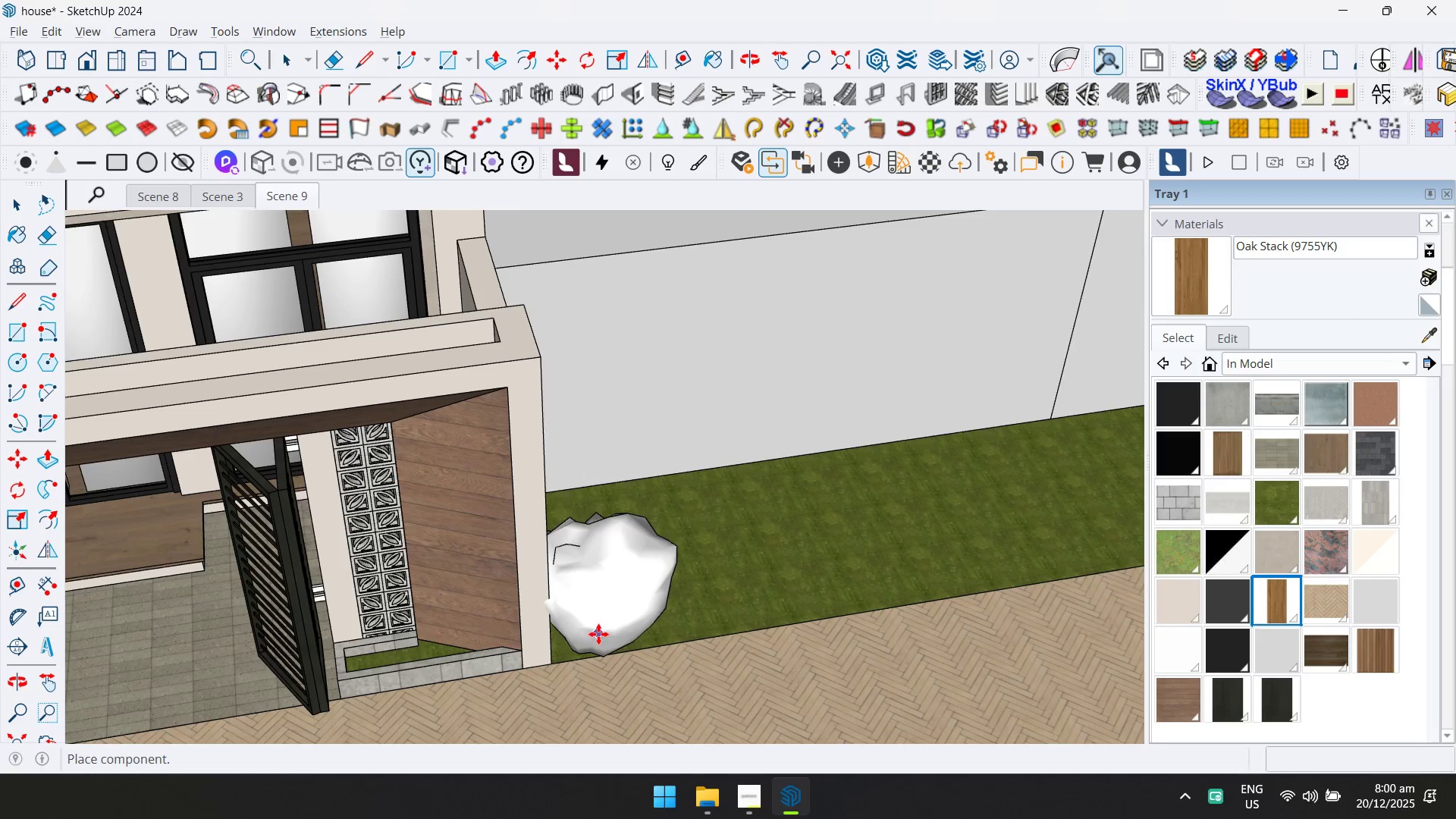 
left_click([584, 637])
 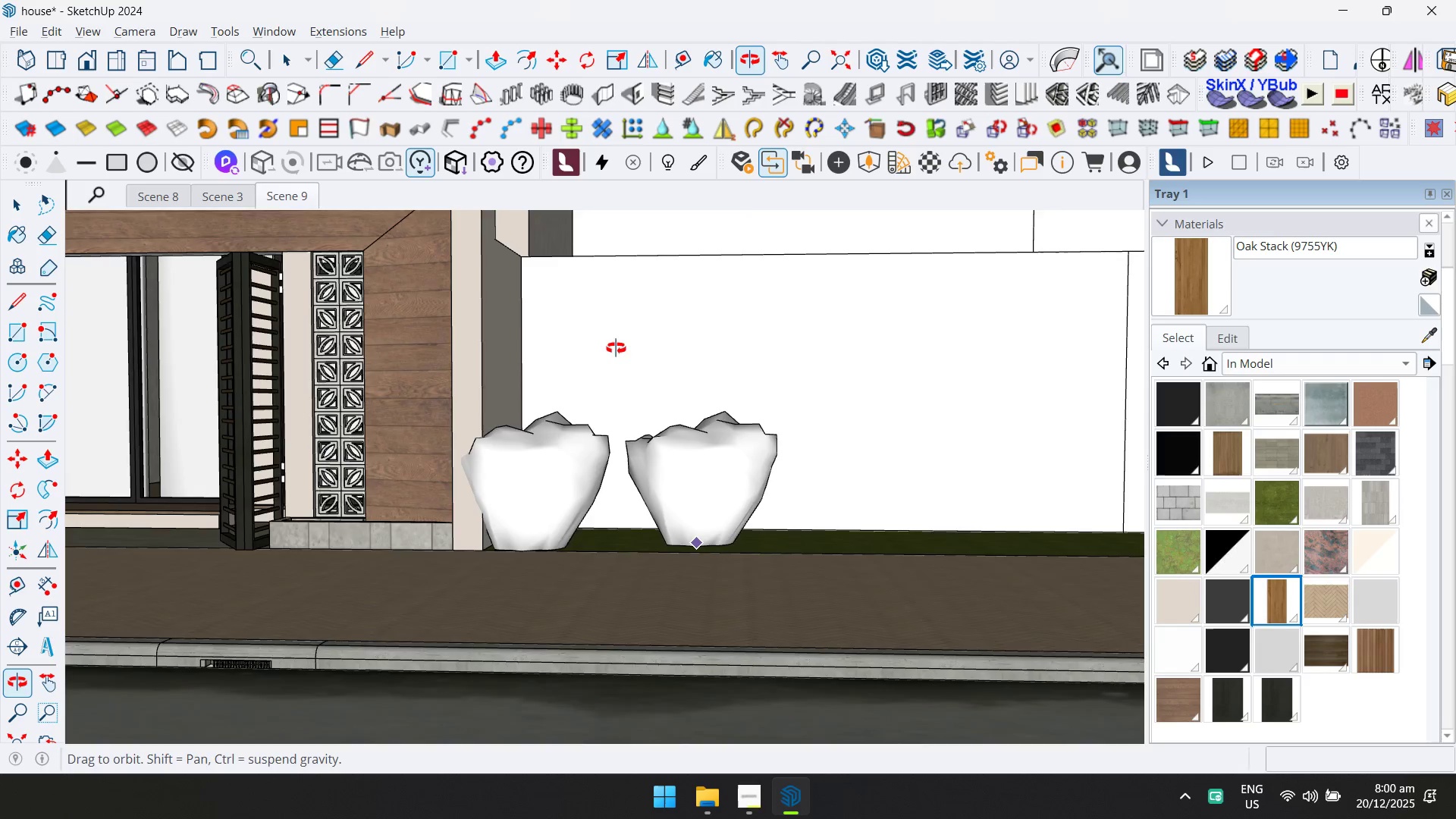 
key(Space)
 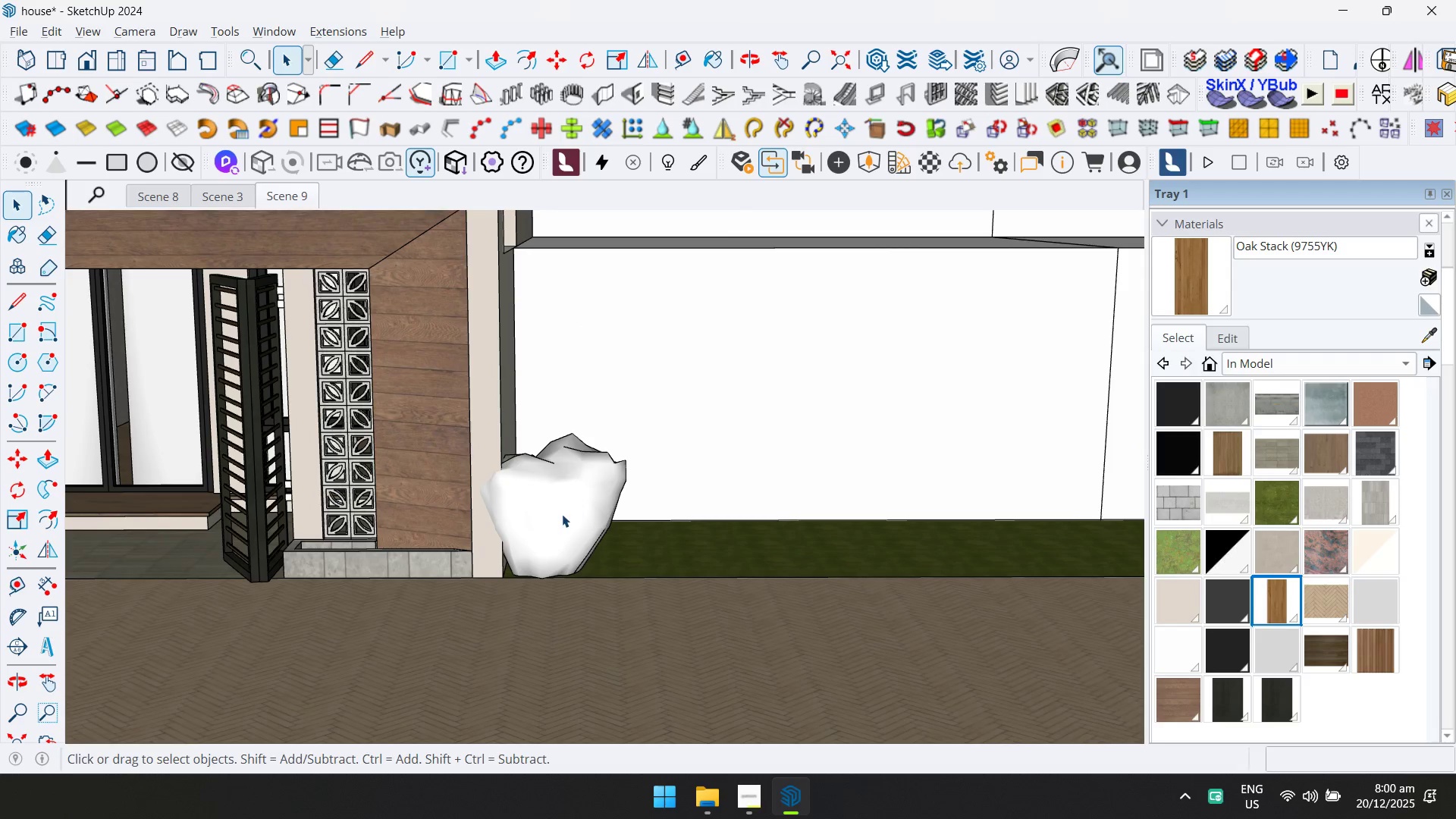 
left_click([562, 514])
 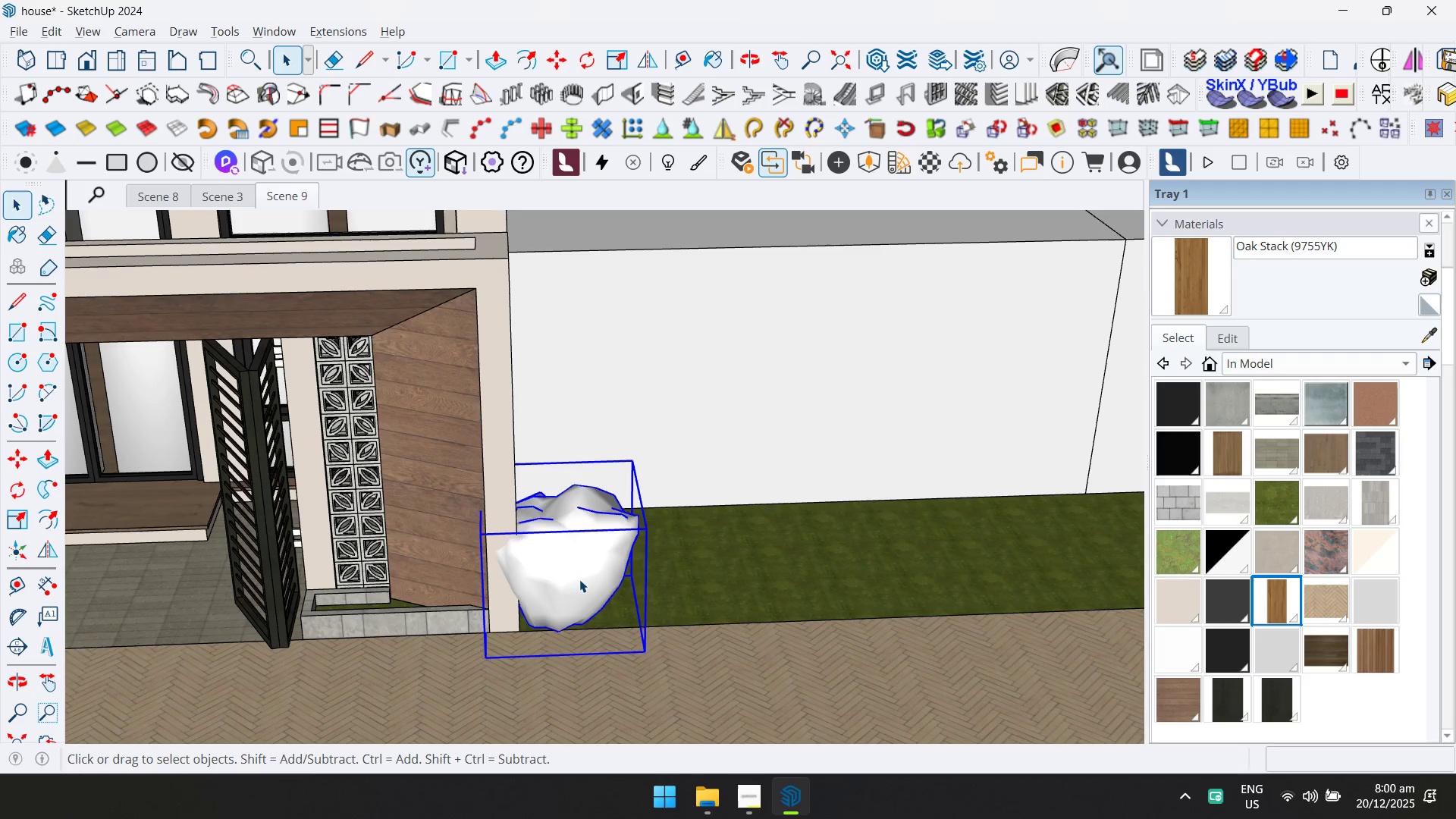 
key(M)
 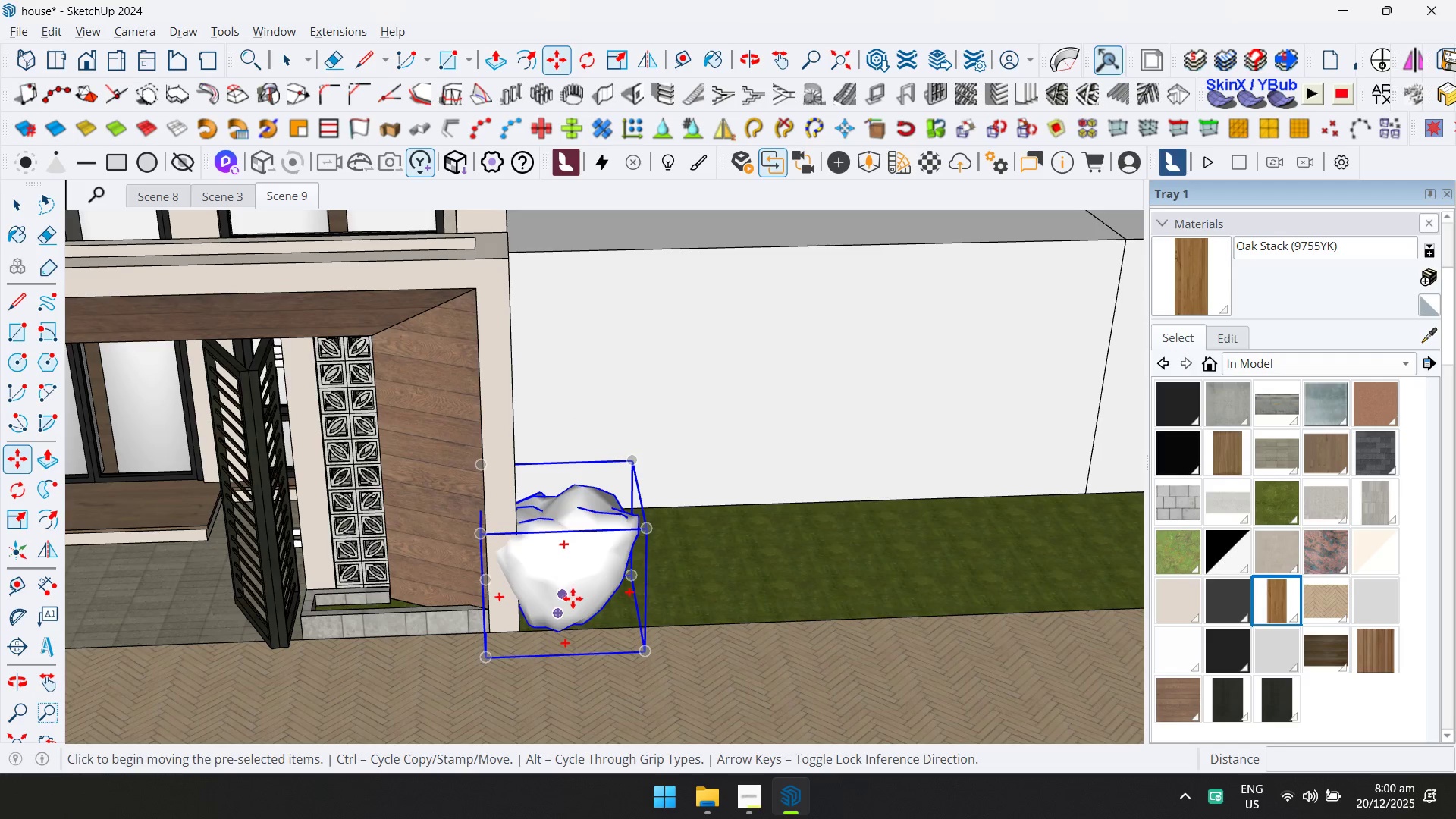 
key(Control+ControlLeft)
 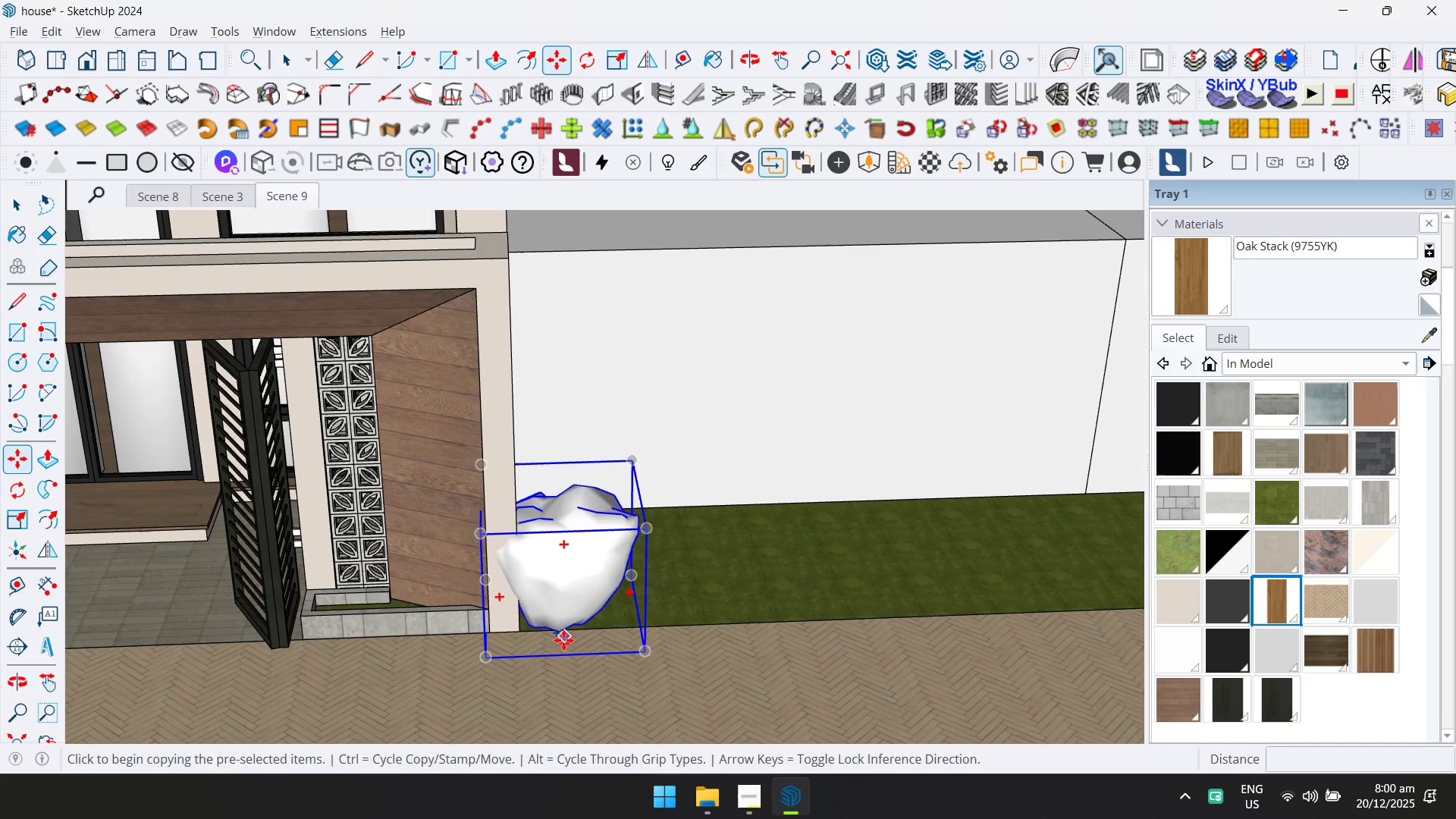 
left_click([563, 642])
 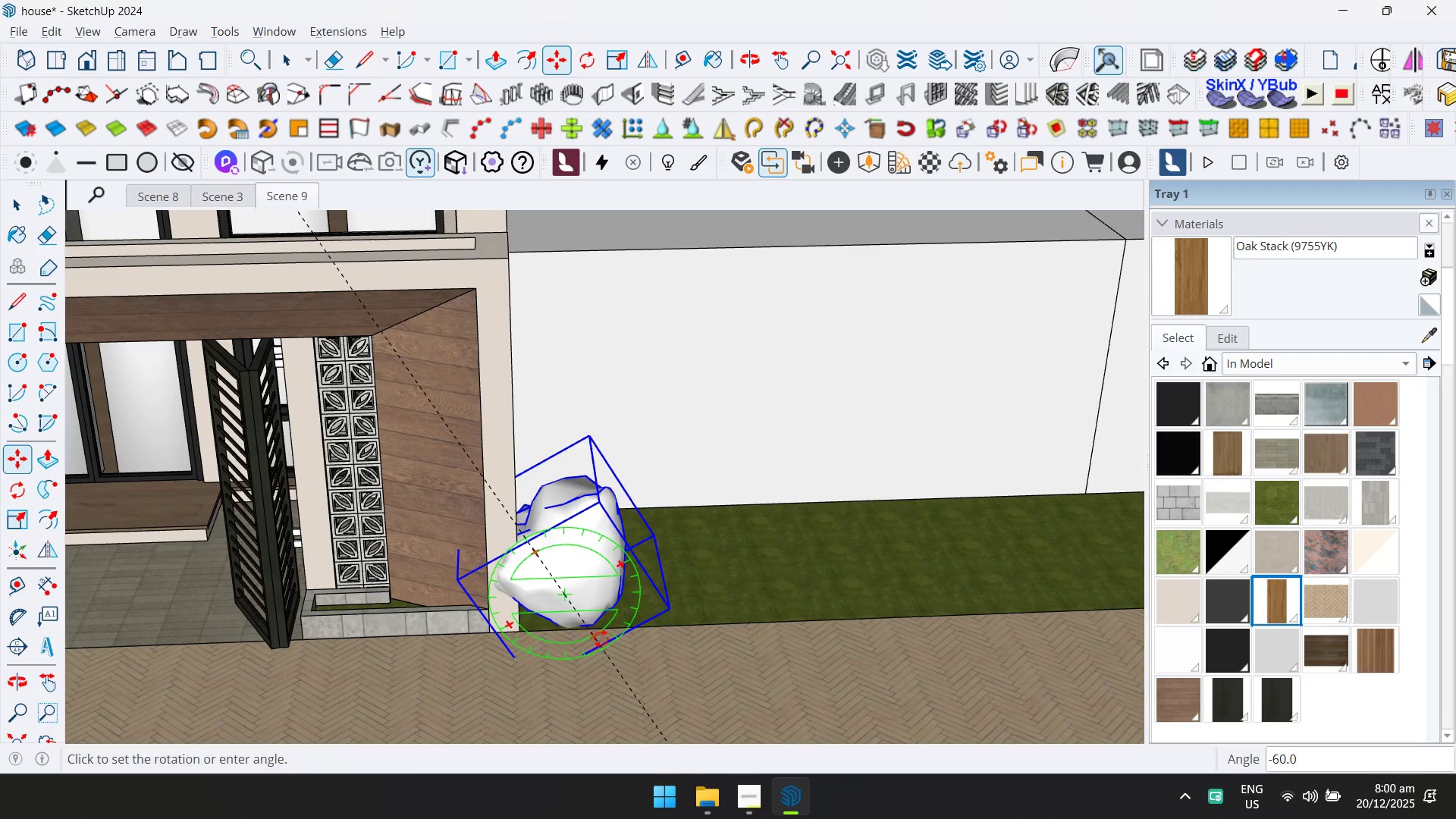 
key(Escape)
 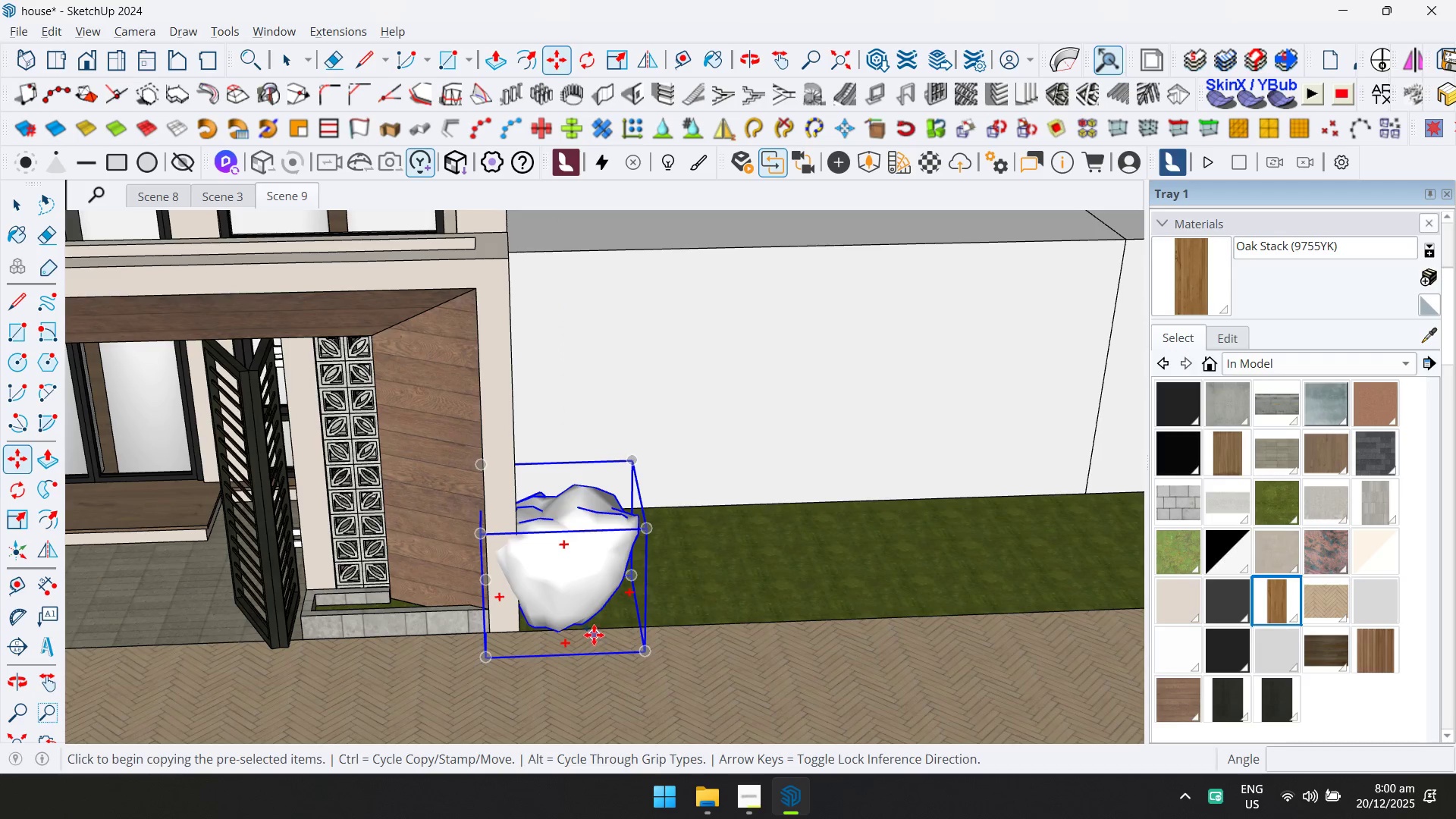 
left_click([594, 635])
 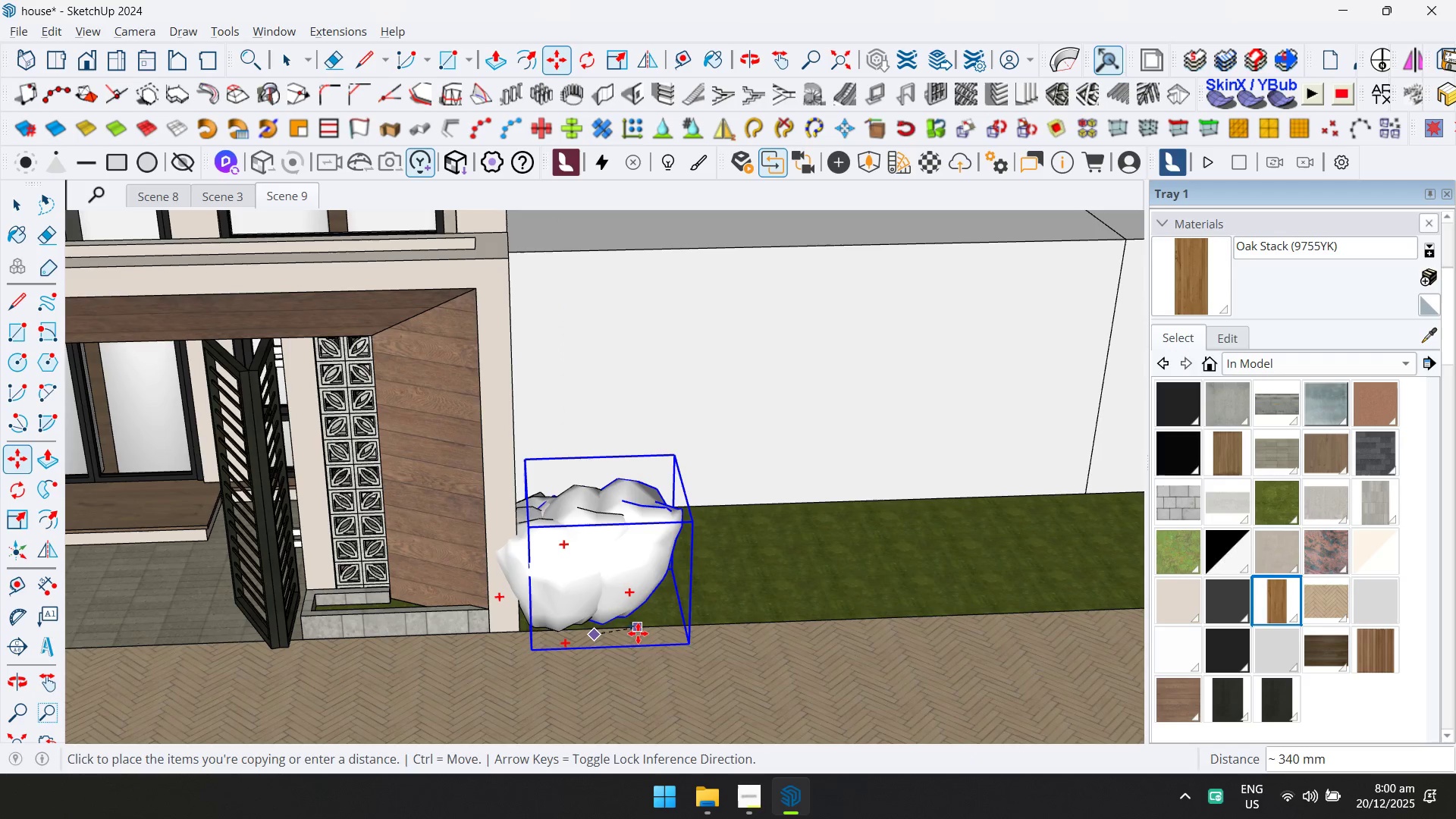 
left_click([638, 633])
 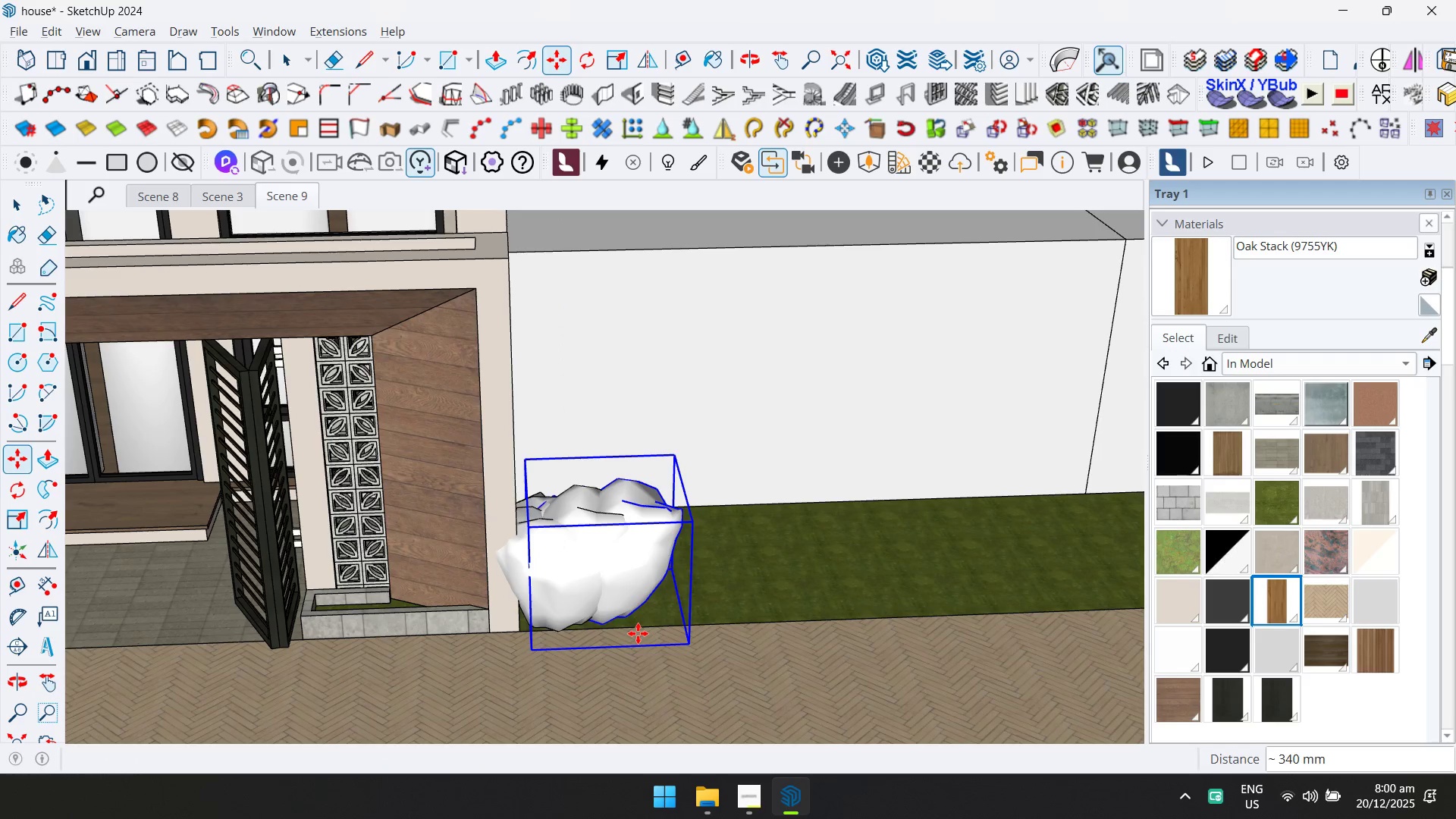 
key(Space)
 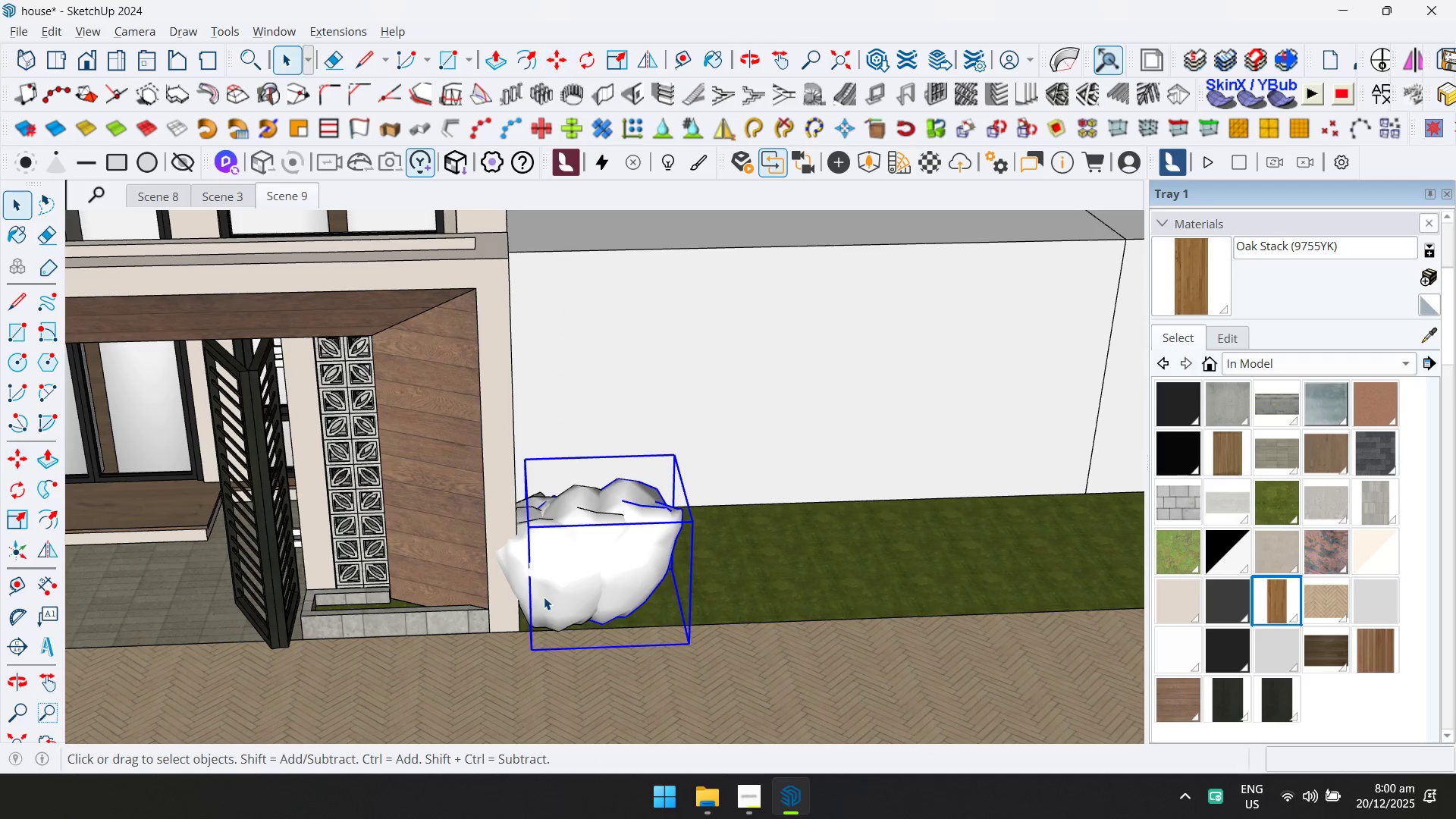 
hold_key(key=ControlLeft, duration=0.72)
left_click([540, 588])
 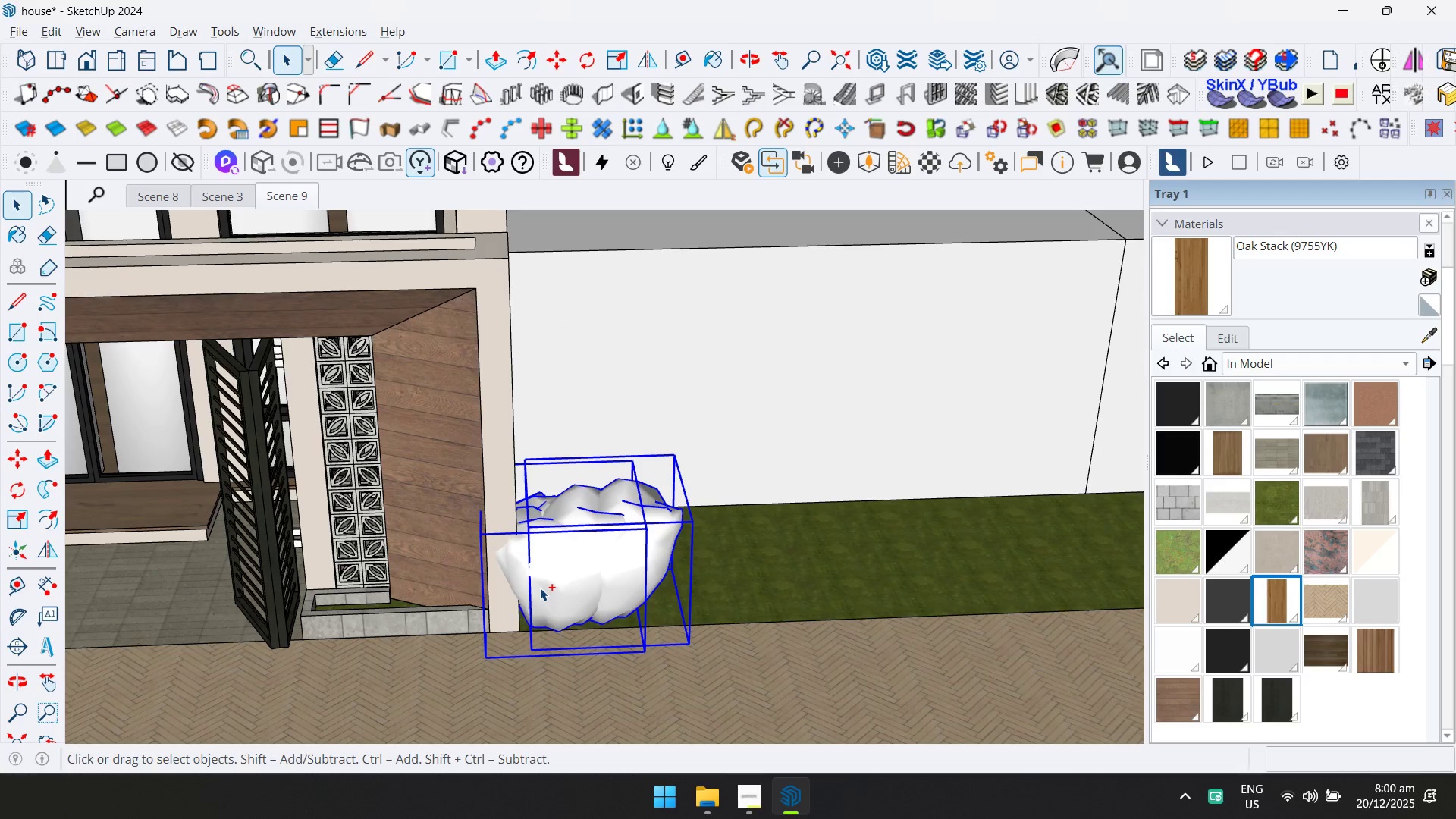 
right_click([540, 588])
 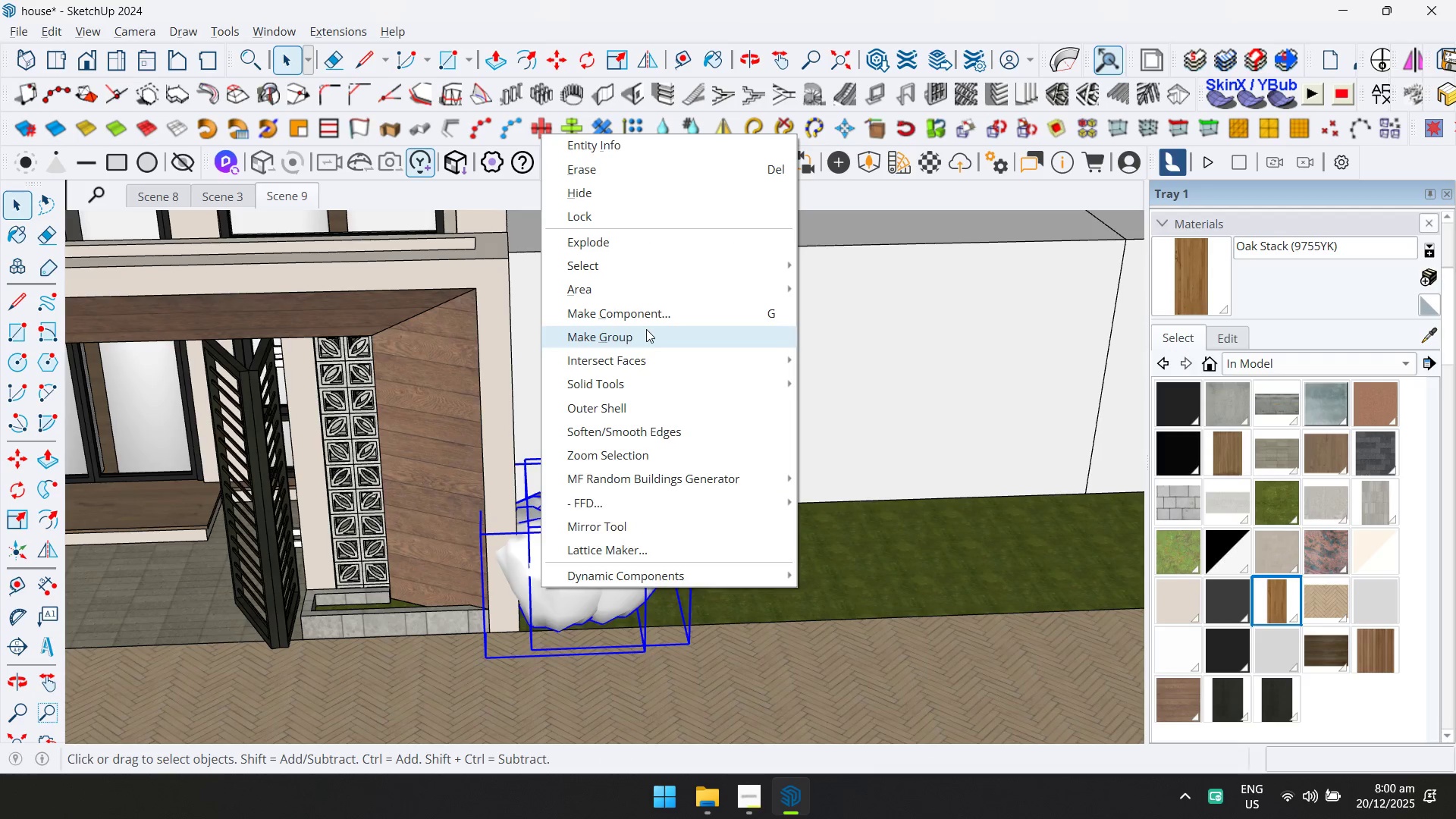 
double_click([632, 546])
 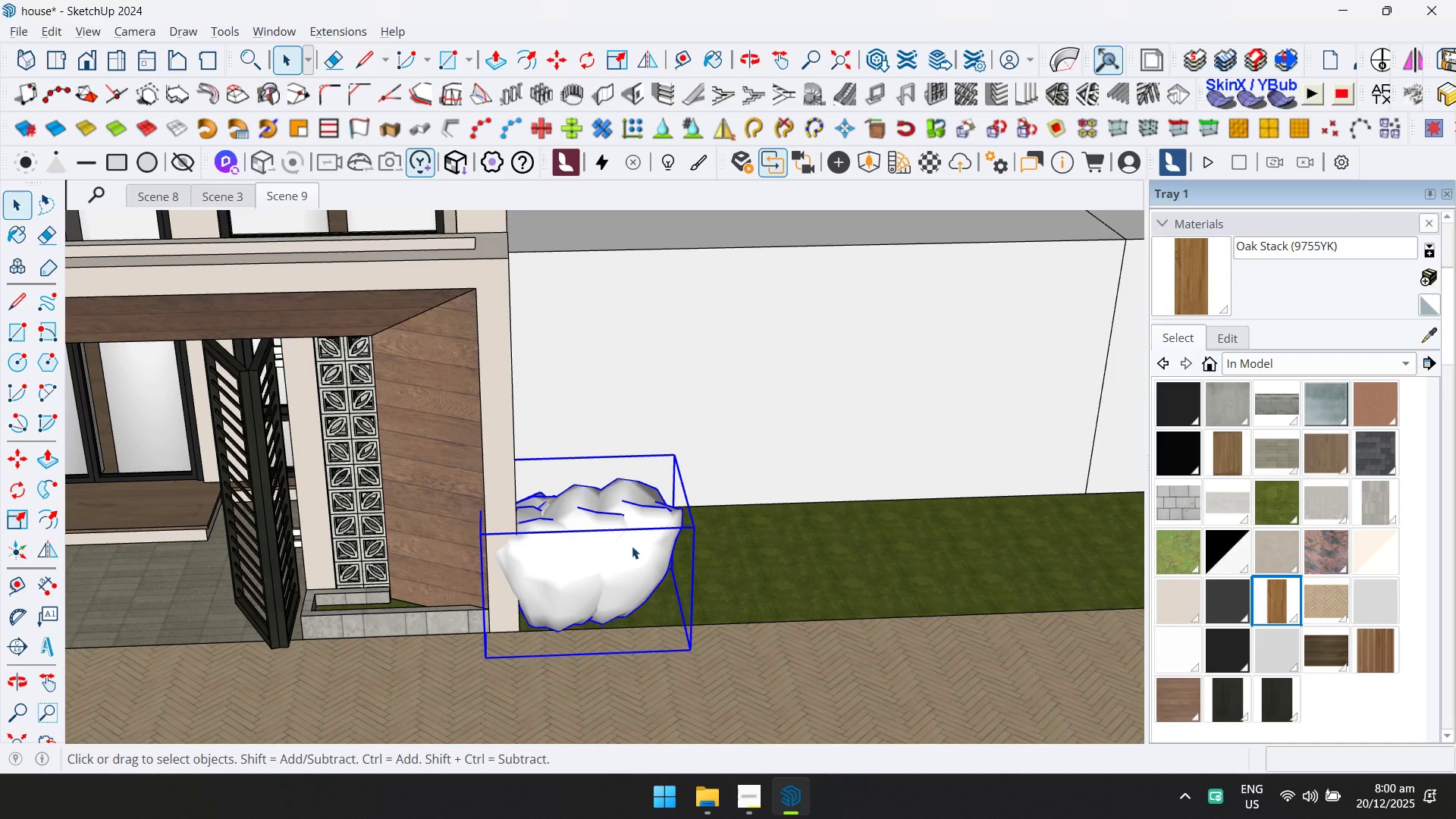 
triple_click([632, 546])
 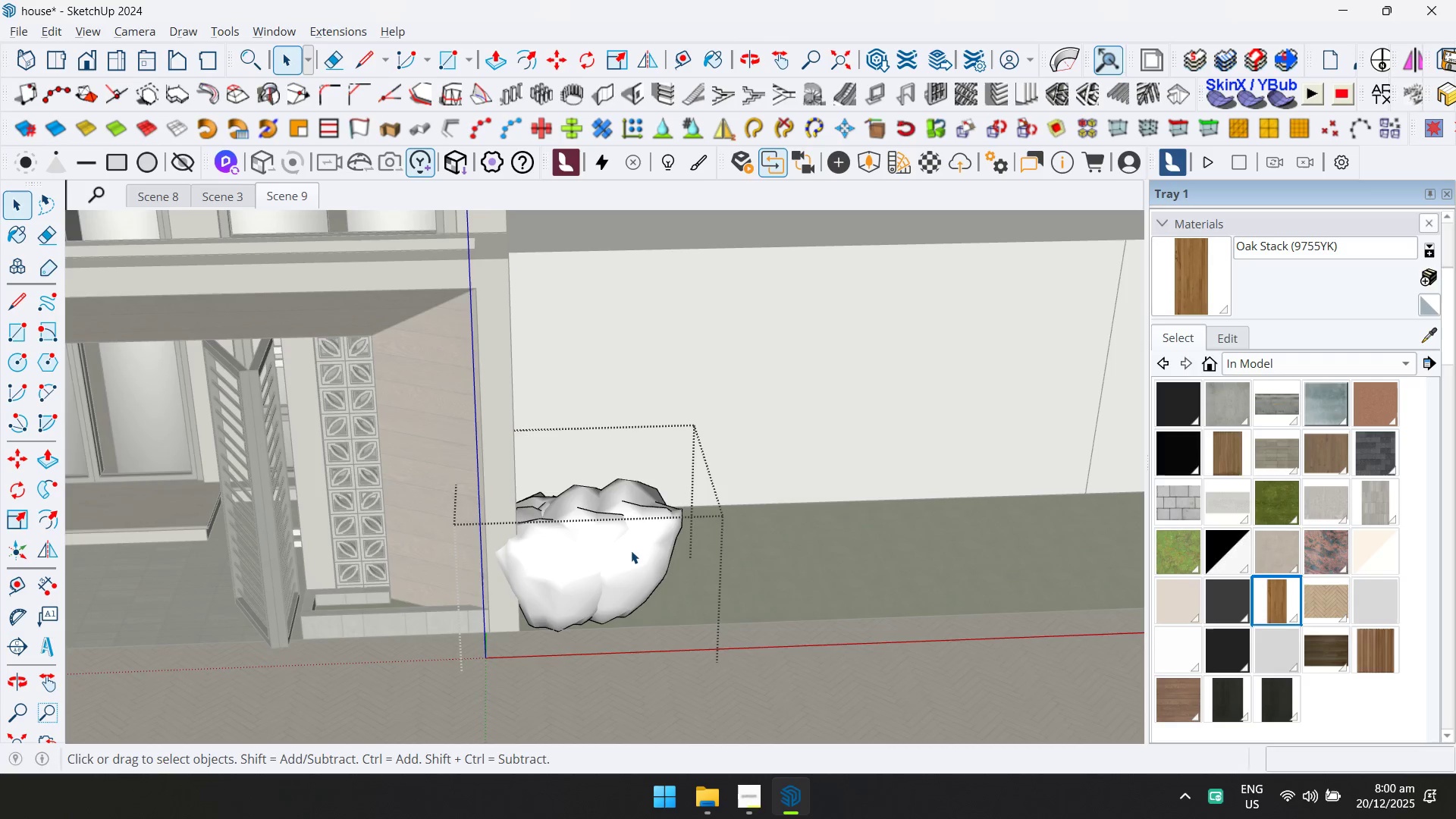 
triple_click([631, 557])
 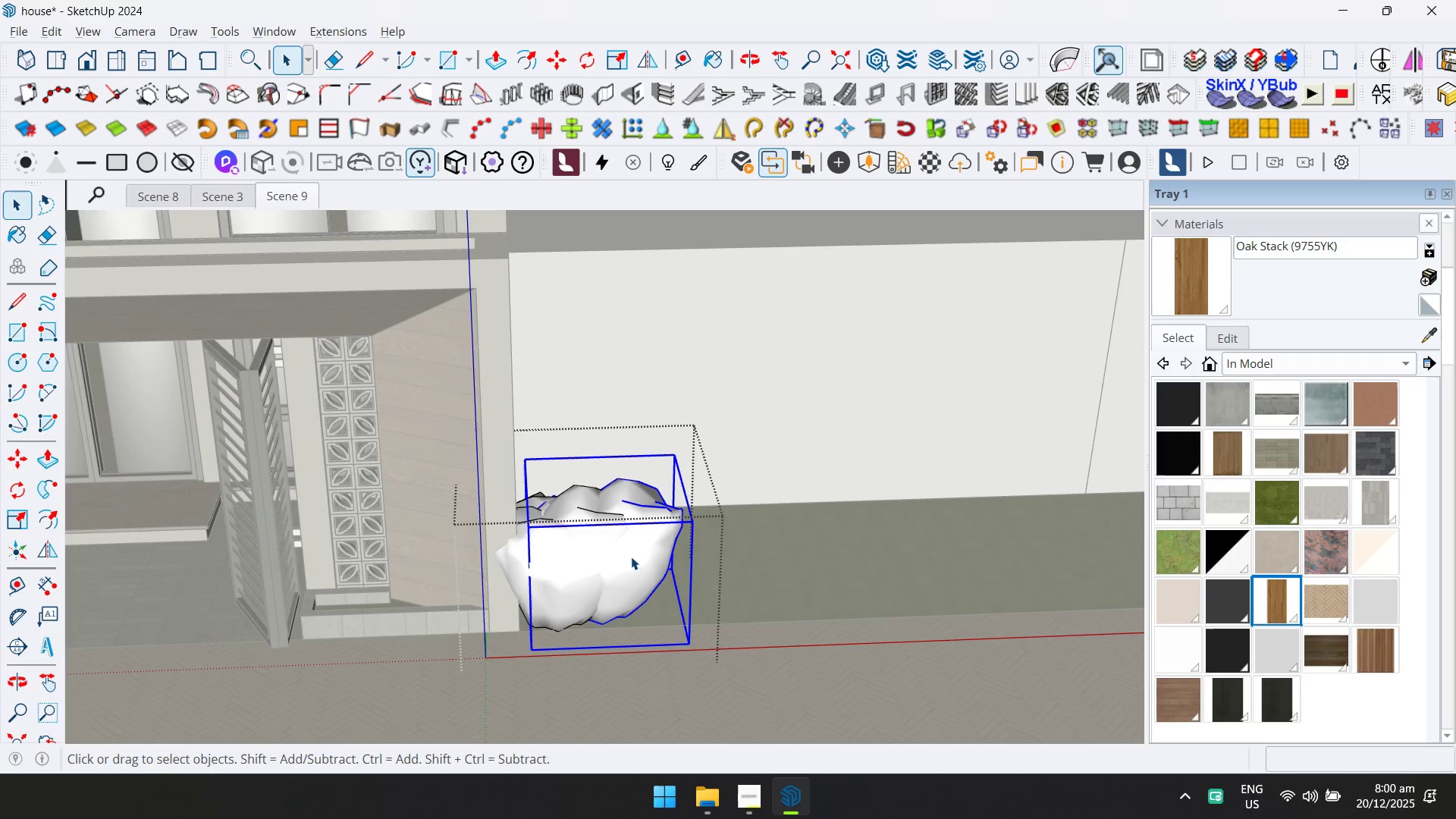 
key(Delete)
 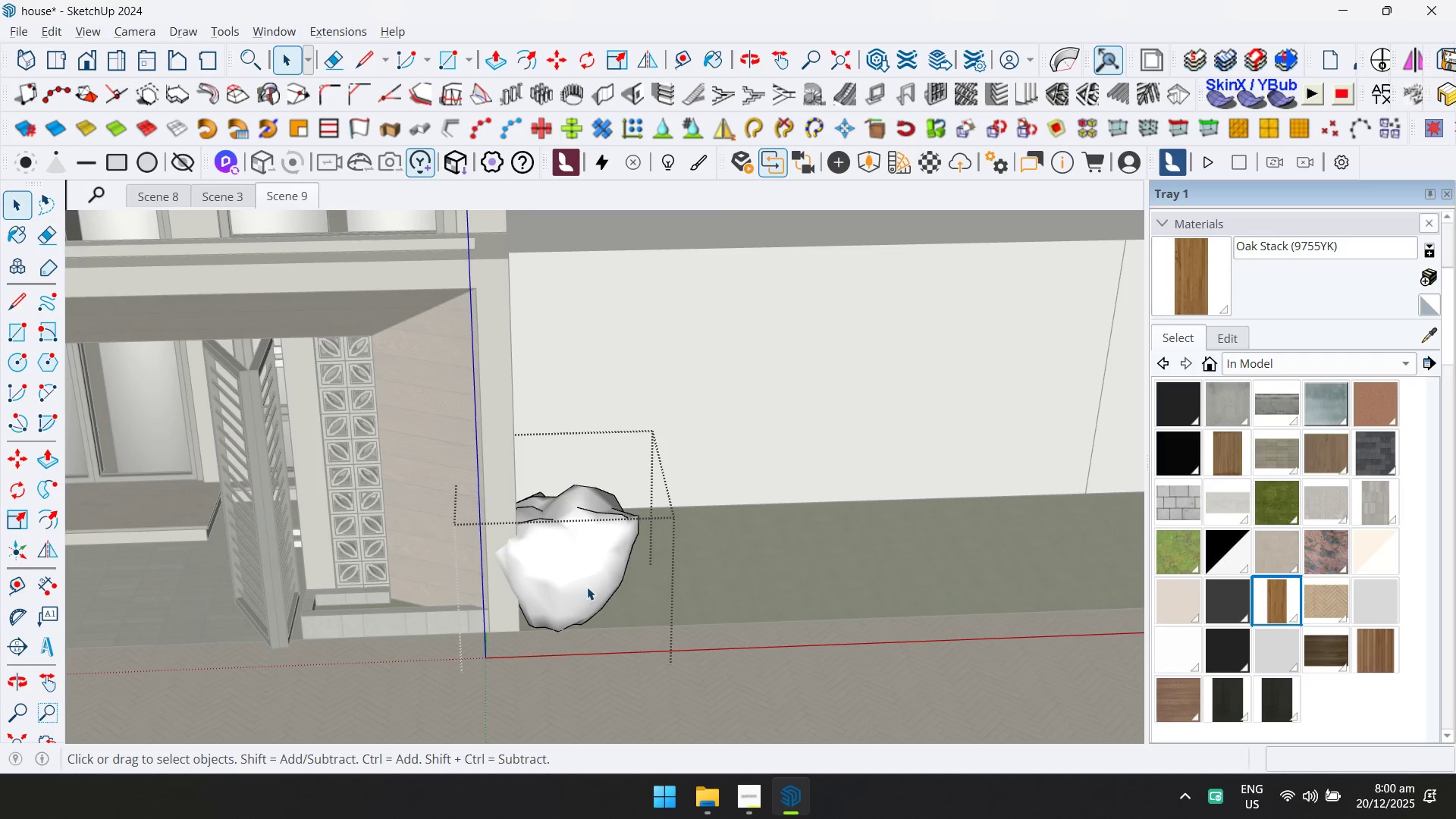 
left_click([586, 588])
 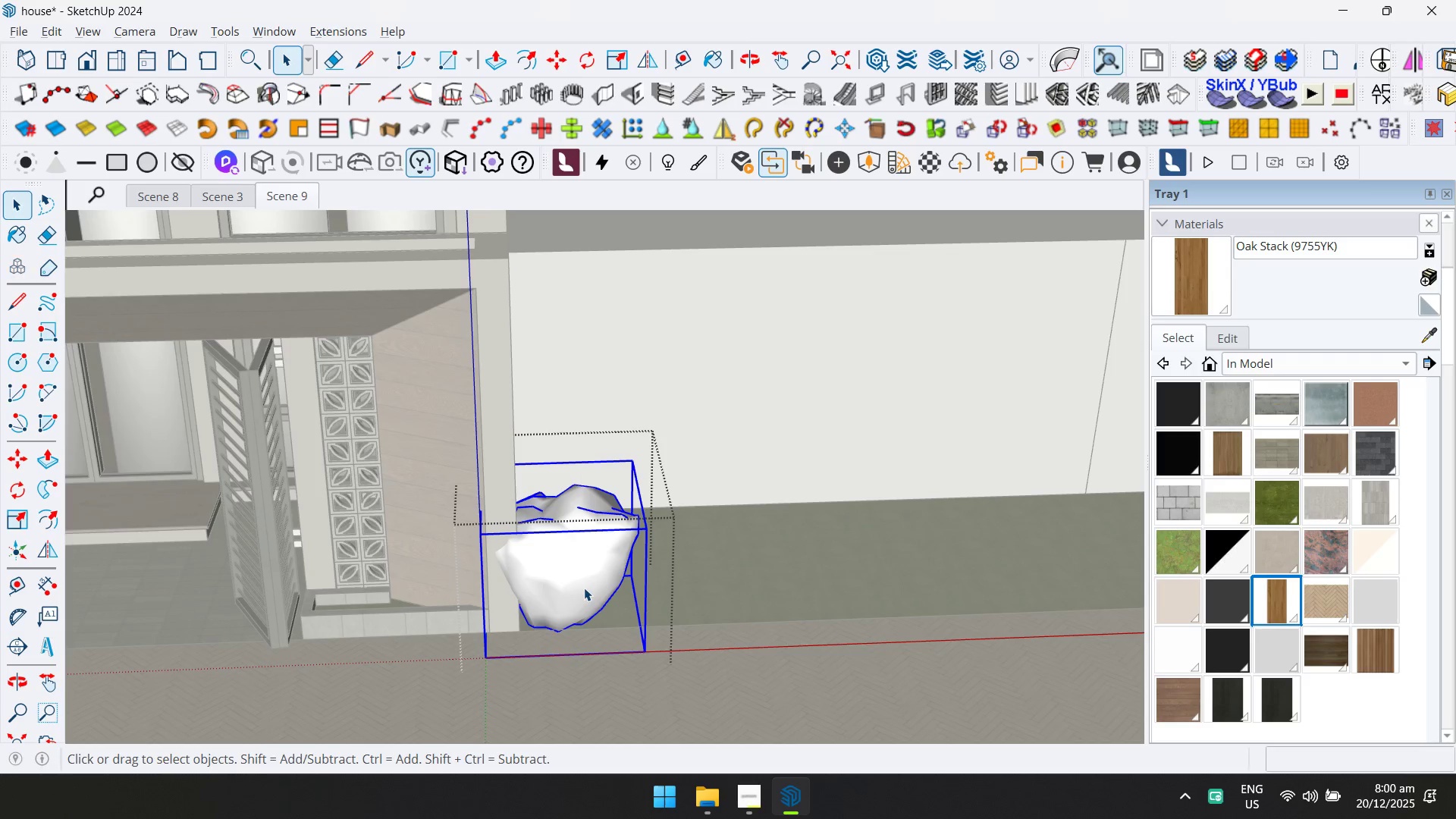 
key(M)
 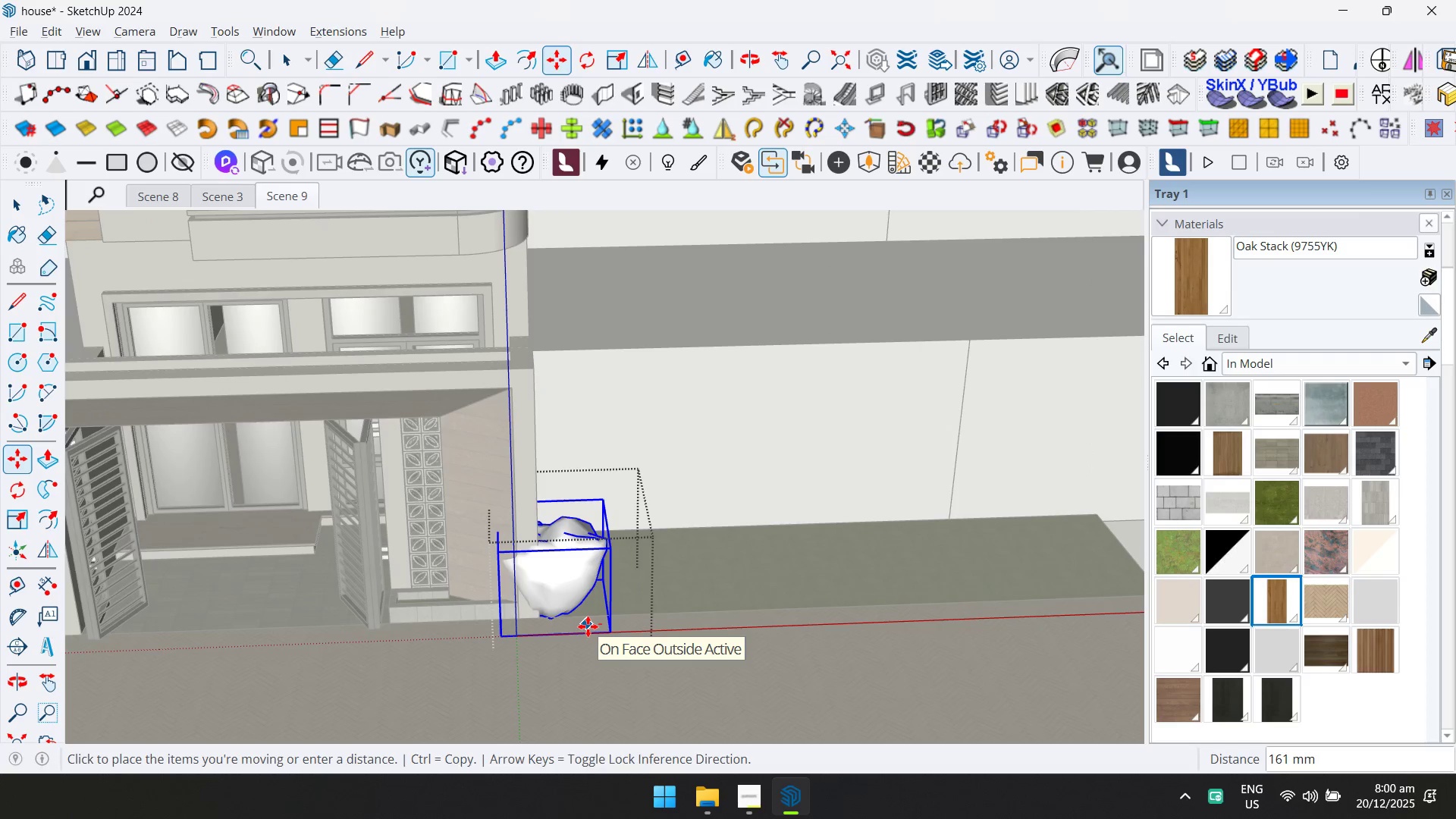 
scroll: coordinate [584, 588], scroll_direction: down, amount: 4.0
 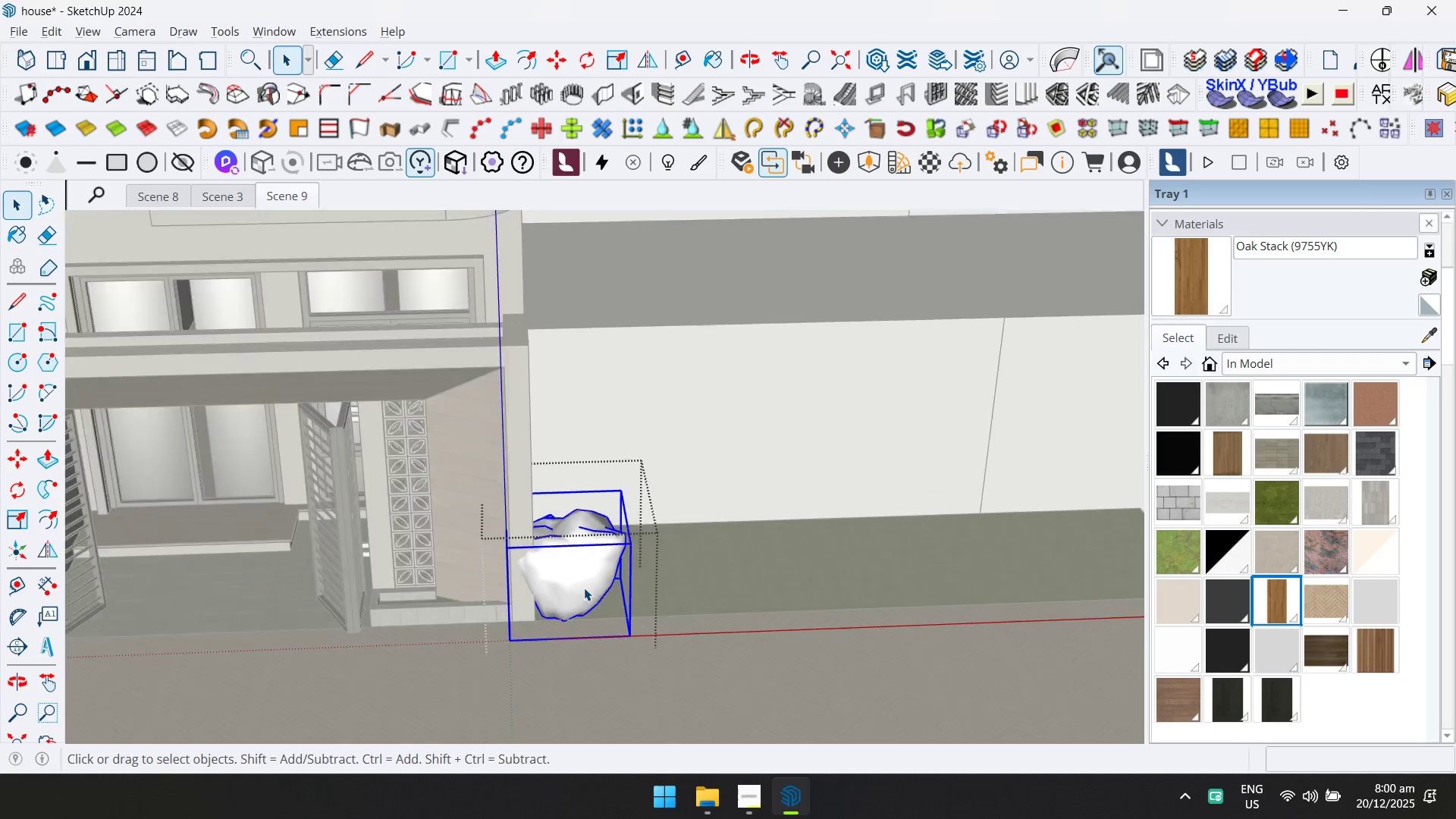 
left_click([598, 629])
 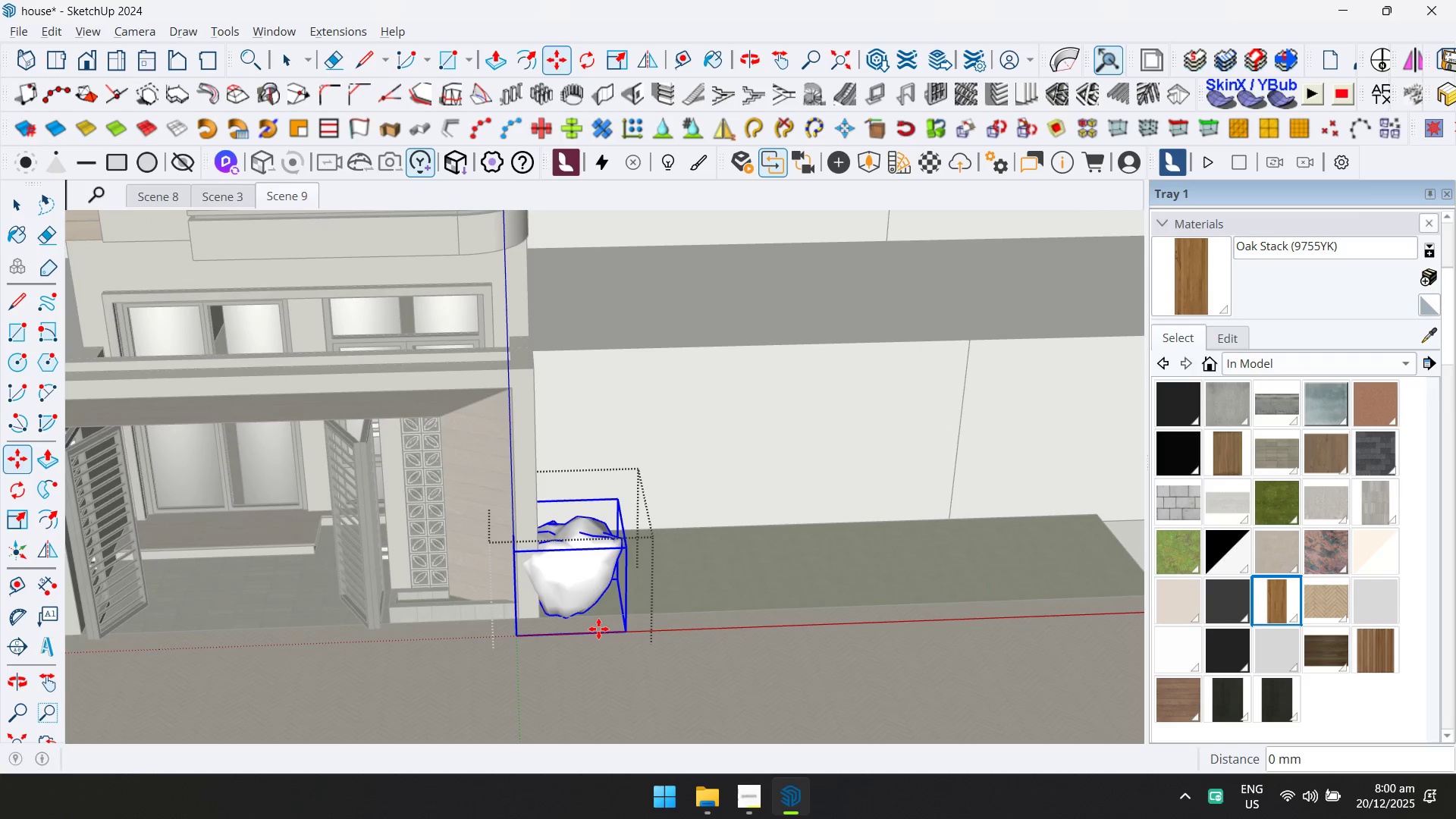 
key(Control+ControlLeft)
 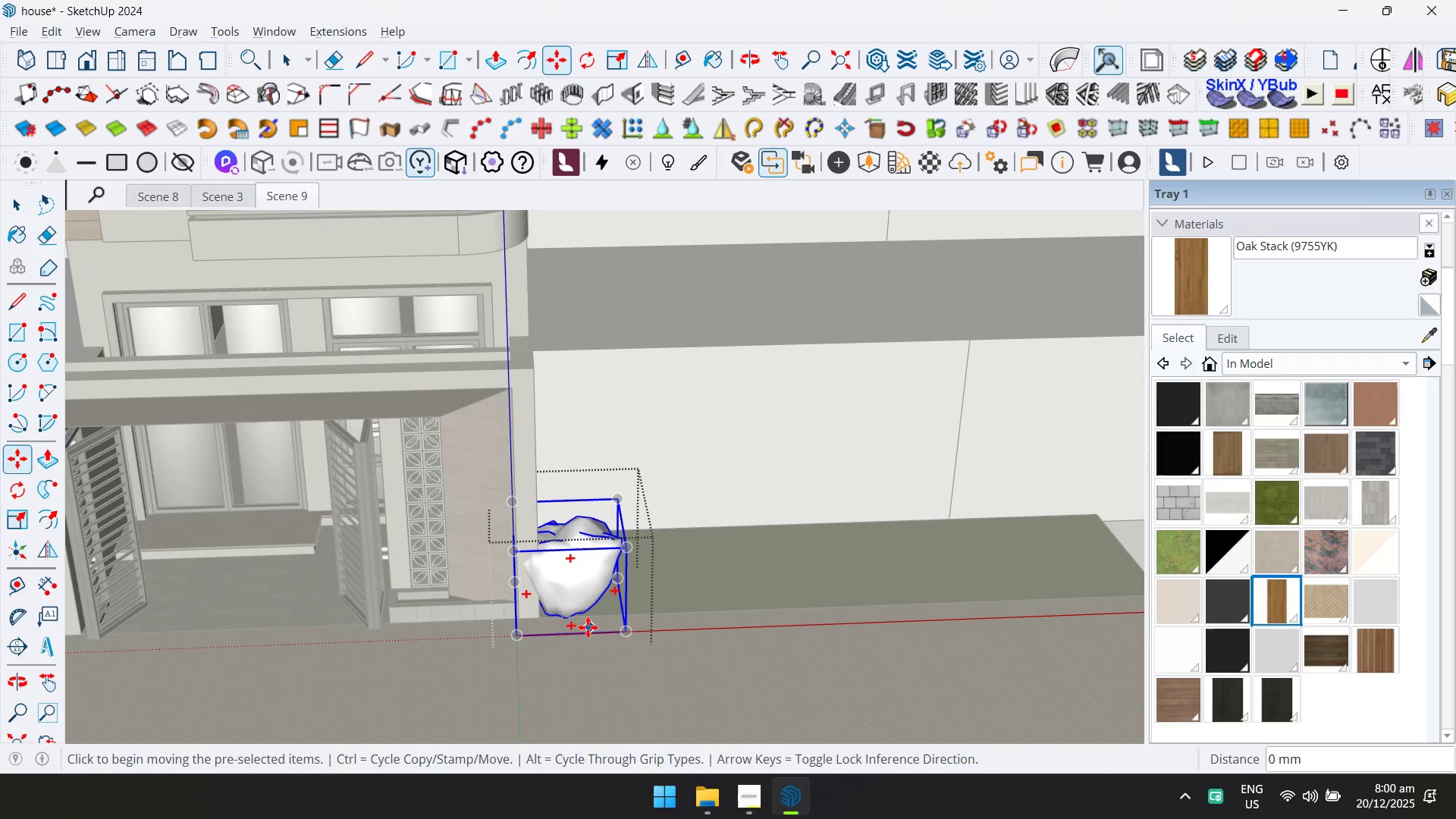 
double_click([576, 625])
 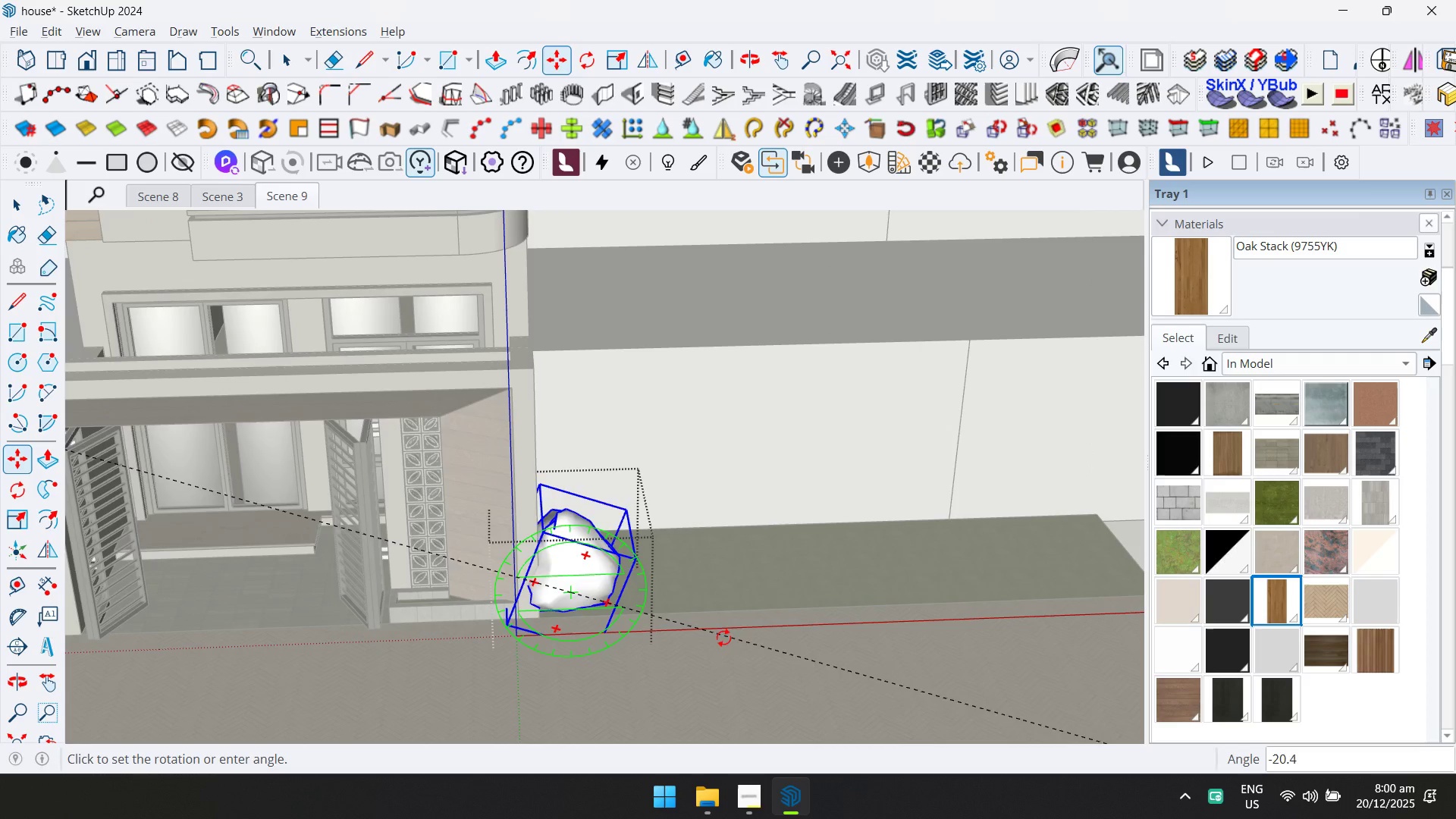 
key(Escape)
 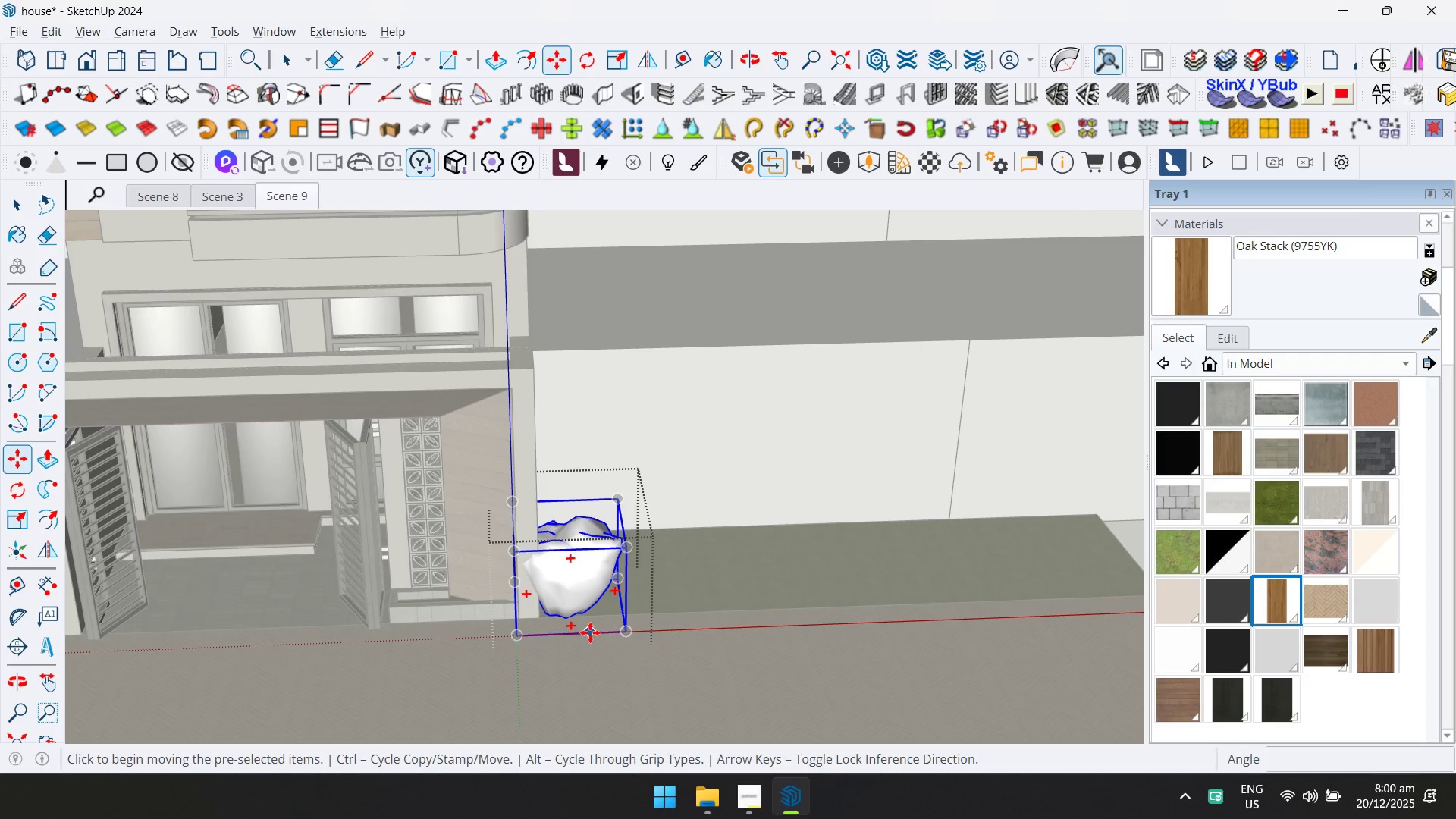 
key(Control+ControlLeft)
 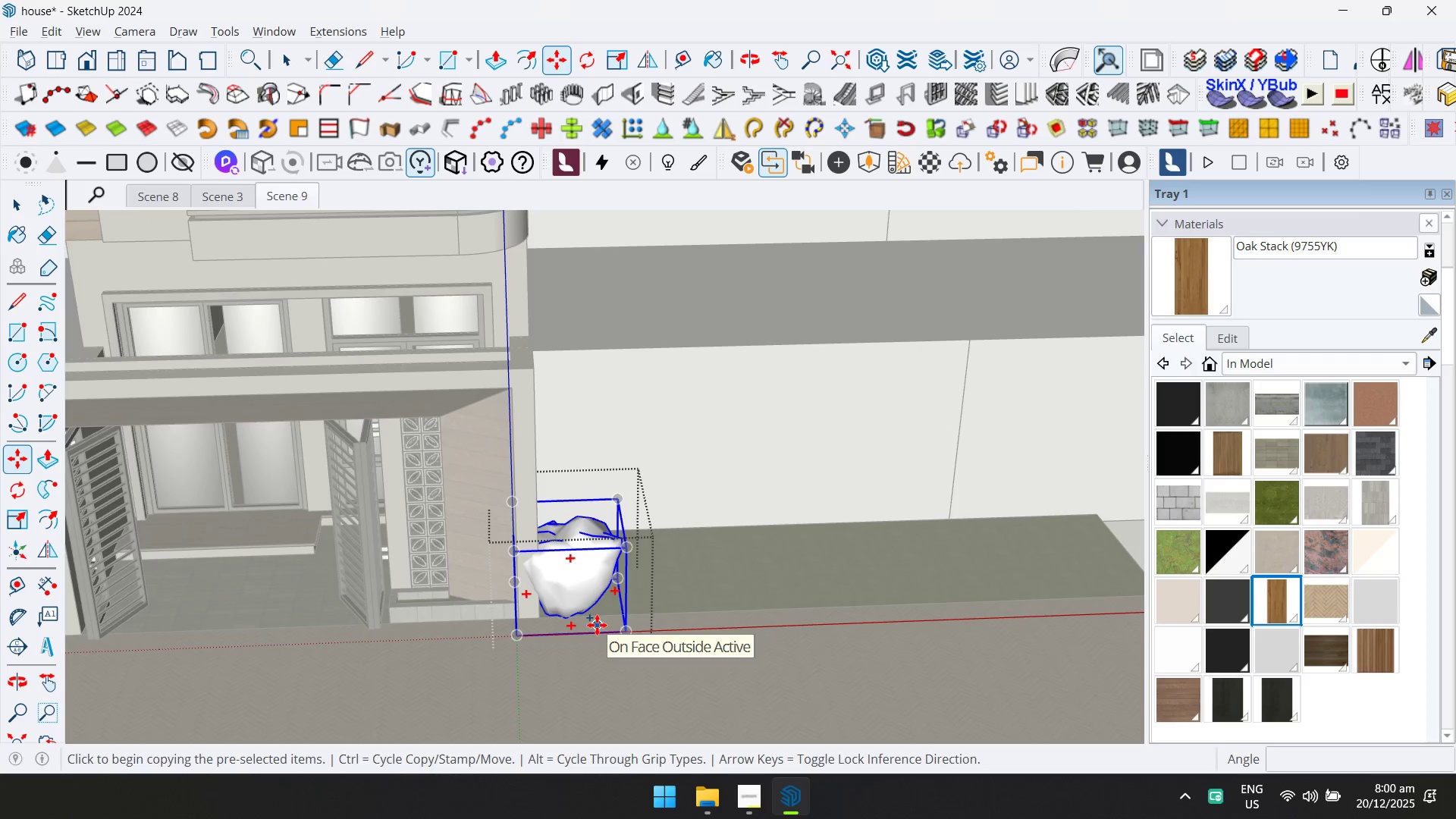 
left_click([597, 625])
 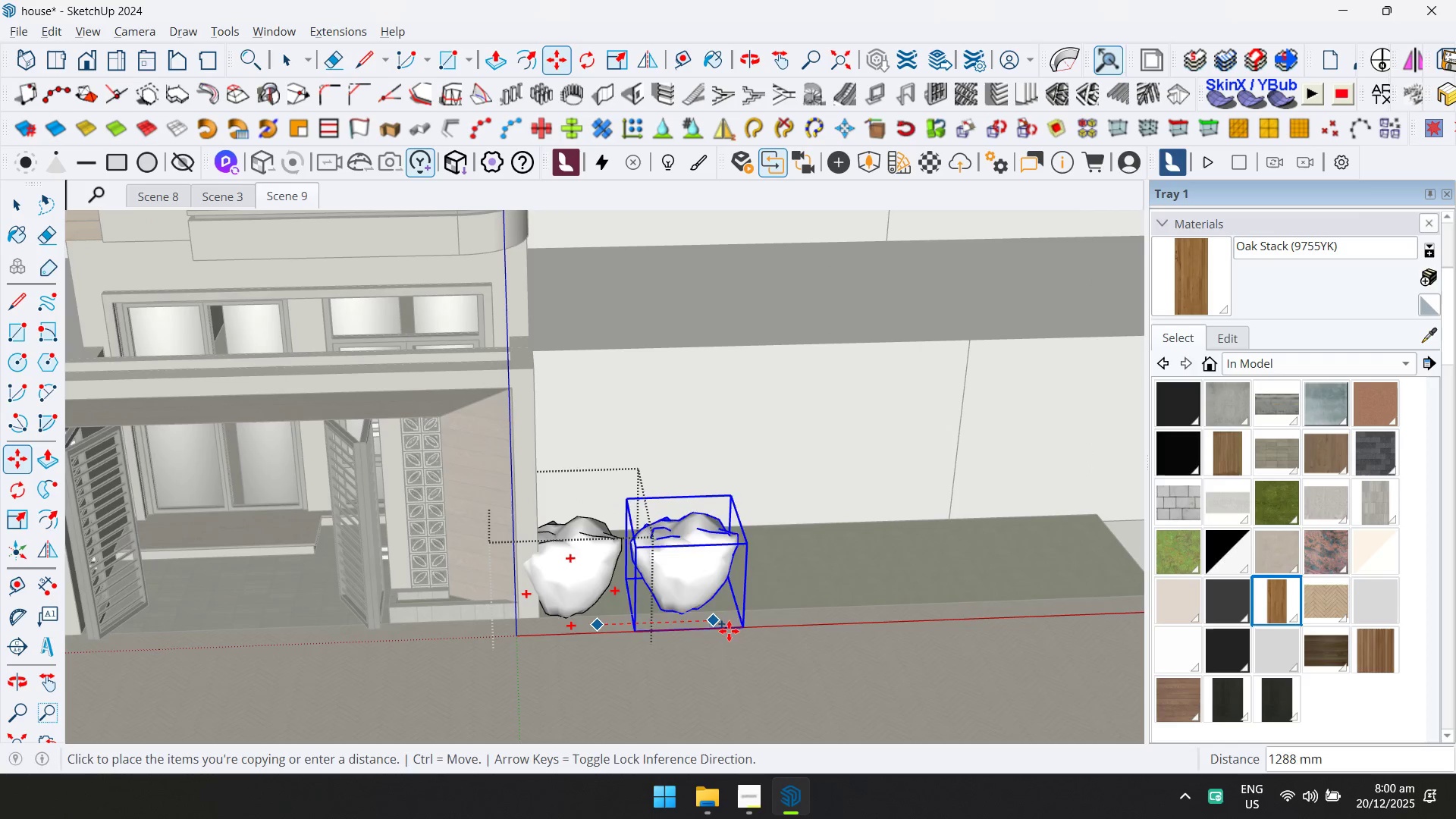 
key(ArrowLeft)
 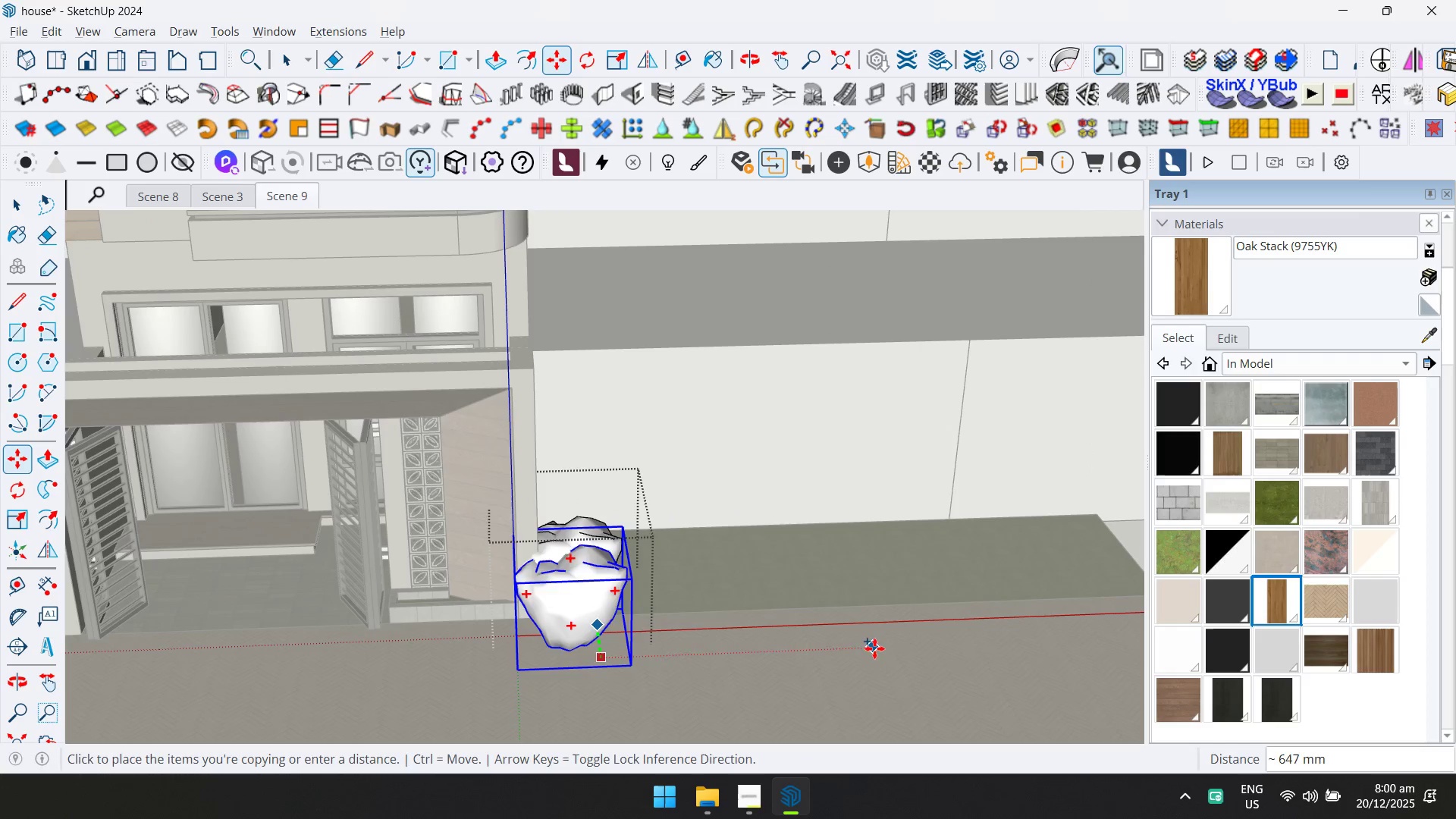 
key(ArrowRight)
 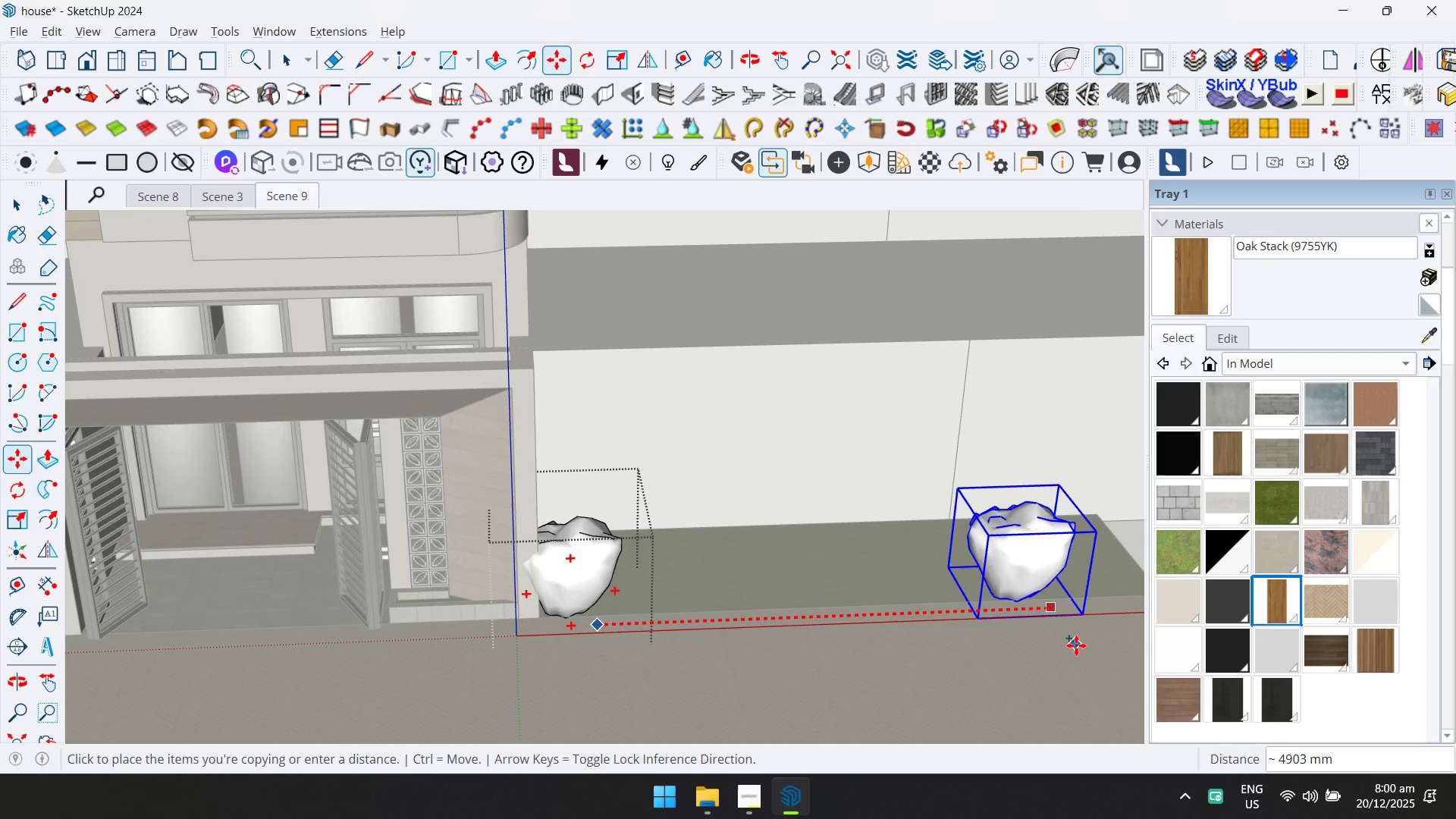 
hold_key(key=ShiftLeft, duration=0.52)
 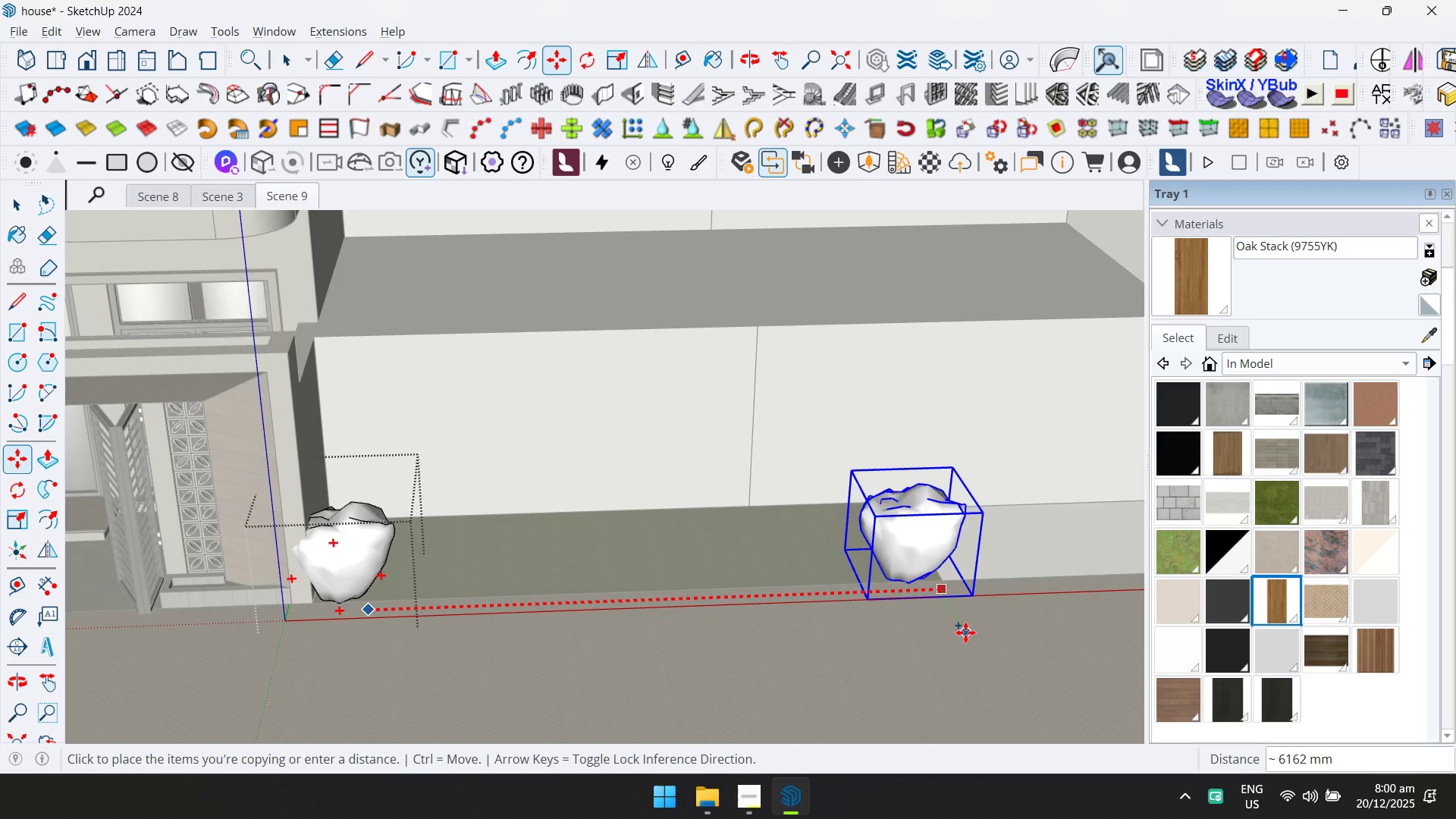 
left_click([974, 632])
 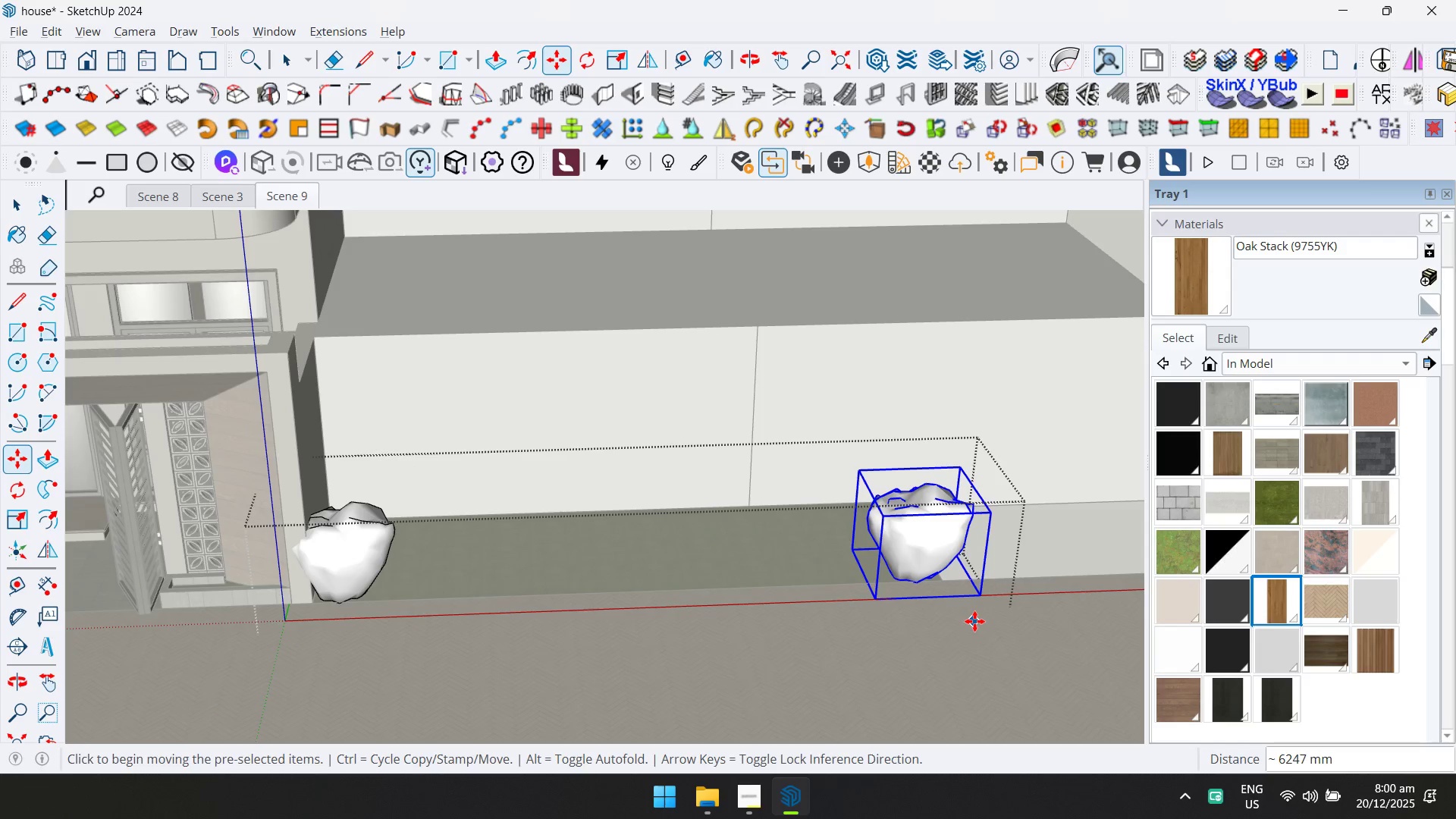 
type(/20)
 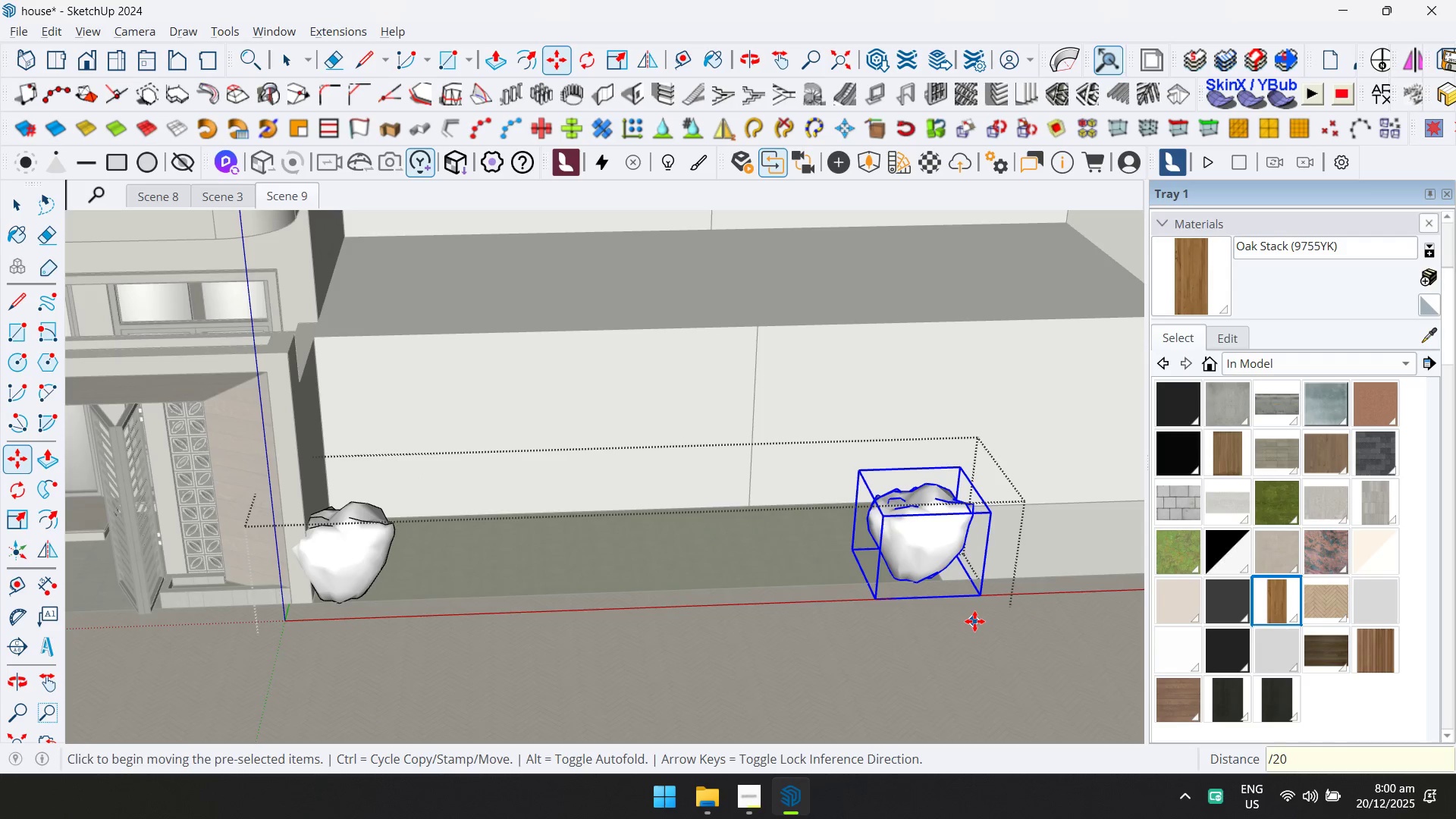 
key(Enter)
 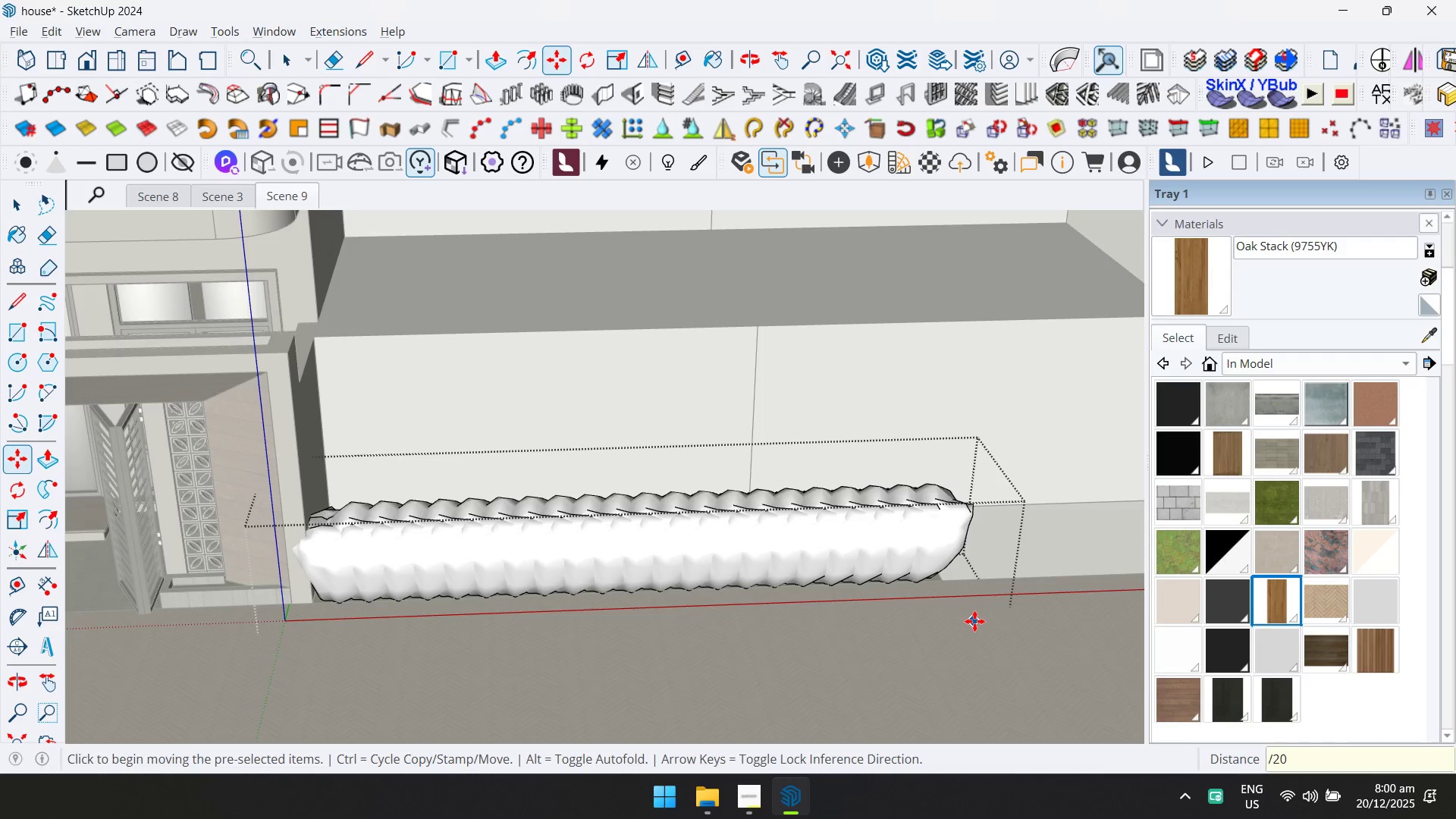 
key(Control+ControlLeft)
 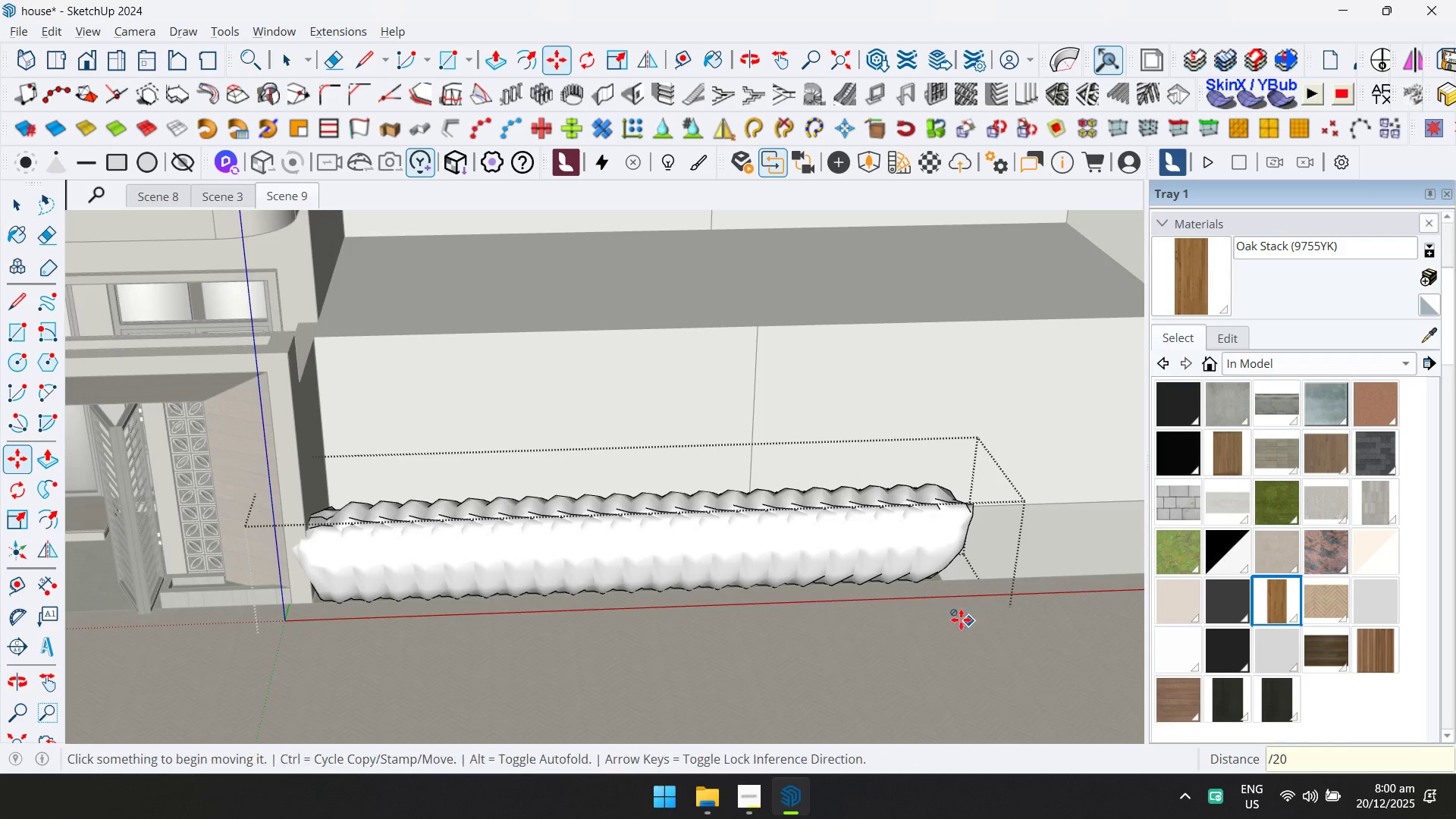 
key(Control+A)
 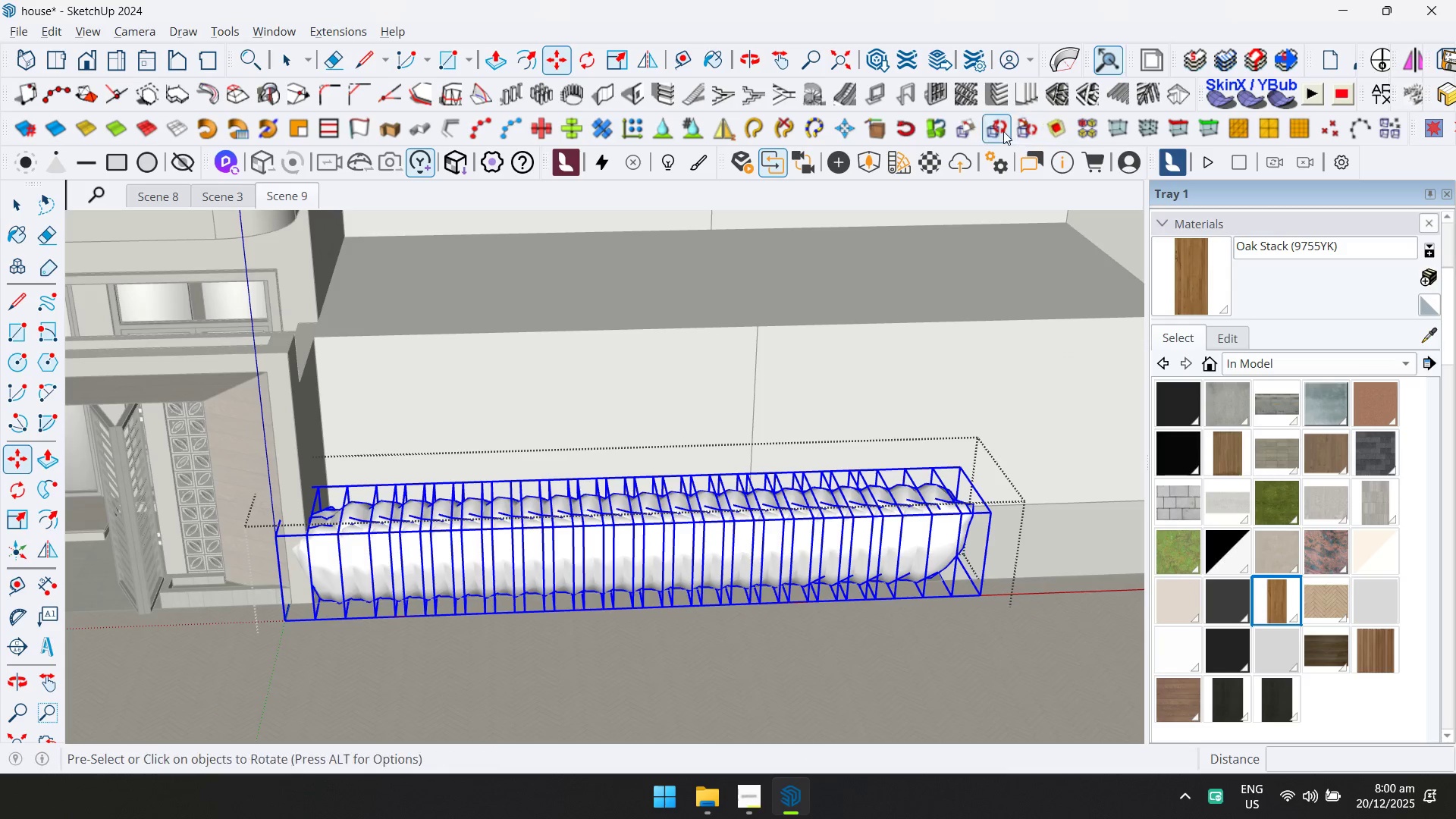 
key(Space)
 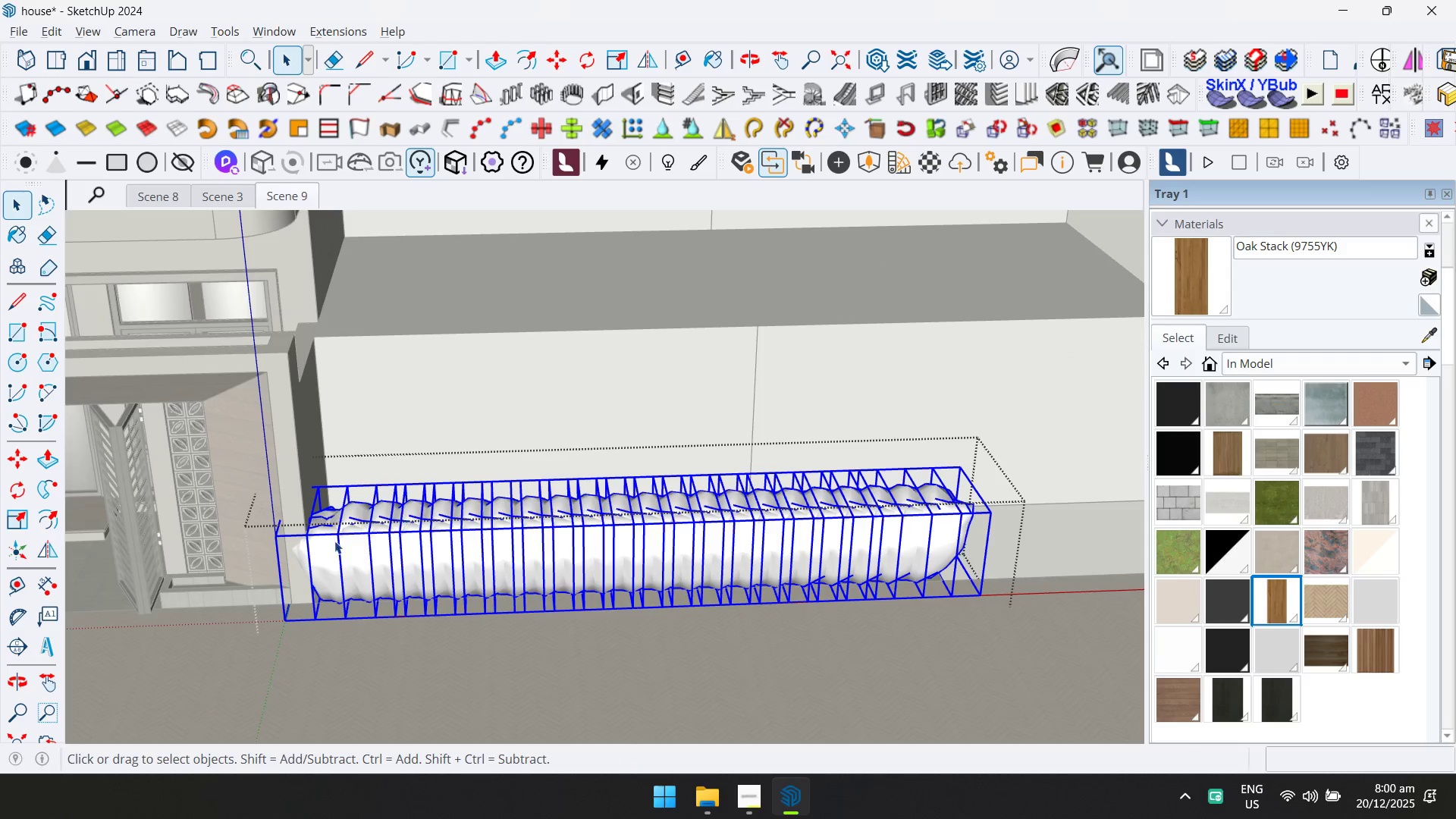 
left_click([316, 548])
 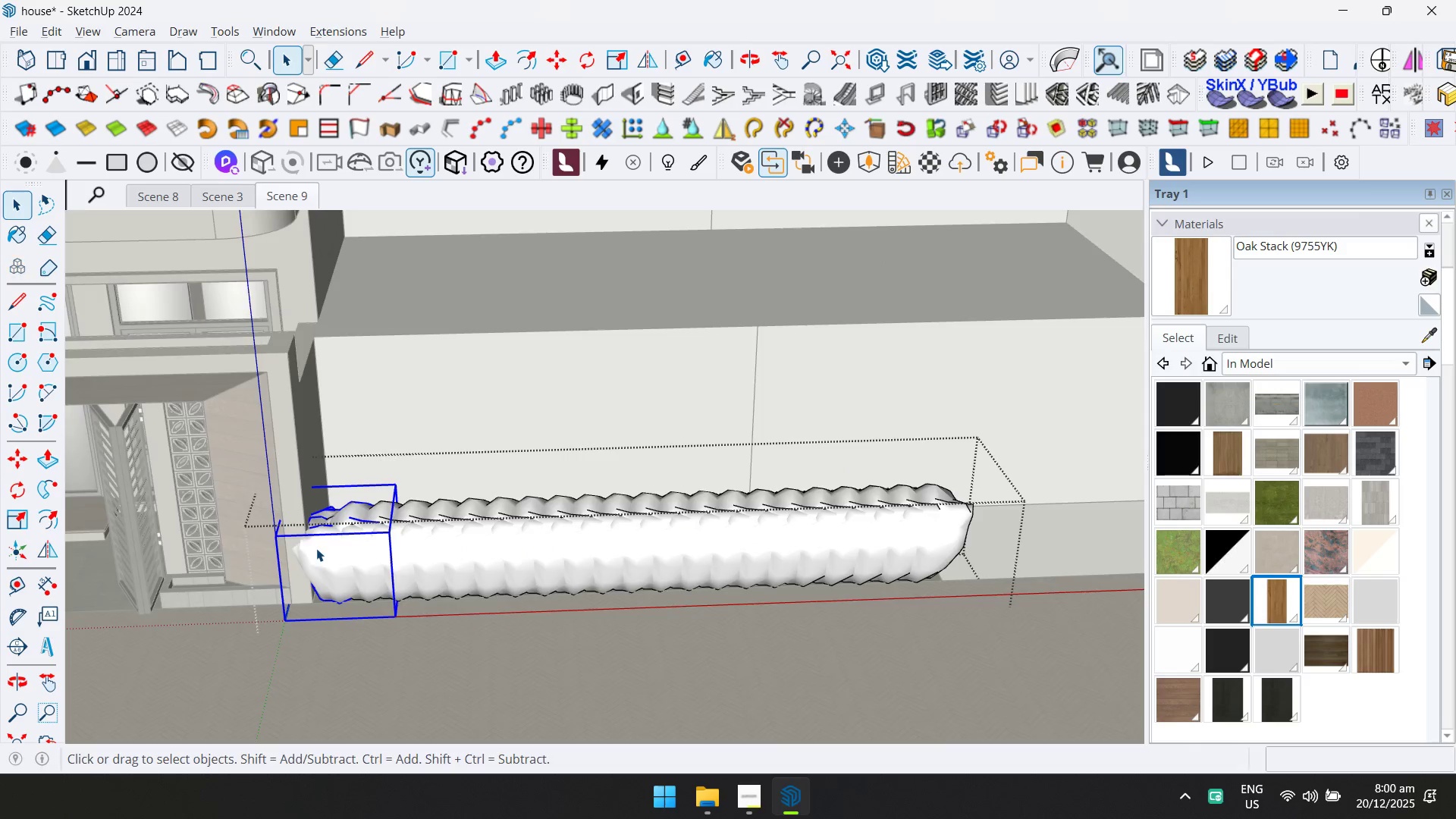 
hold_key(key=ShiftLeft, duration=0.42)
scroll: coordinate [316, 548], scroll_direction: down, amount: 3.0
 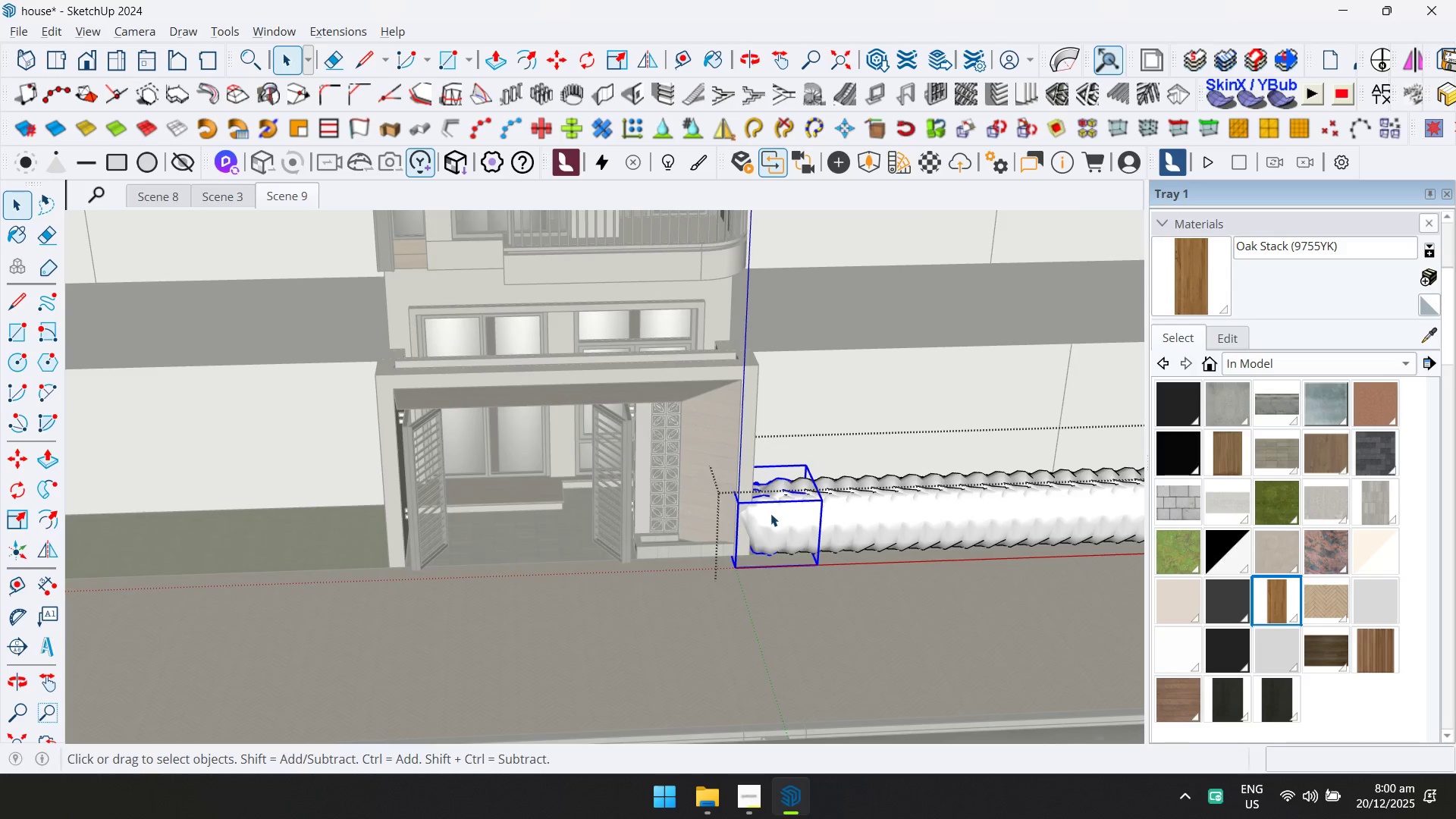 
key(M)
 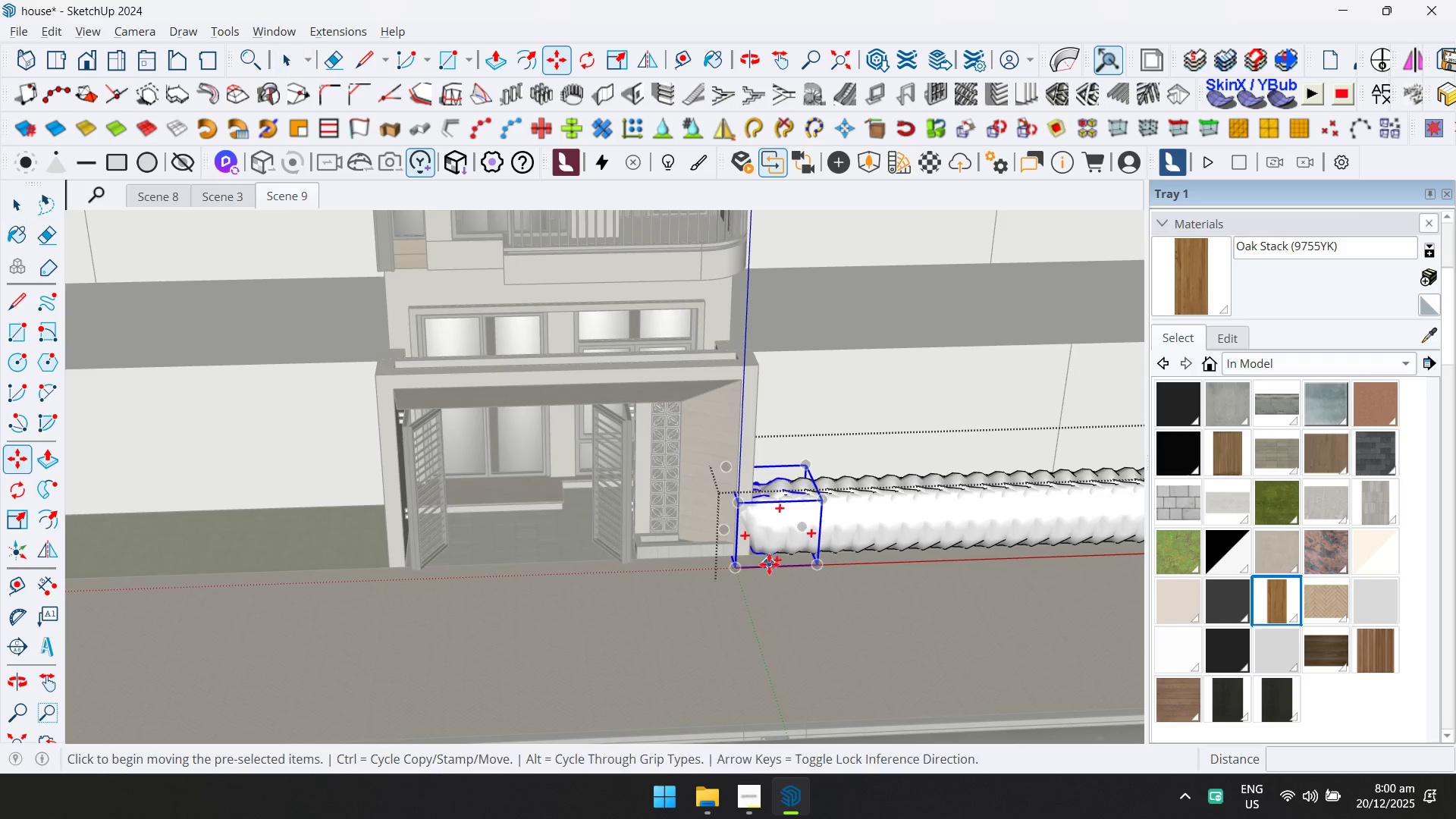 
key(Control+ControlLeft)
 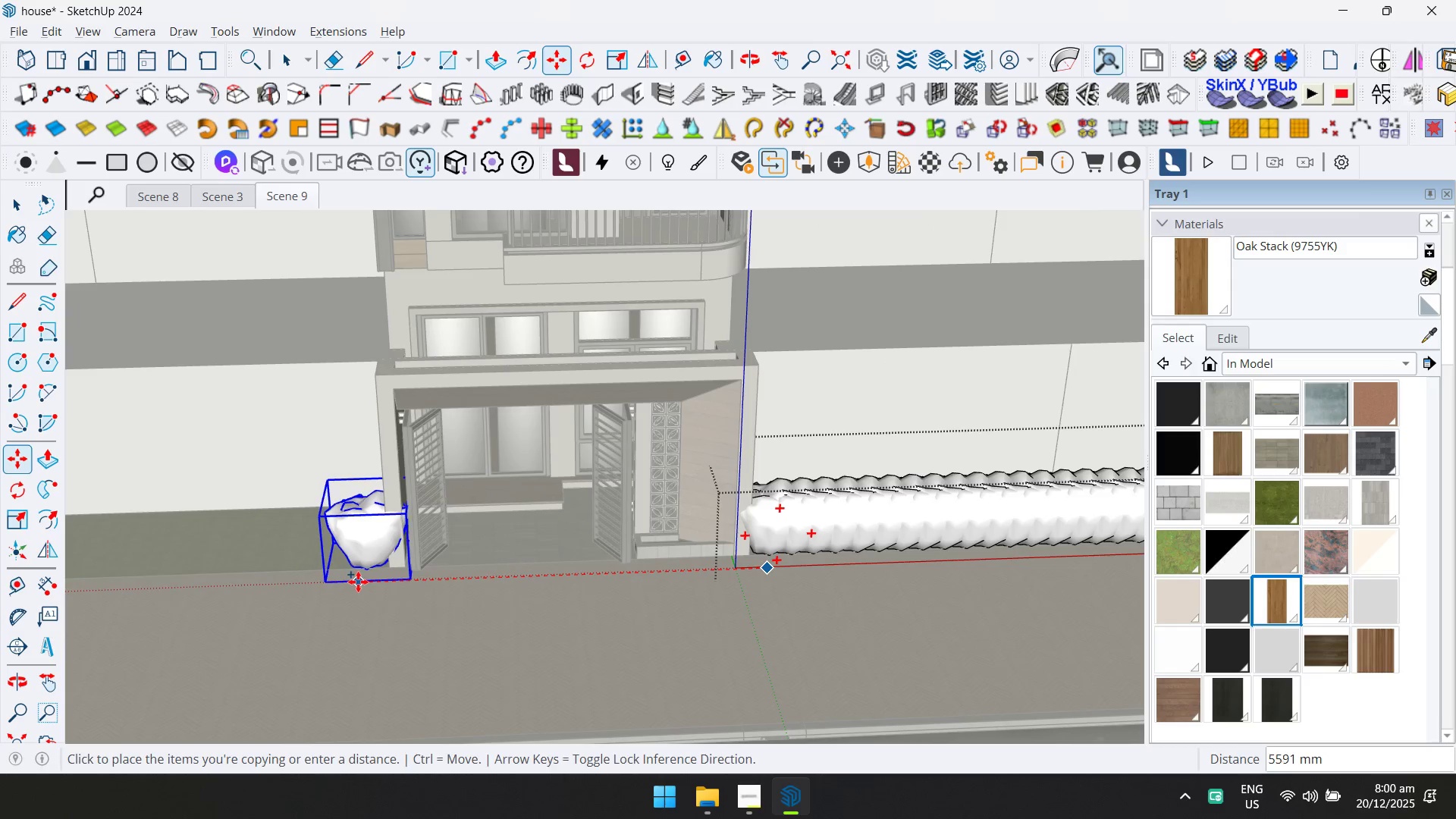 
left_click([349, 581])
 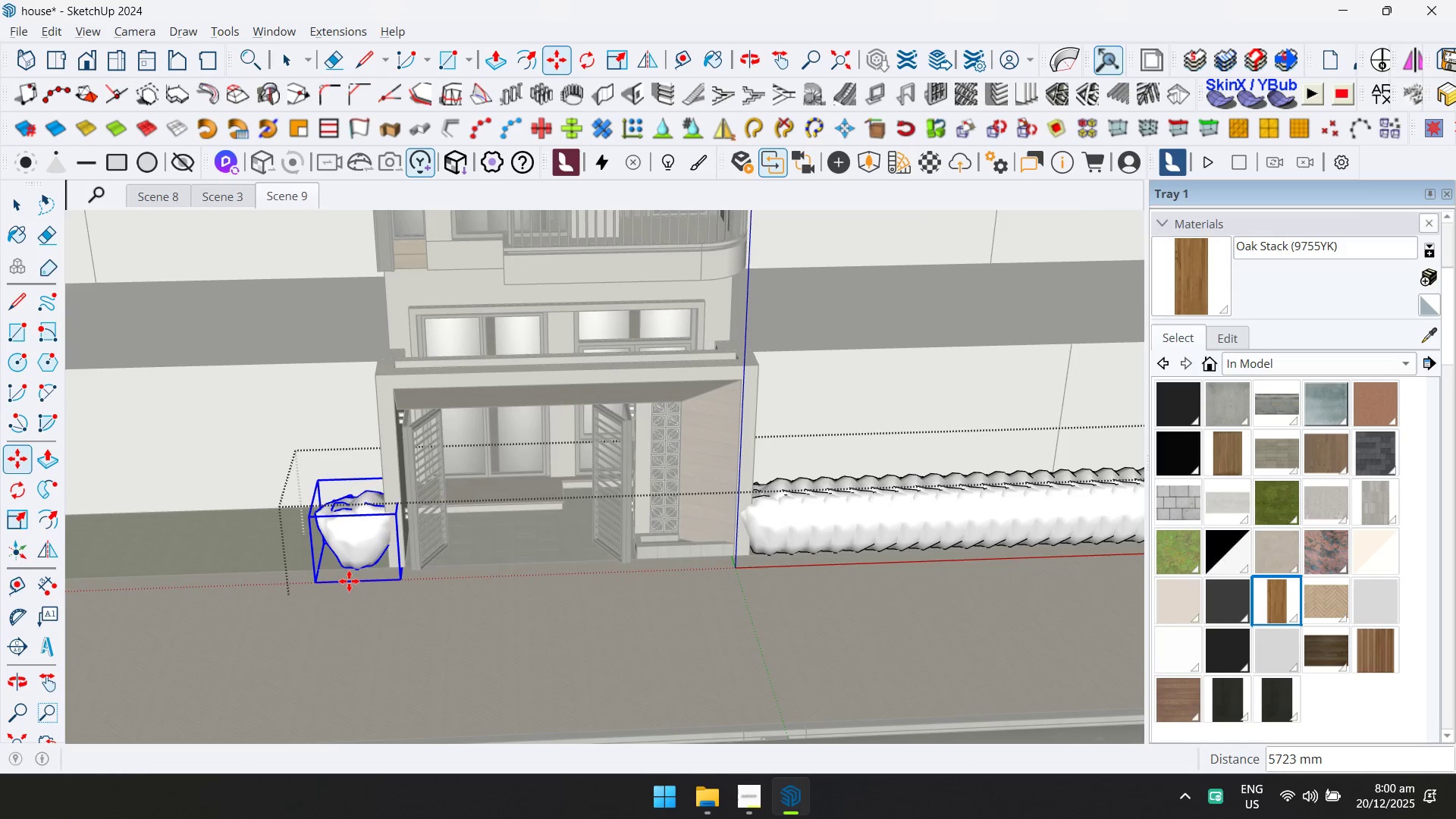 
key(Control+ControlLeft)
 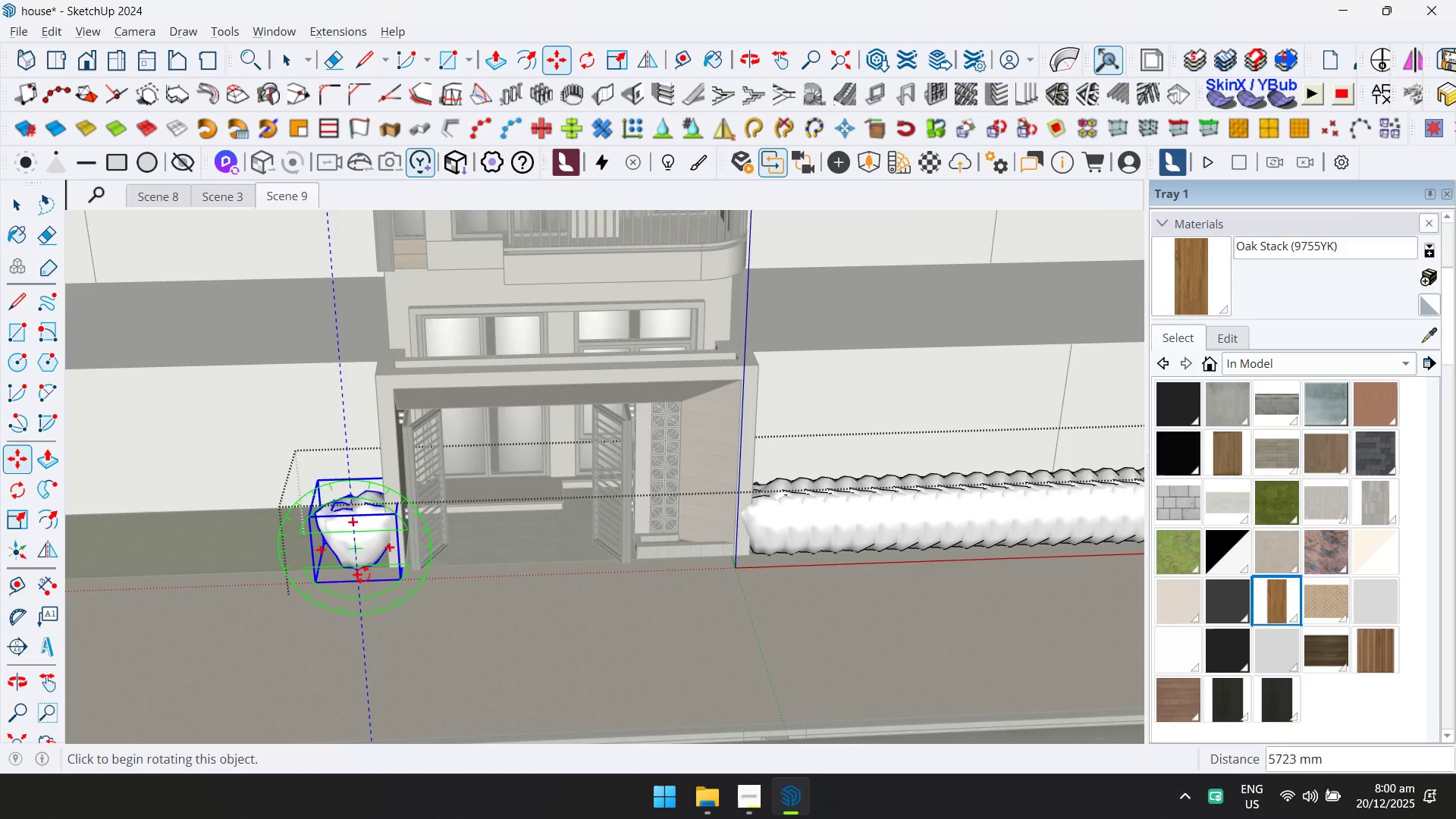 
double_click([363, 575])
 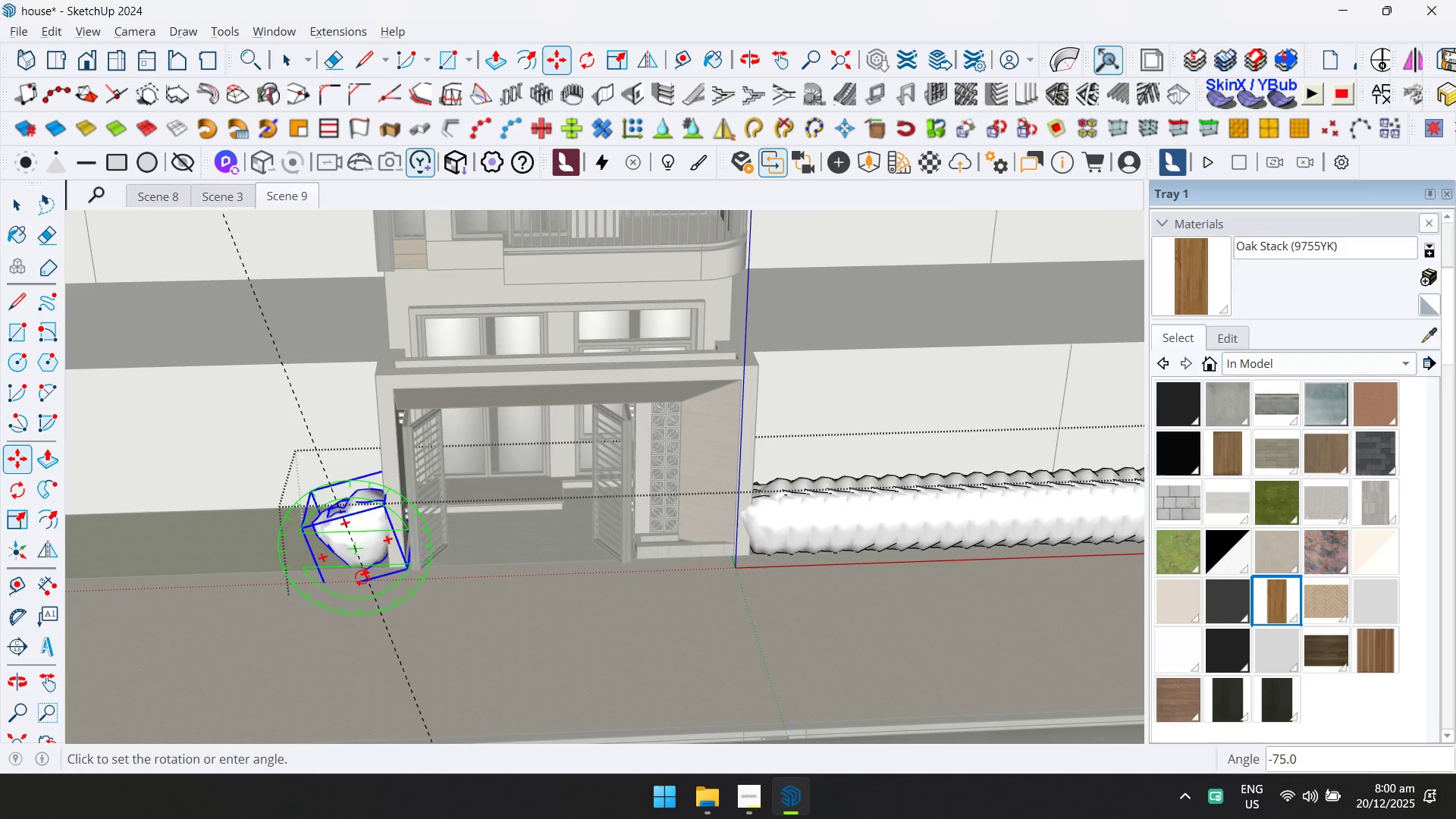 
hold_key(key=ShiftLeft, duration=0.34)
 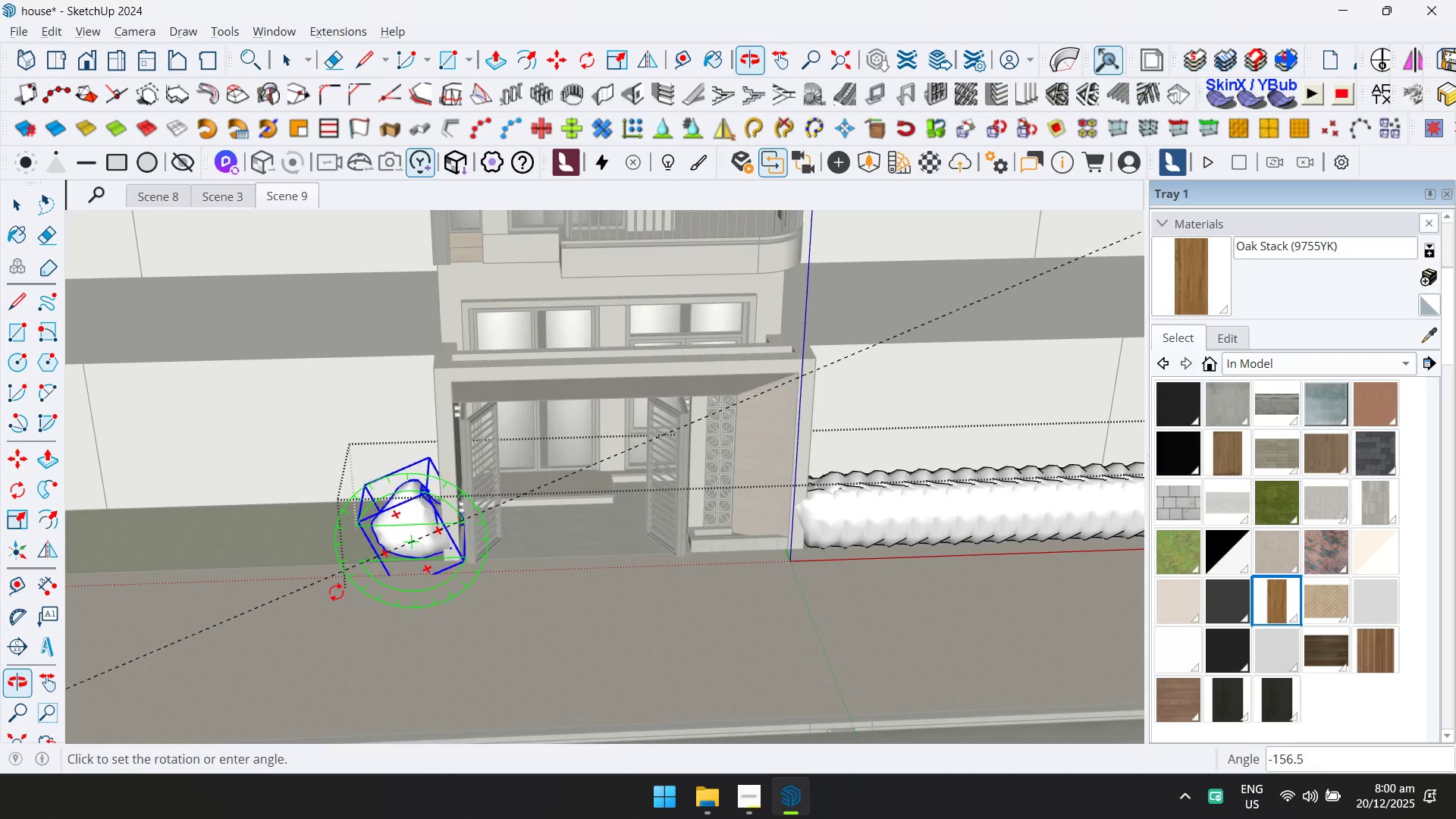 
key(Escape)
 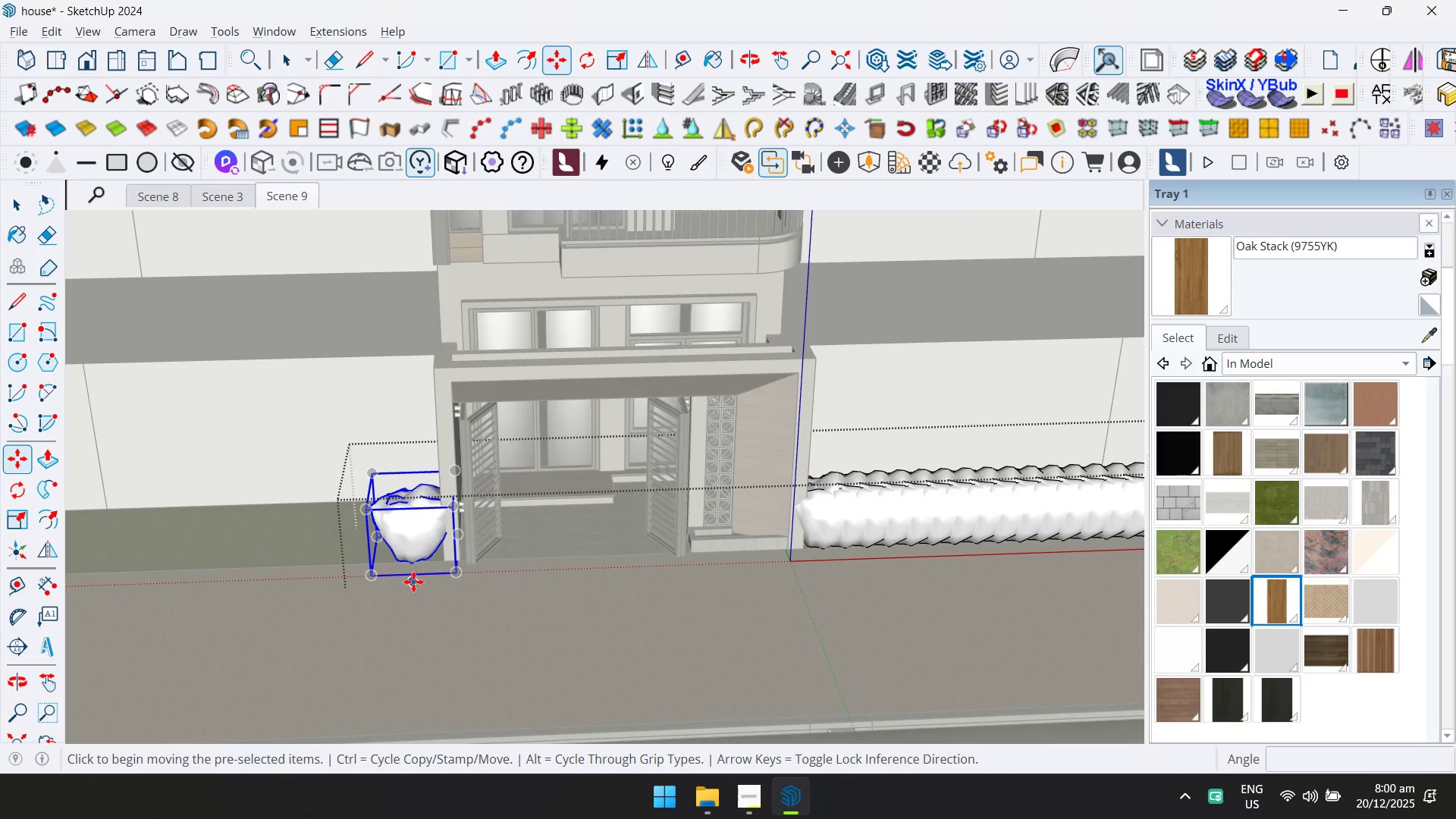 
key(Control+ControlLeft)
 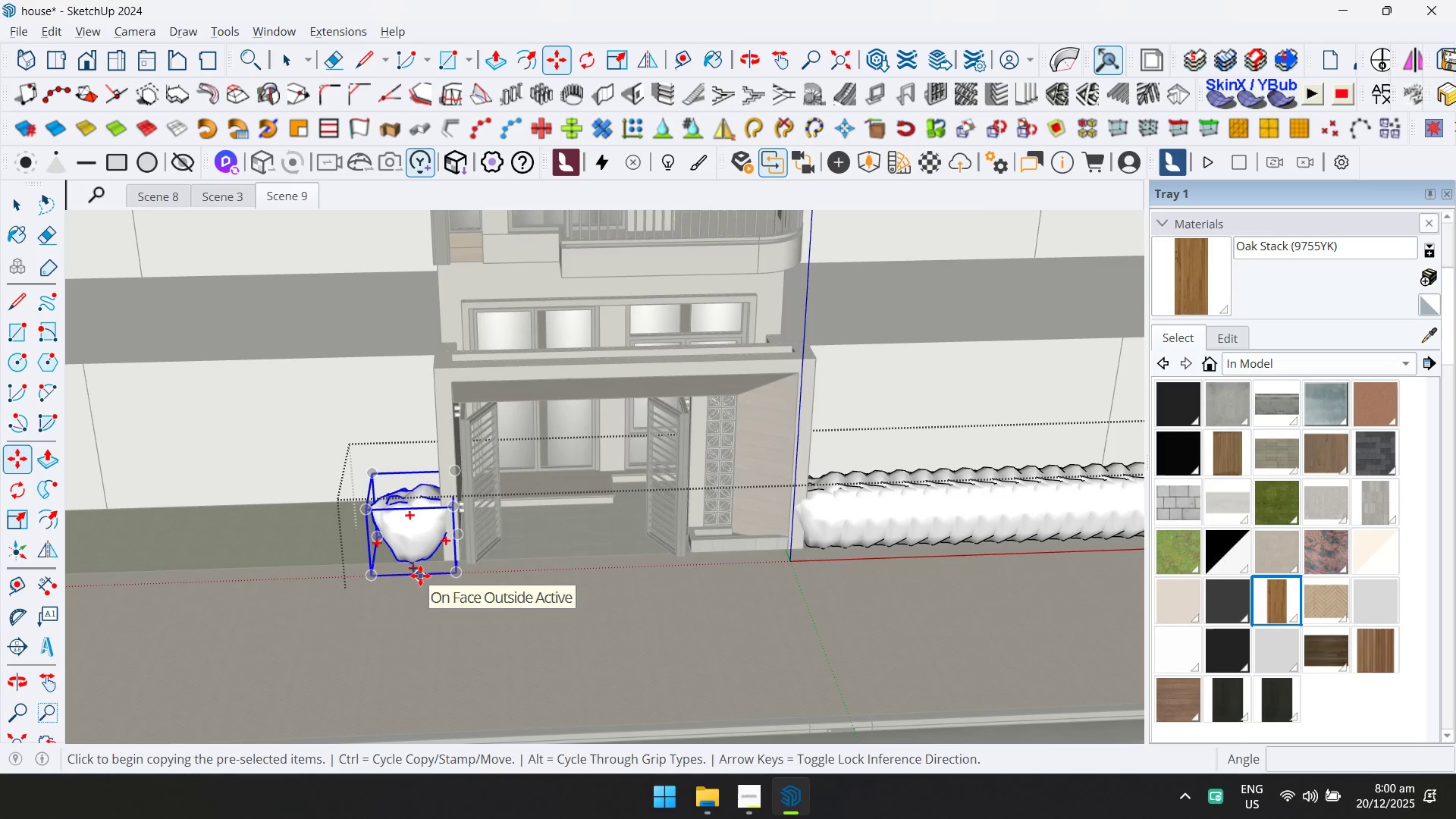 
left_click([420, 576])
 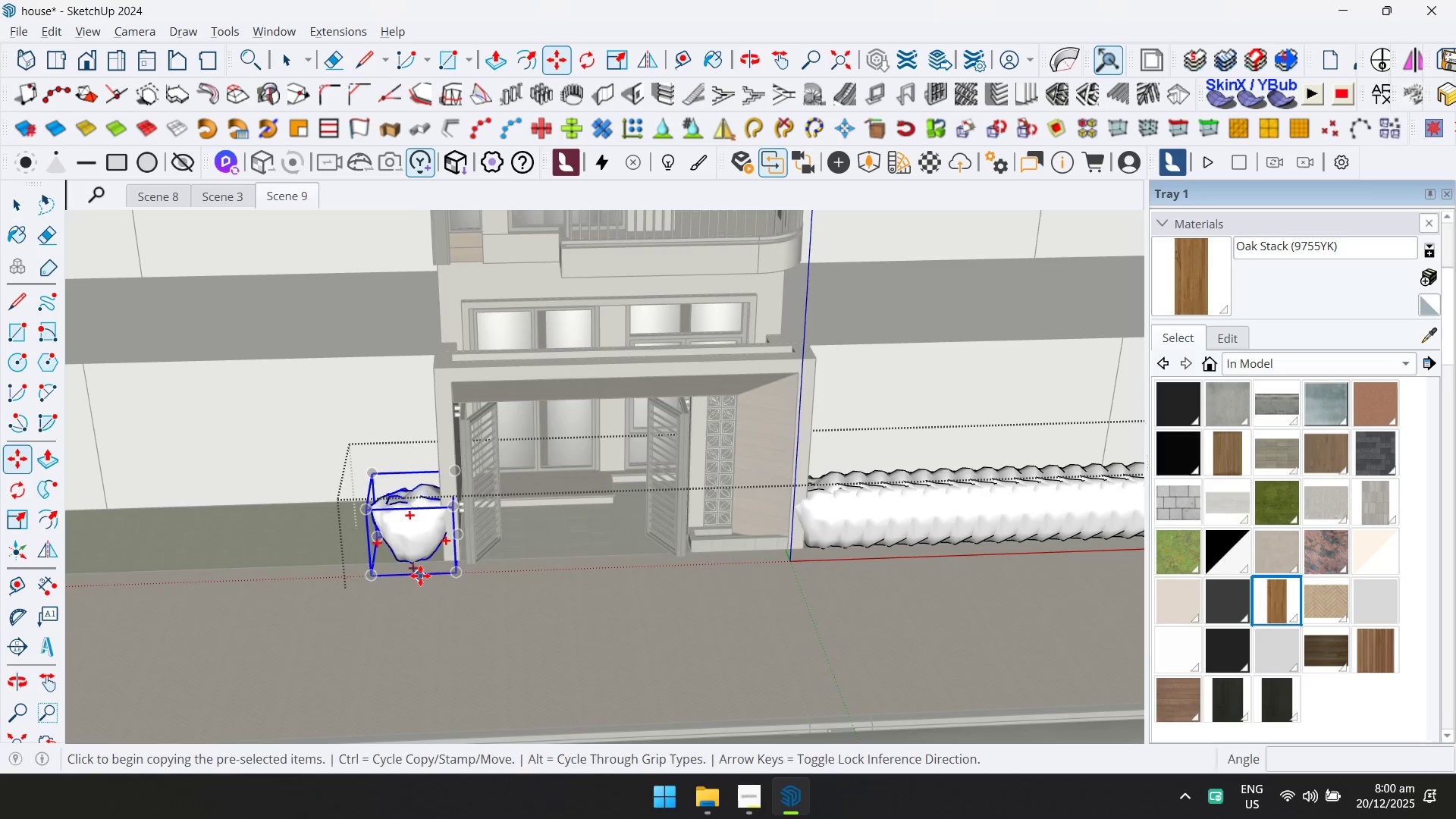 
hold_key(key=ShiftLeft, duration=0.42)
 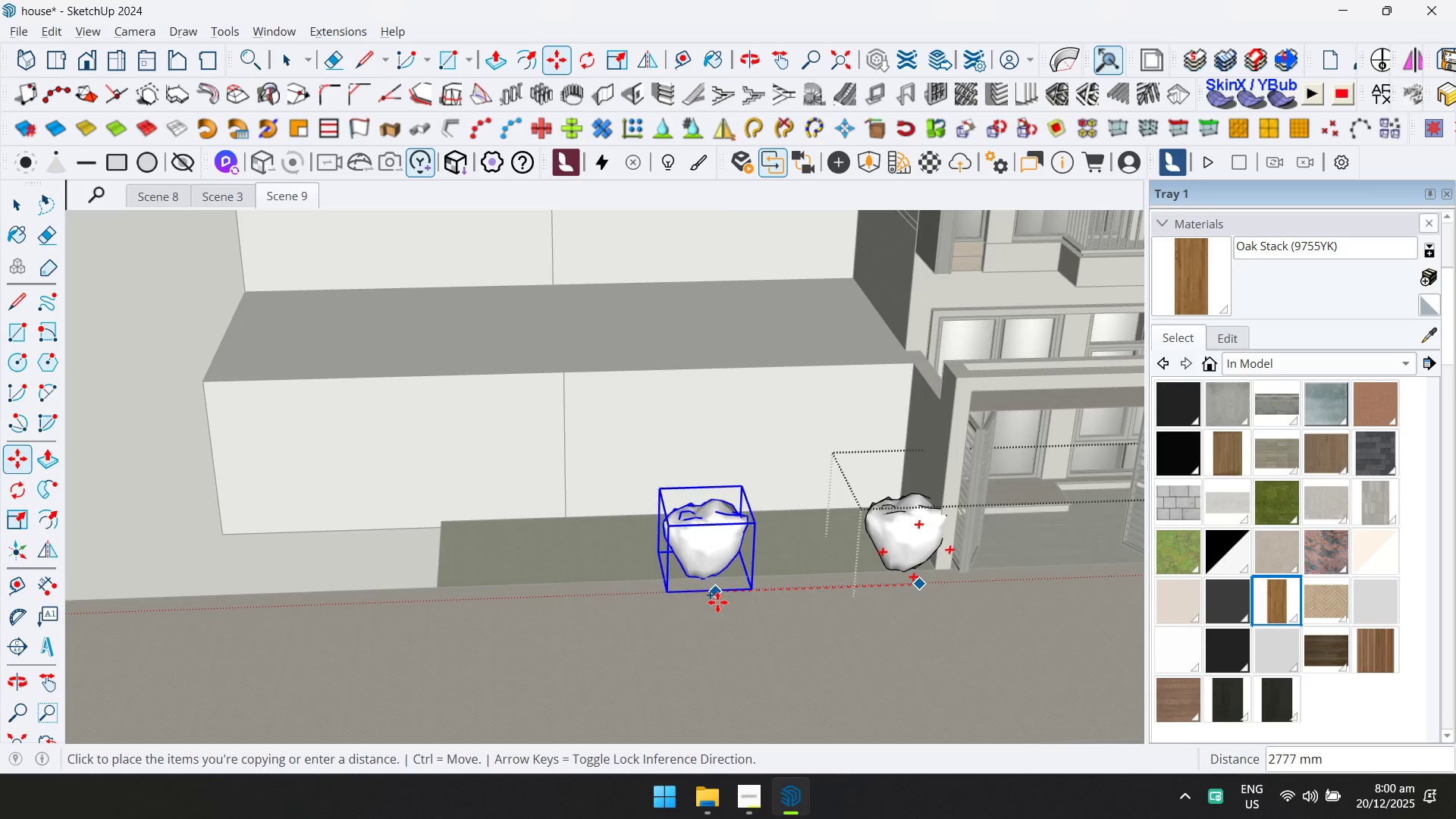 
key(ArrowLeft)
 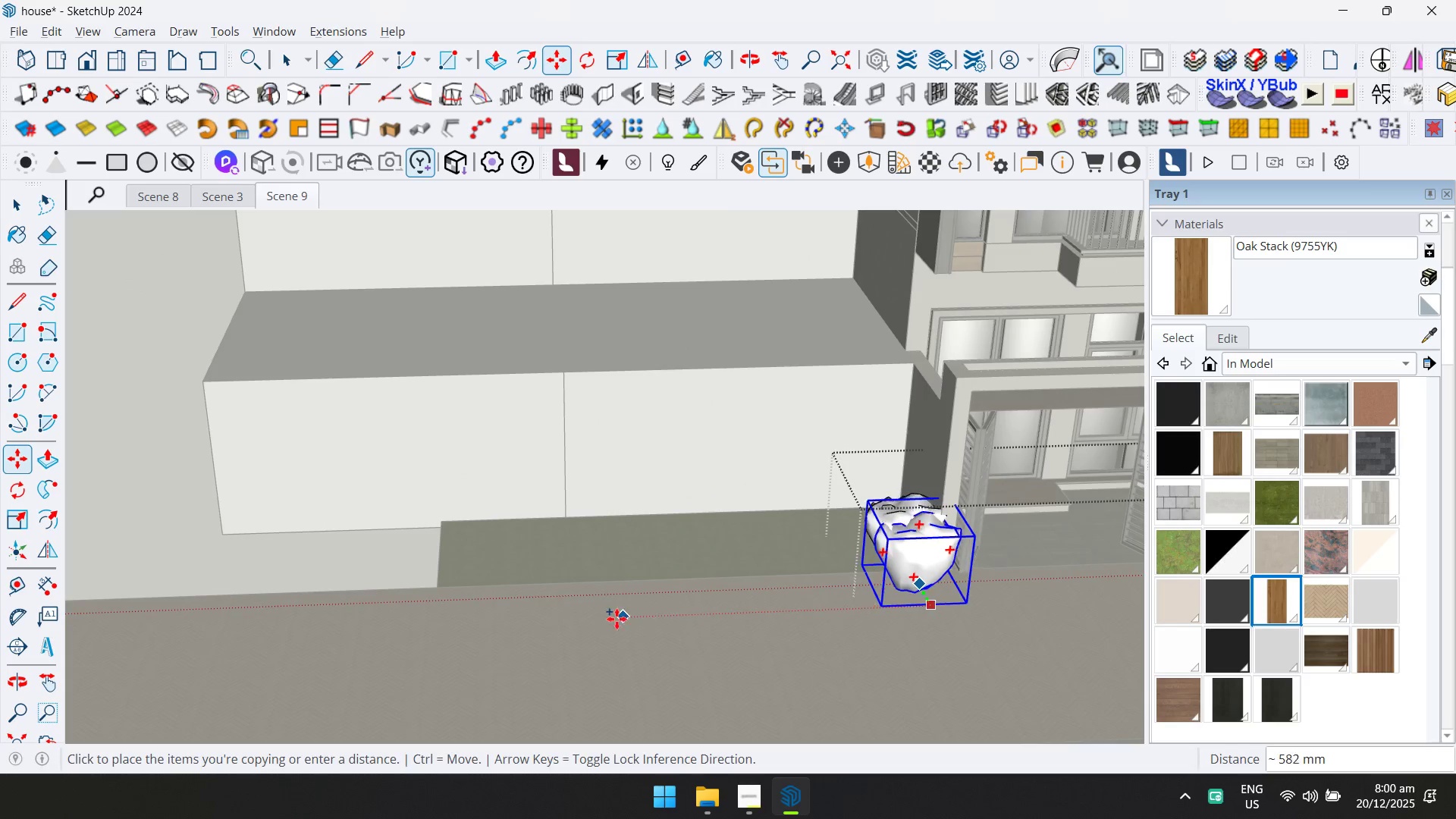 
key(ArrowRight)
 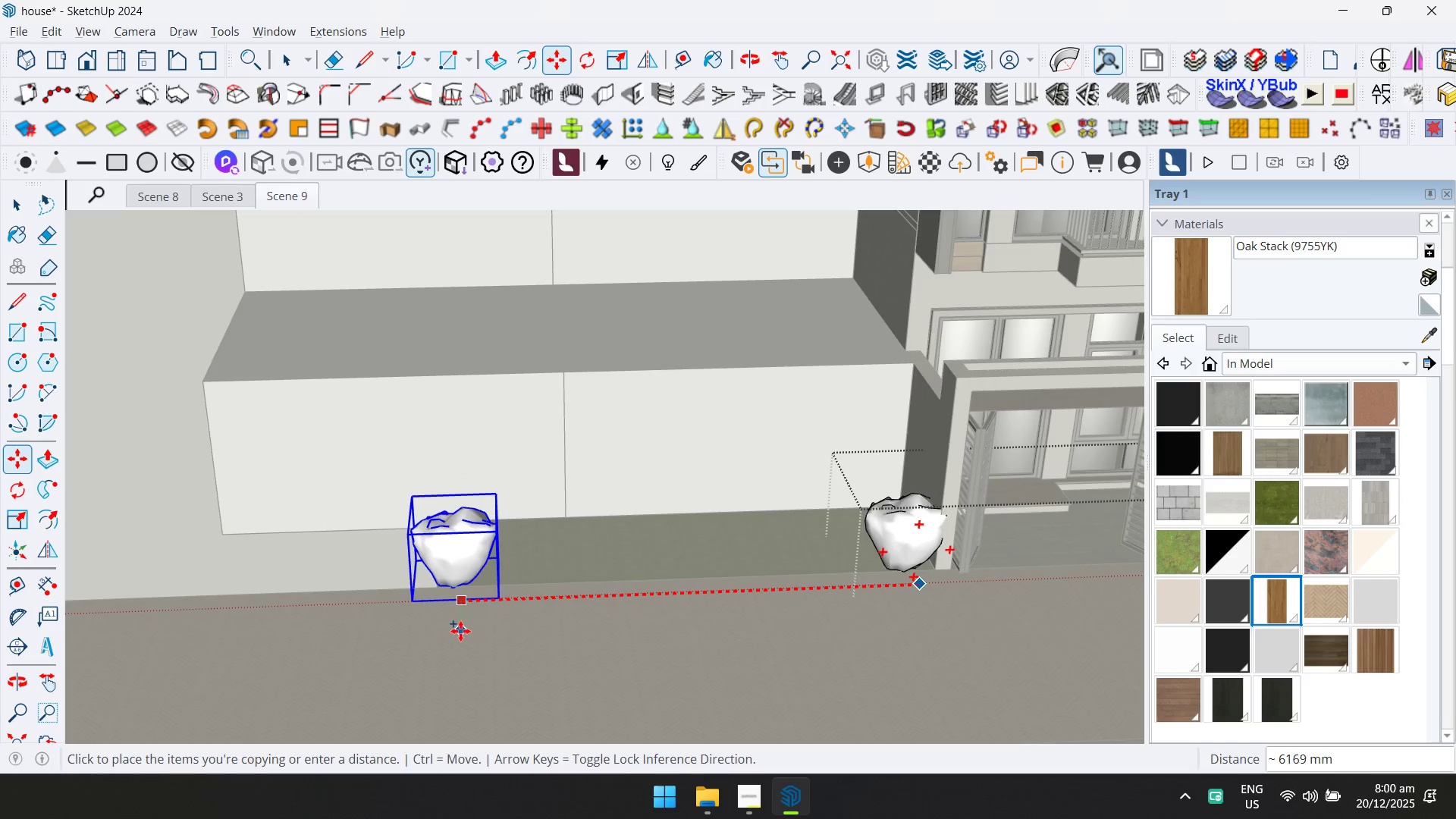 
left_click([460, 631])
 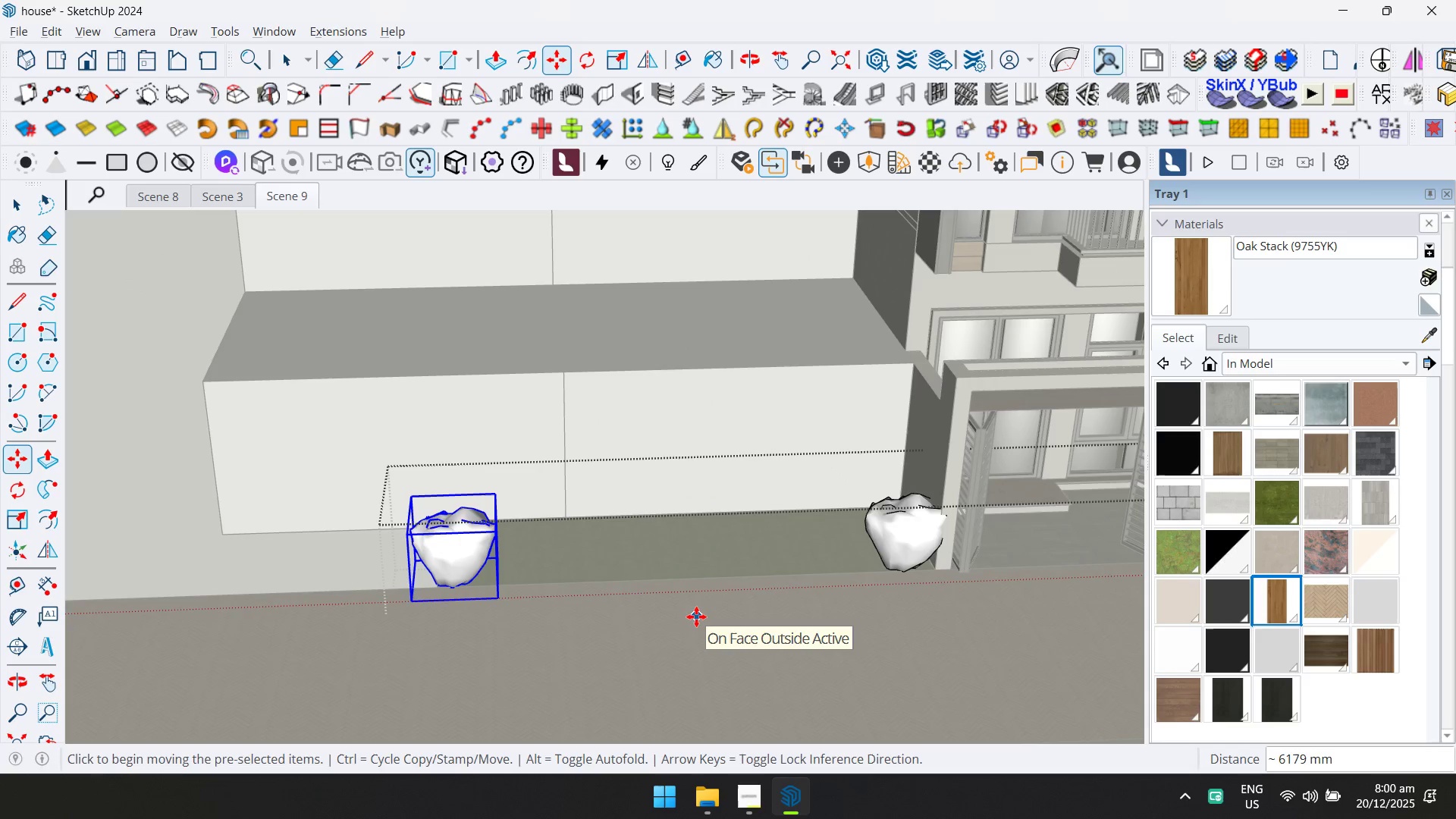 
type(/20)
 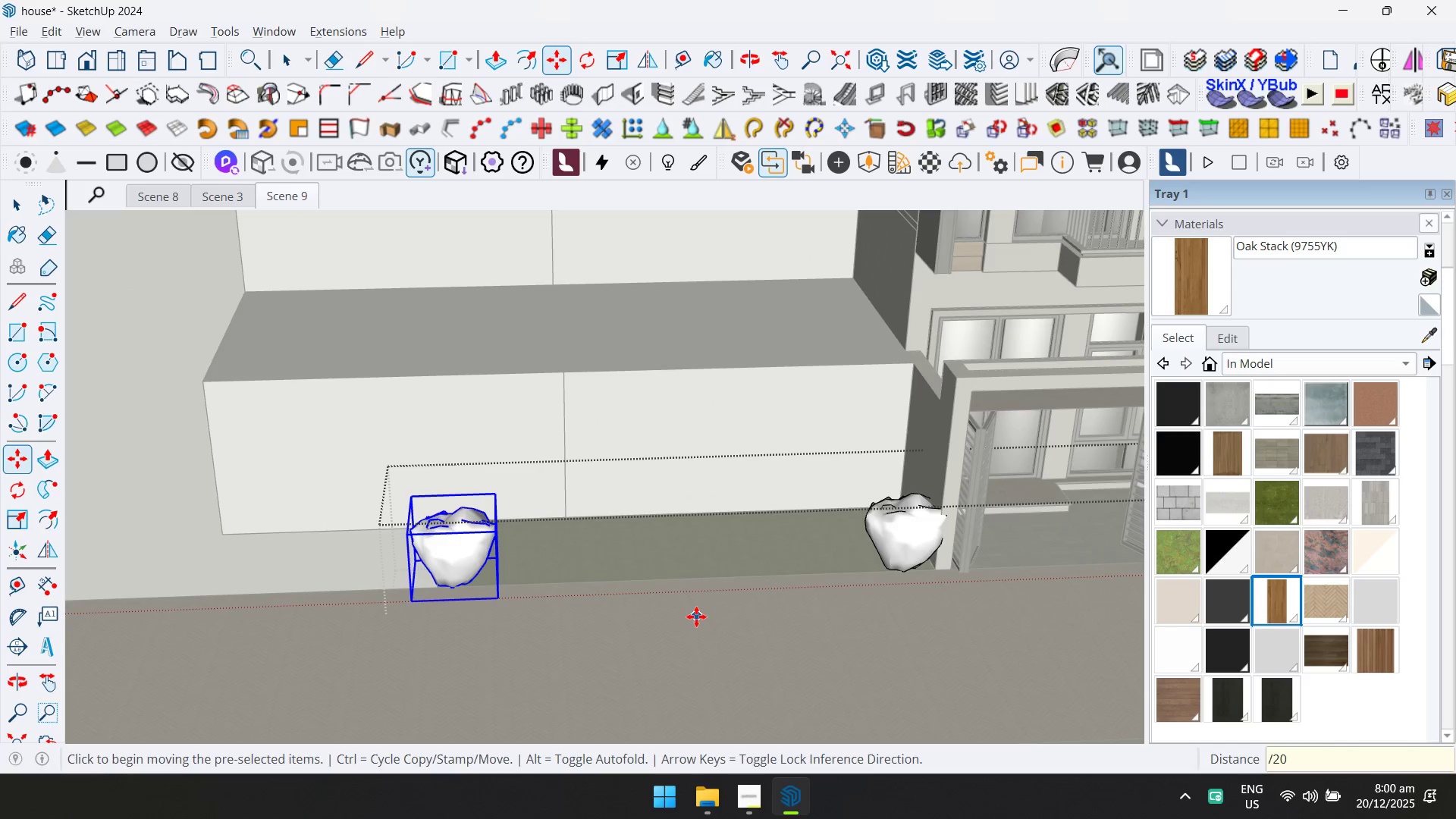 
key(Enter)
 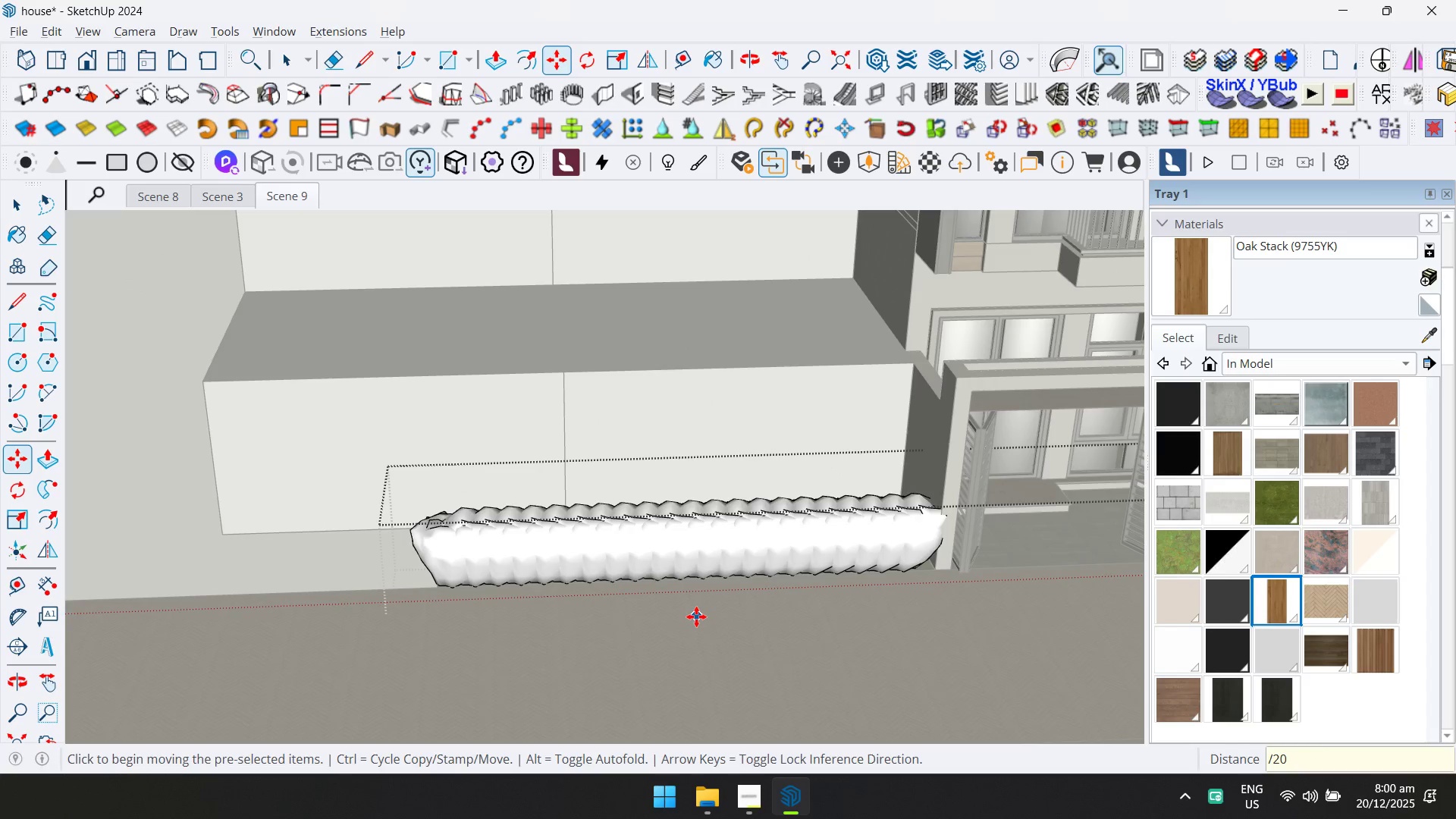 
hold_key(key=ShiftLeft, duration=0.31)
 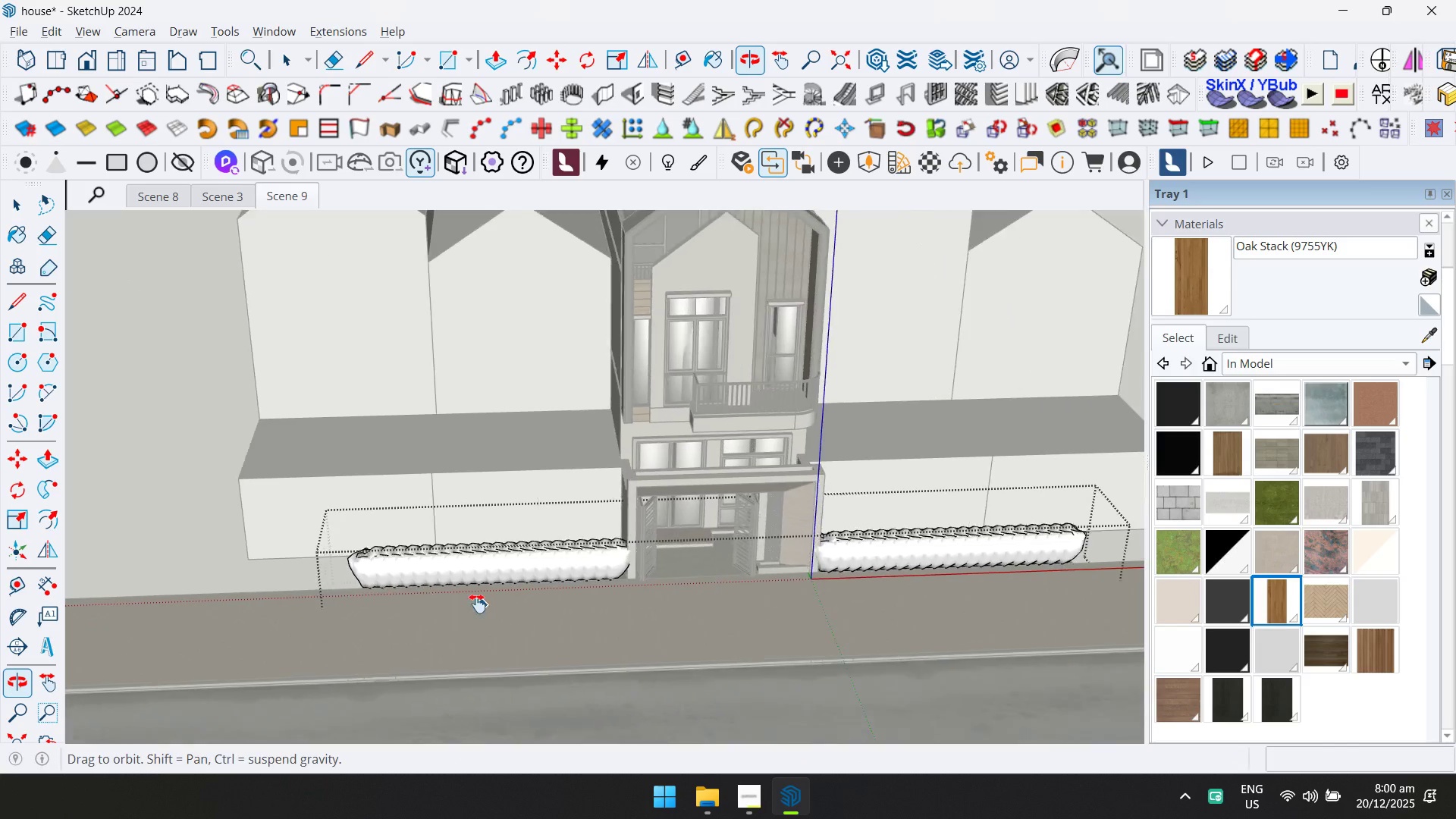 
key(Control+ControlLeft)
 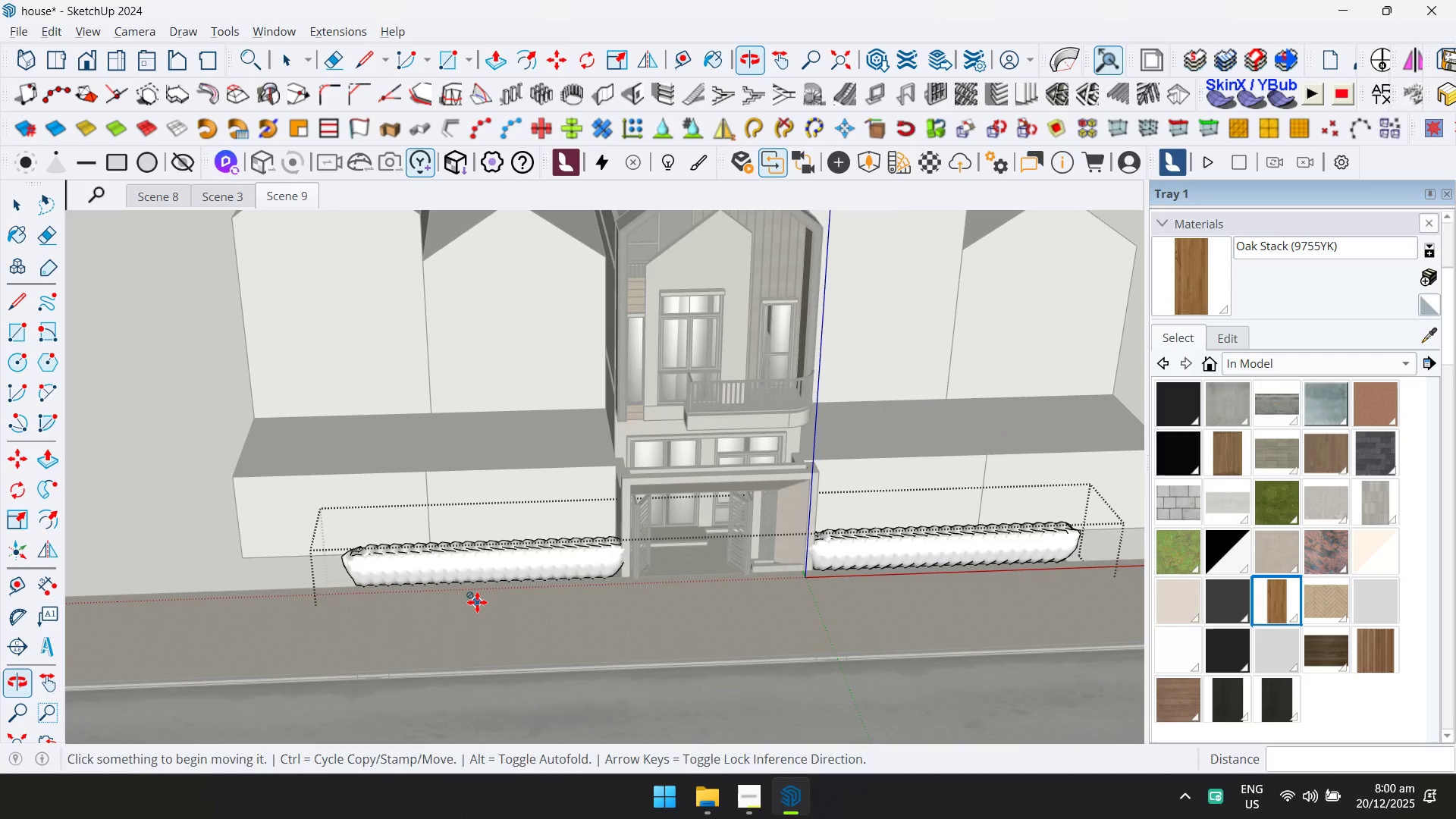 
key(Control+A)
 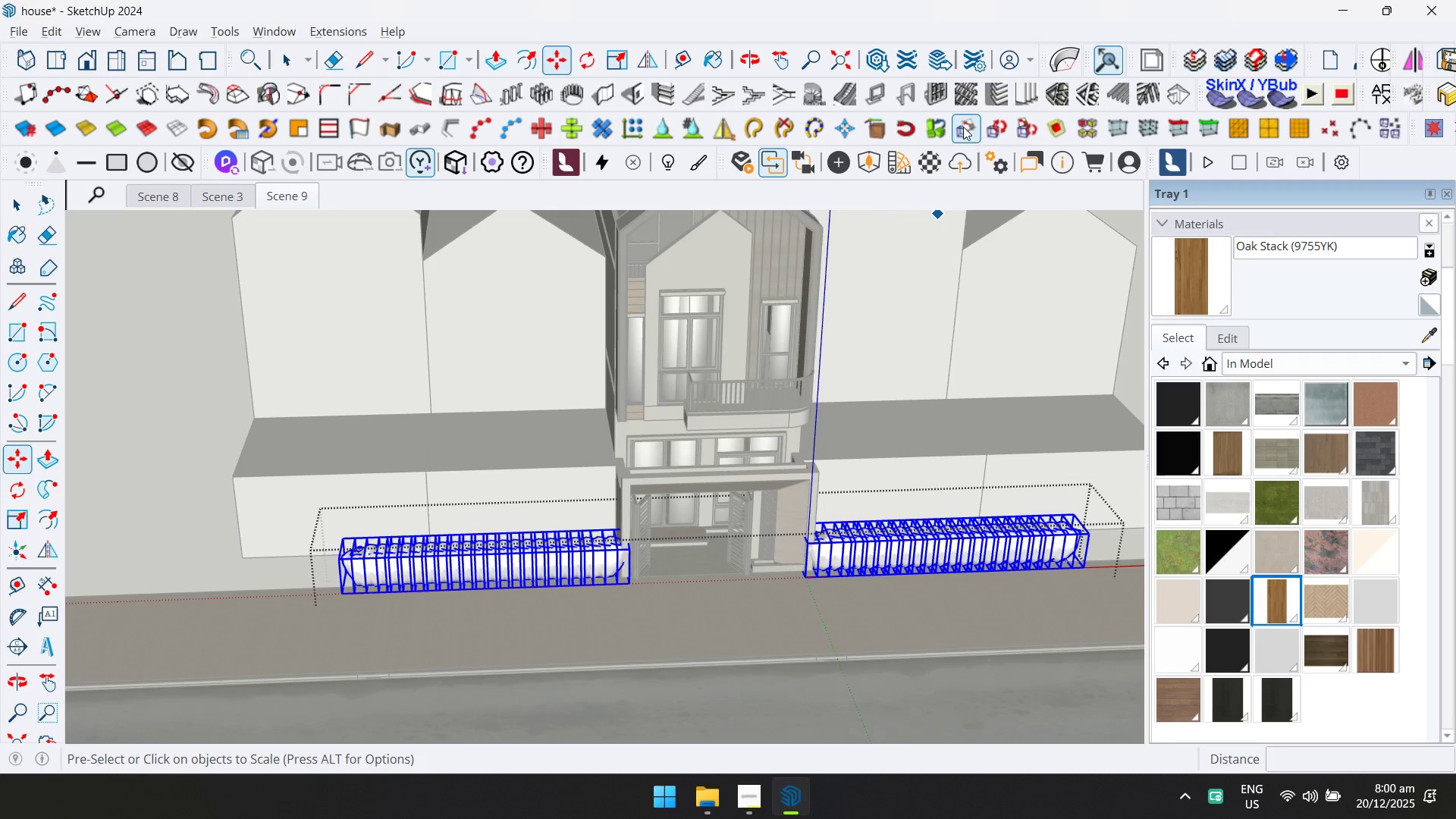 
scroll: coordinate [653, 619], scroll_direction: down, amount: 7.0
 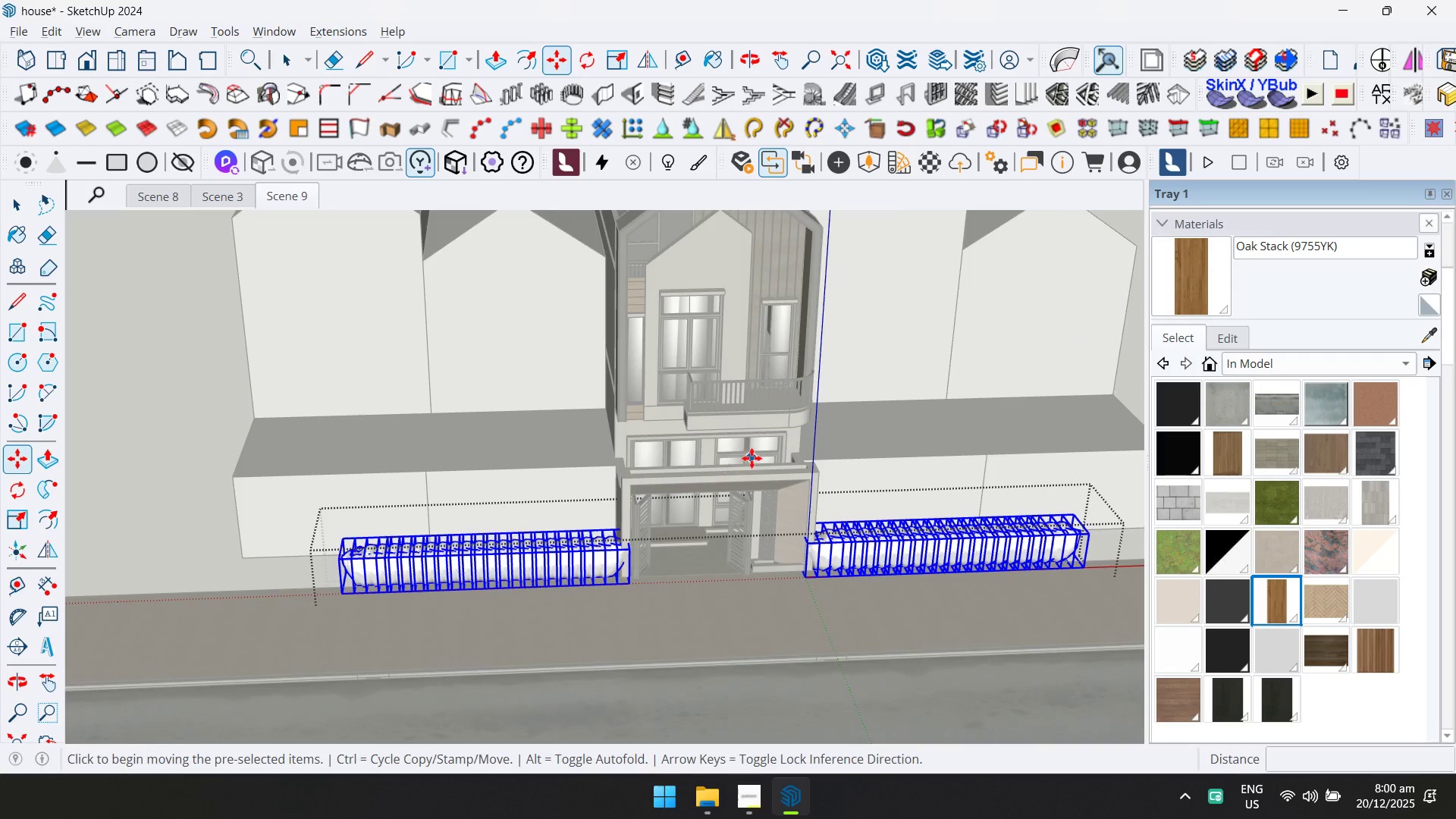 
double_click([1015, 133])
 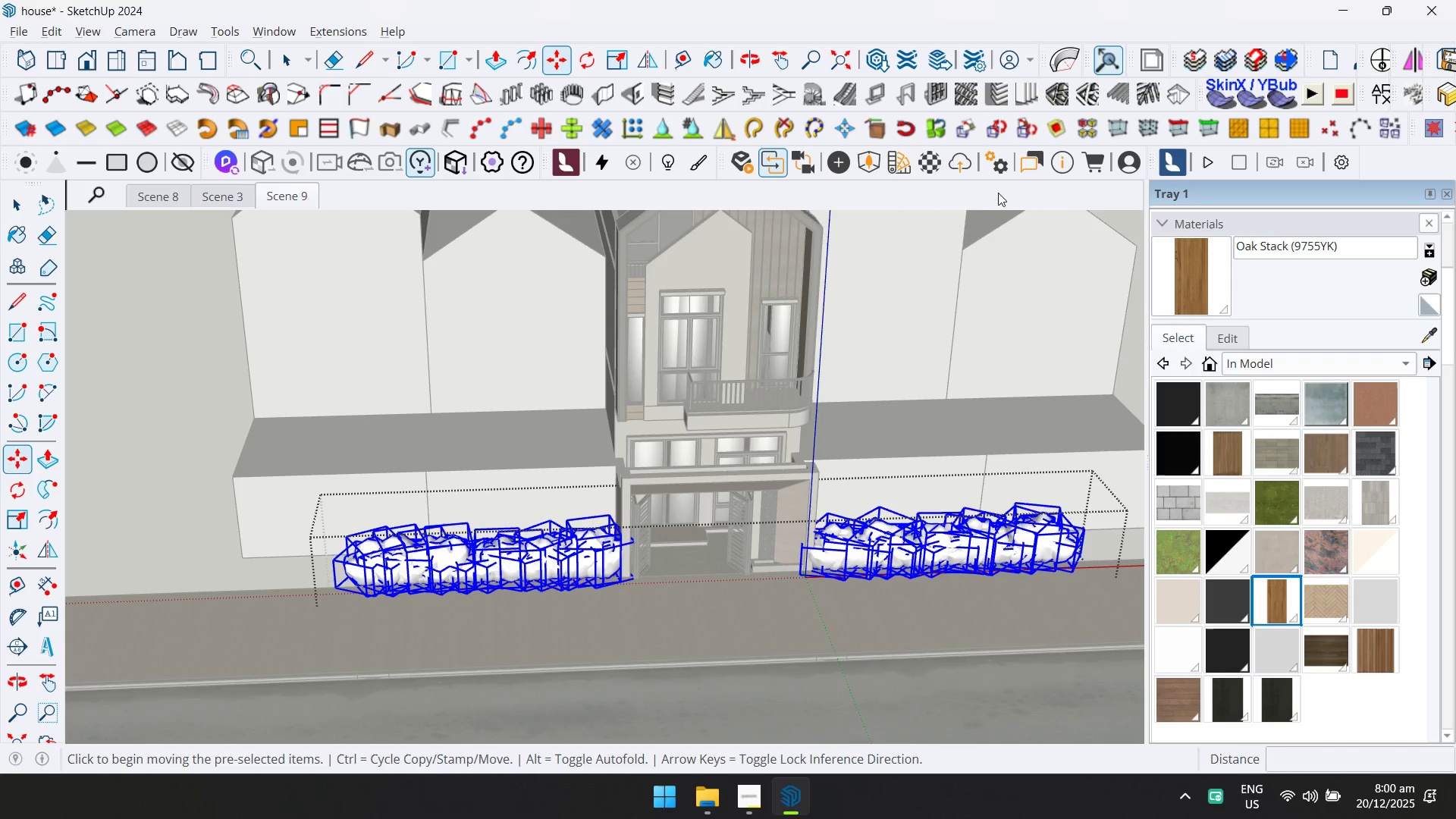 
key(Space)
 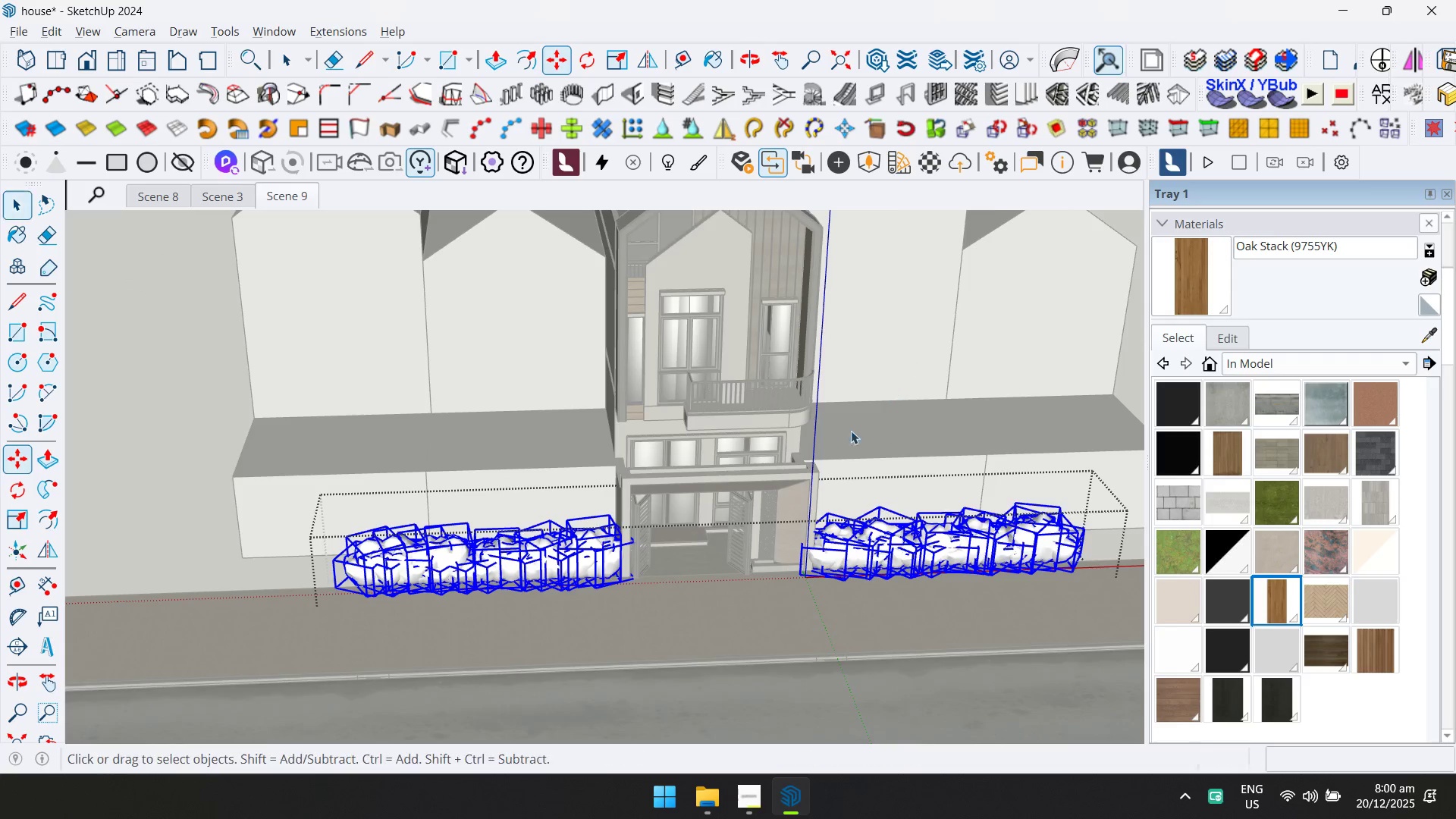 
key(Escape)
 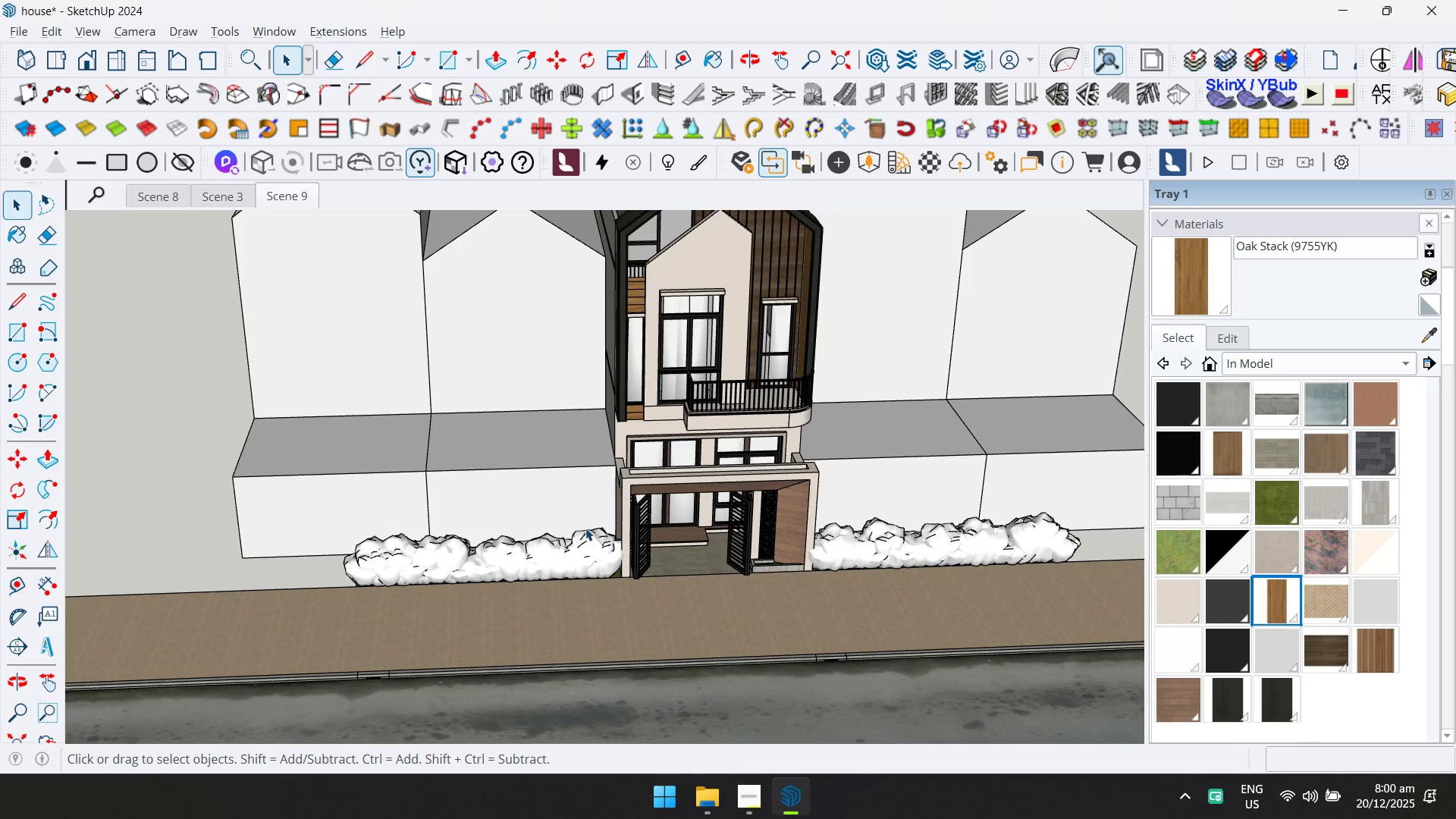 
hold_key(key=ShiftLeft, duration=0.34)
scroll: coordinate [889, 549], scroll_direction: up, amount: 3.0
 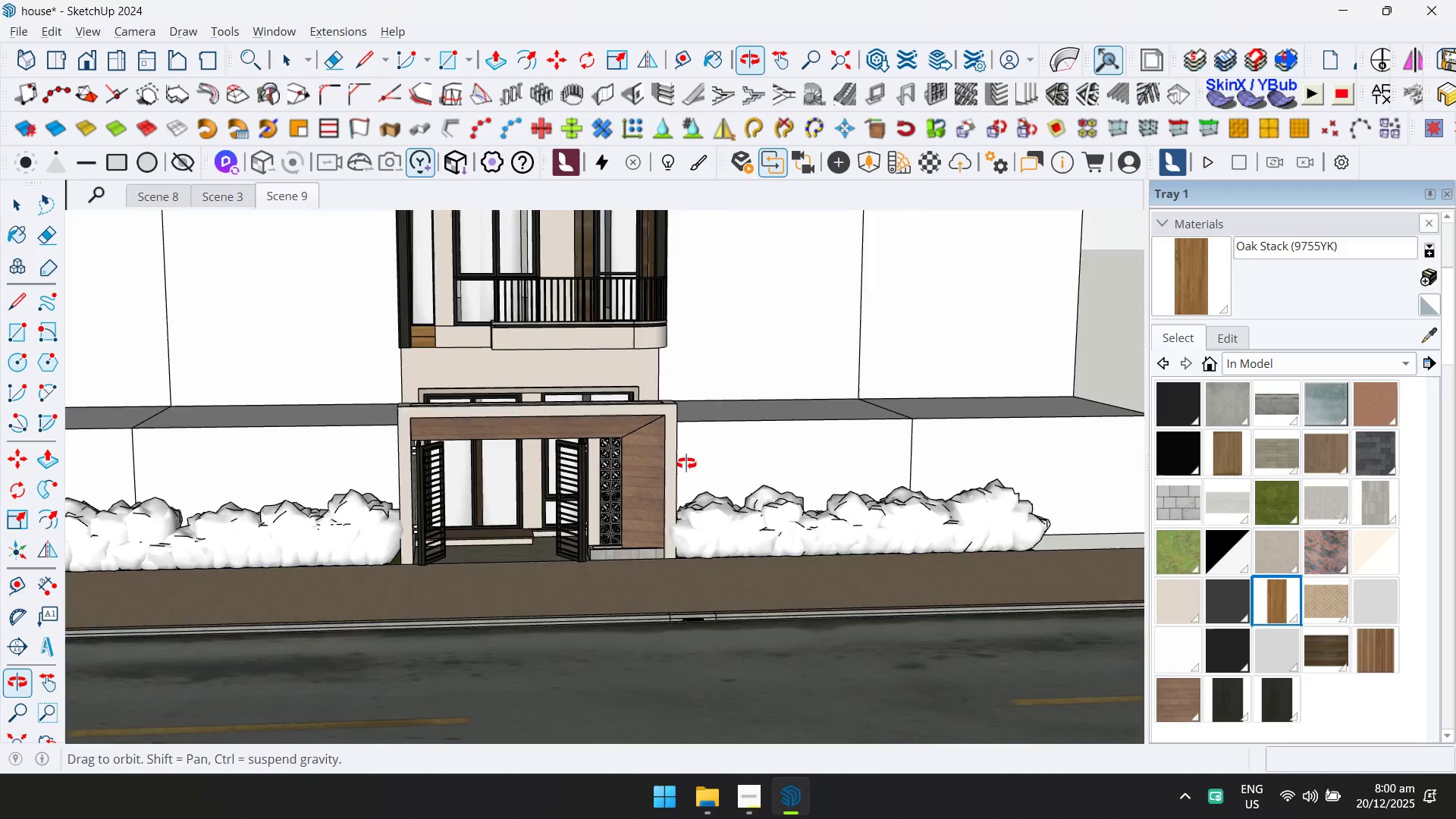 
hold_key(key=ShiftLeft, duration=0.45)
 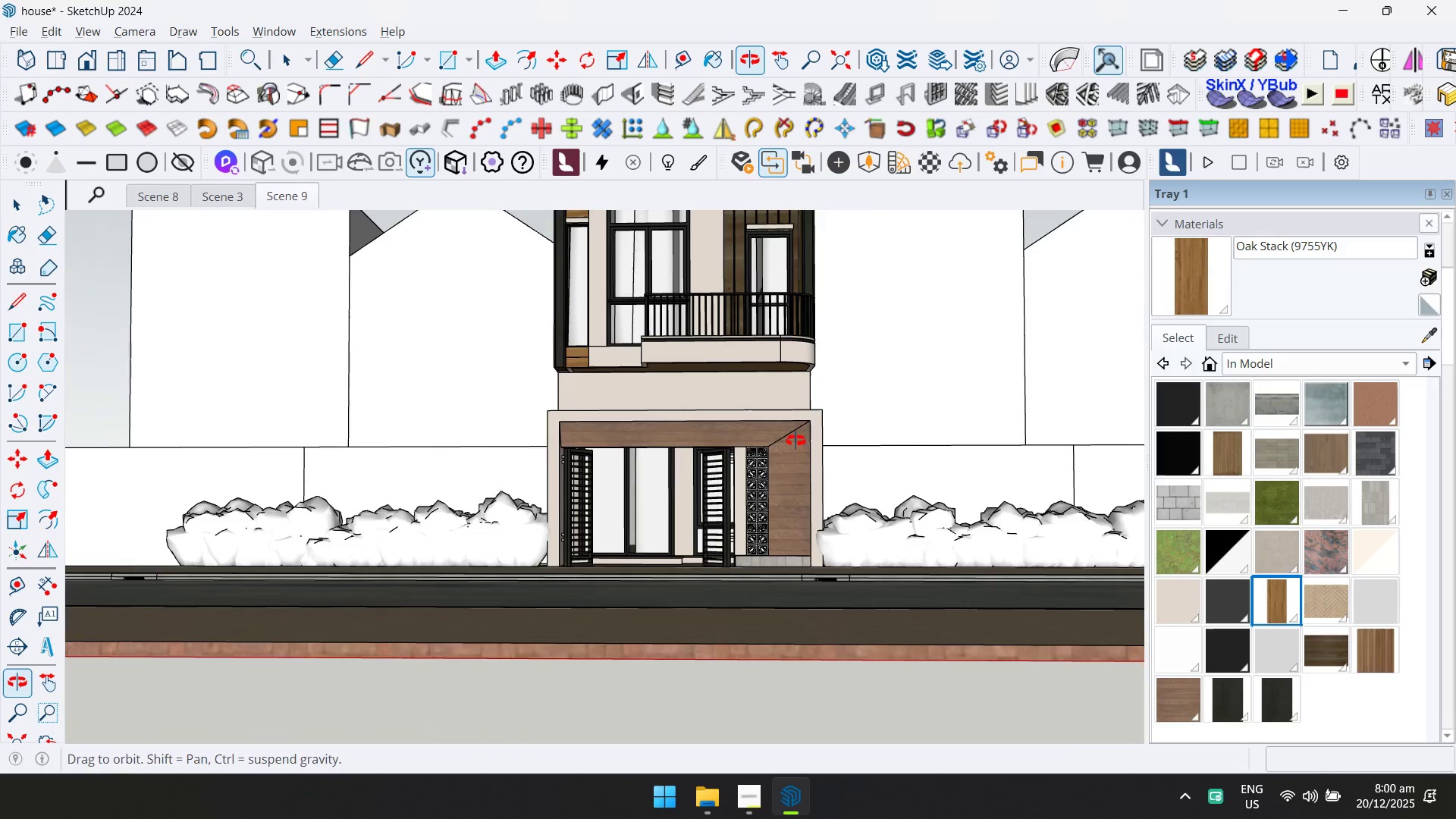 
key(Control+ControlLeft)
 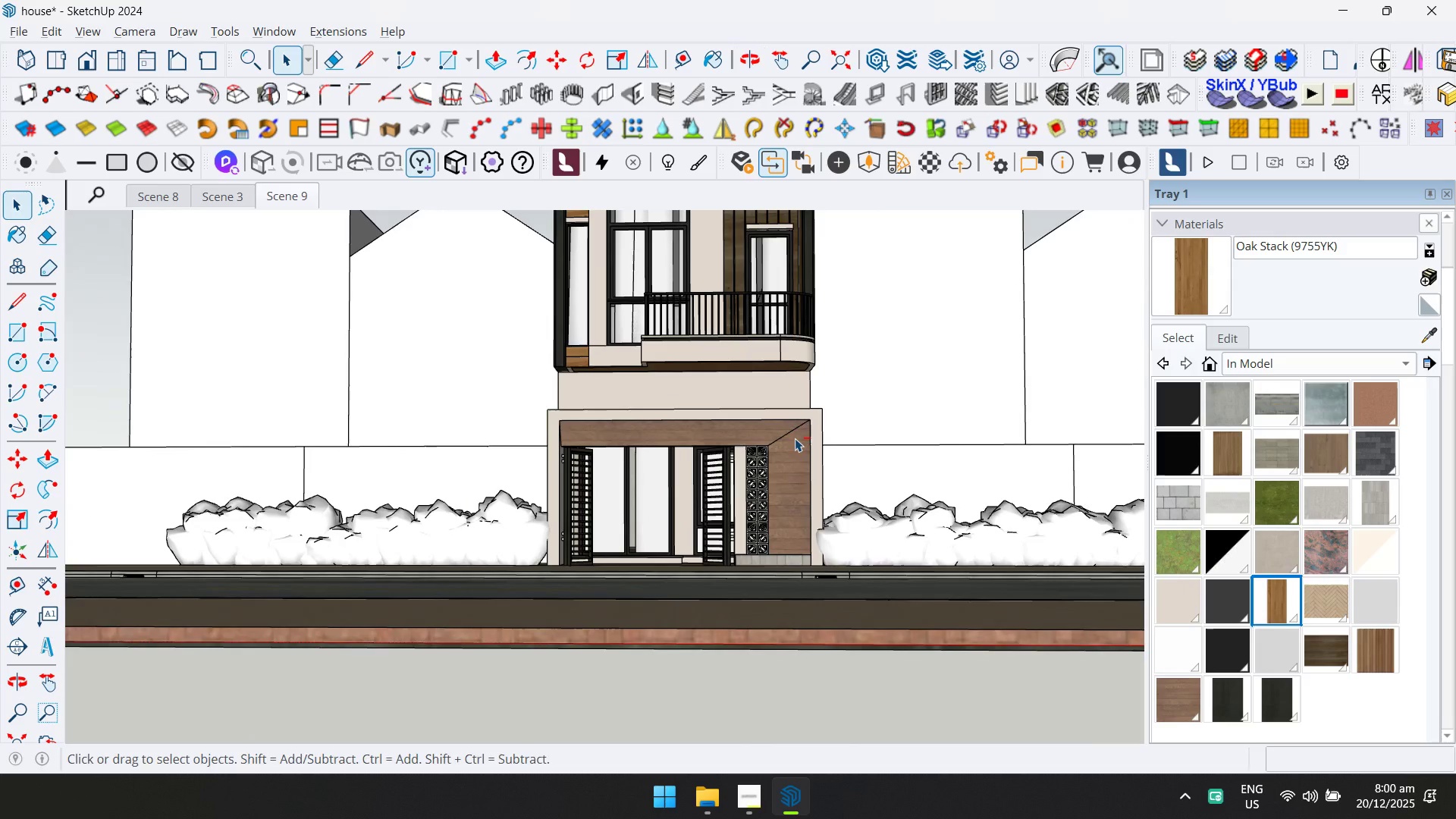 
key(Control+S)
 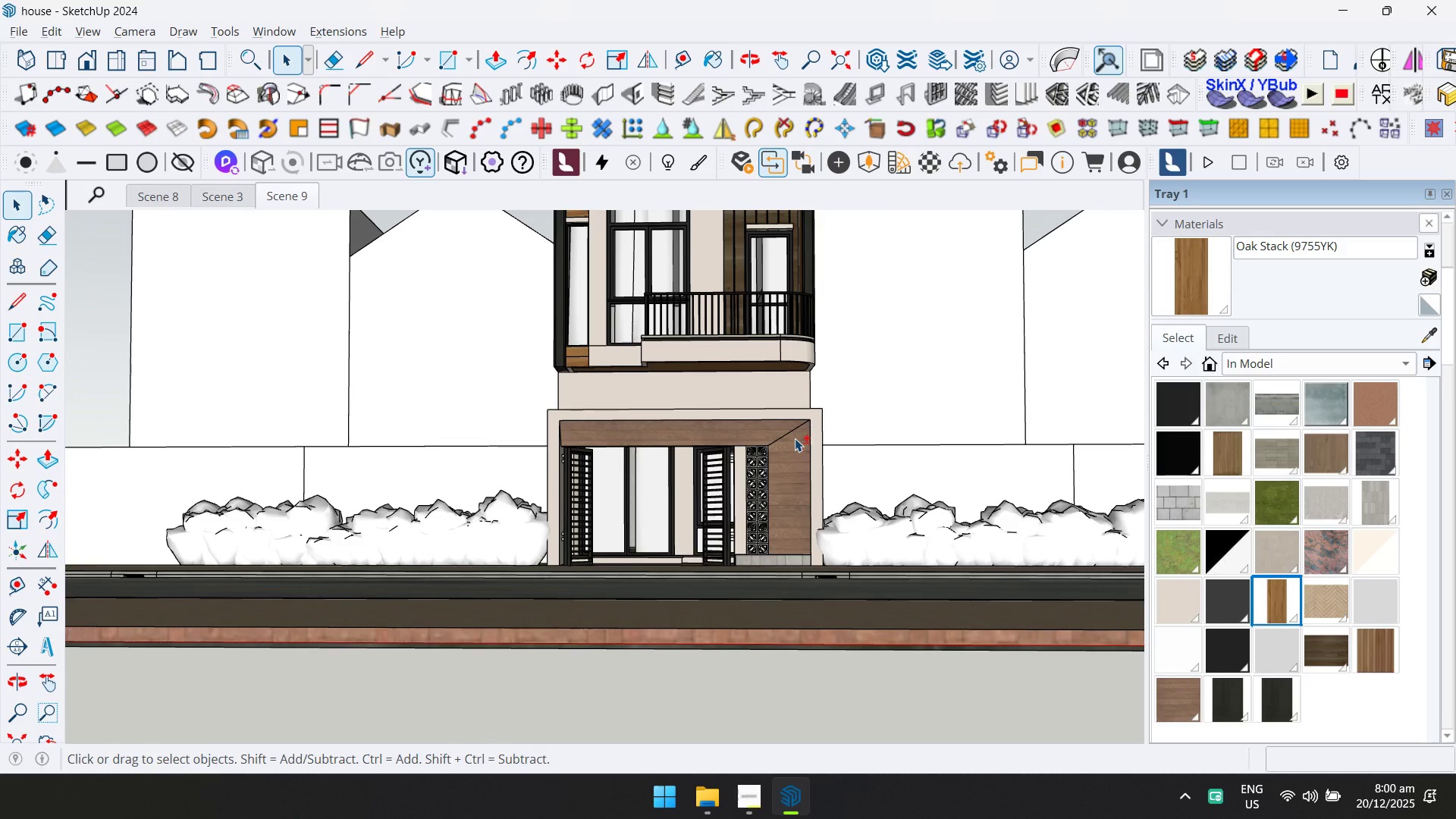 
scroll: coordinate [803, 441], scroll_direction: down, amount: 1.0
 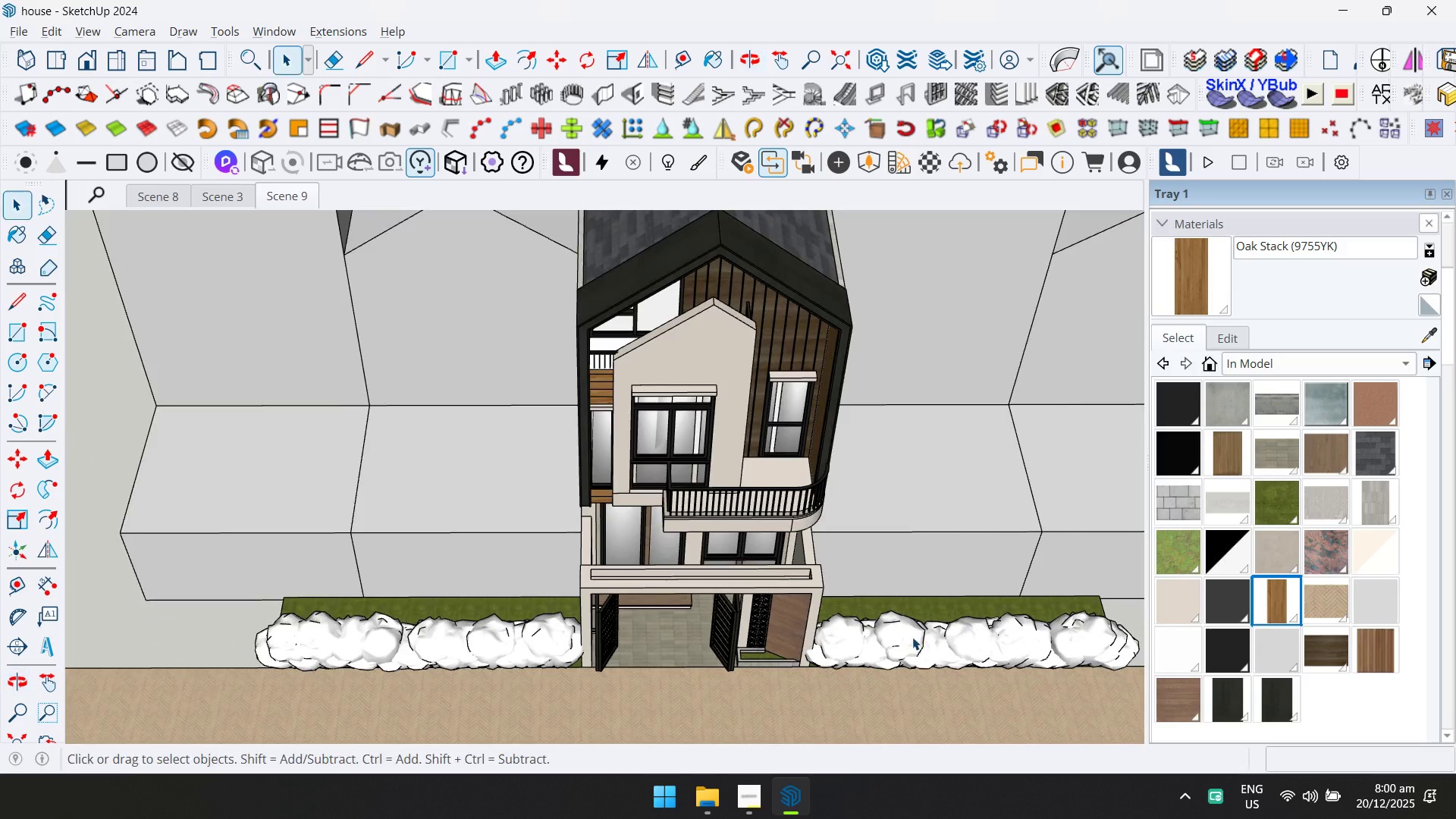 
double_click([912, 637])
 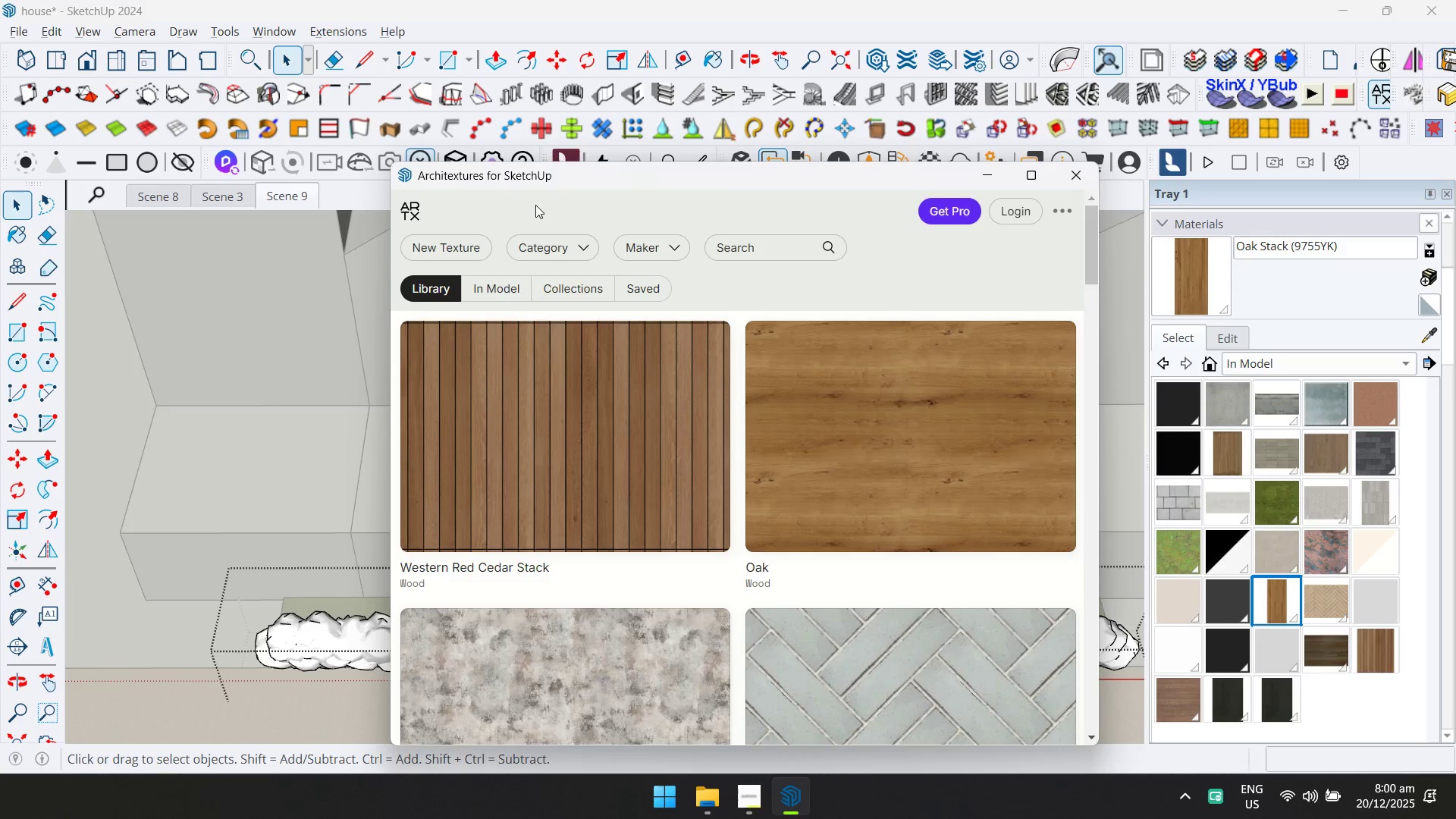 
left_click([1079, 179])
 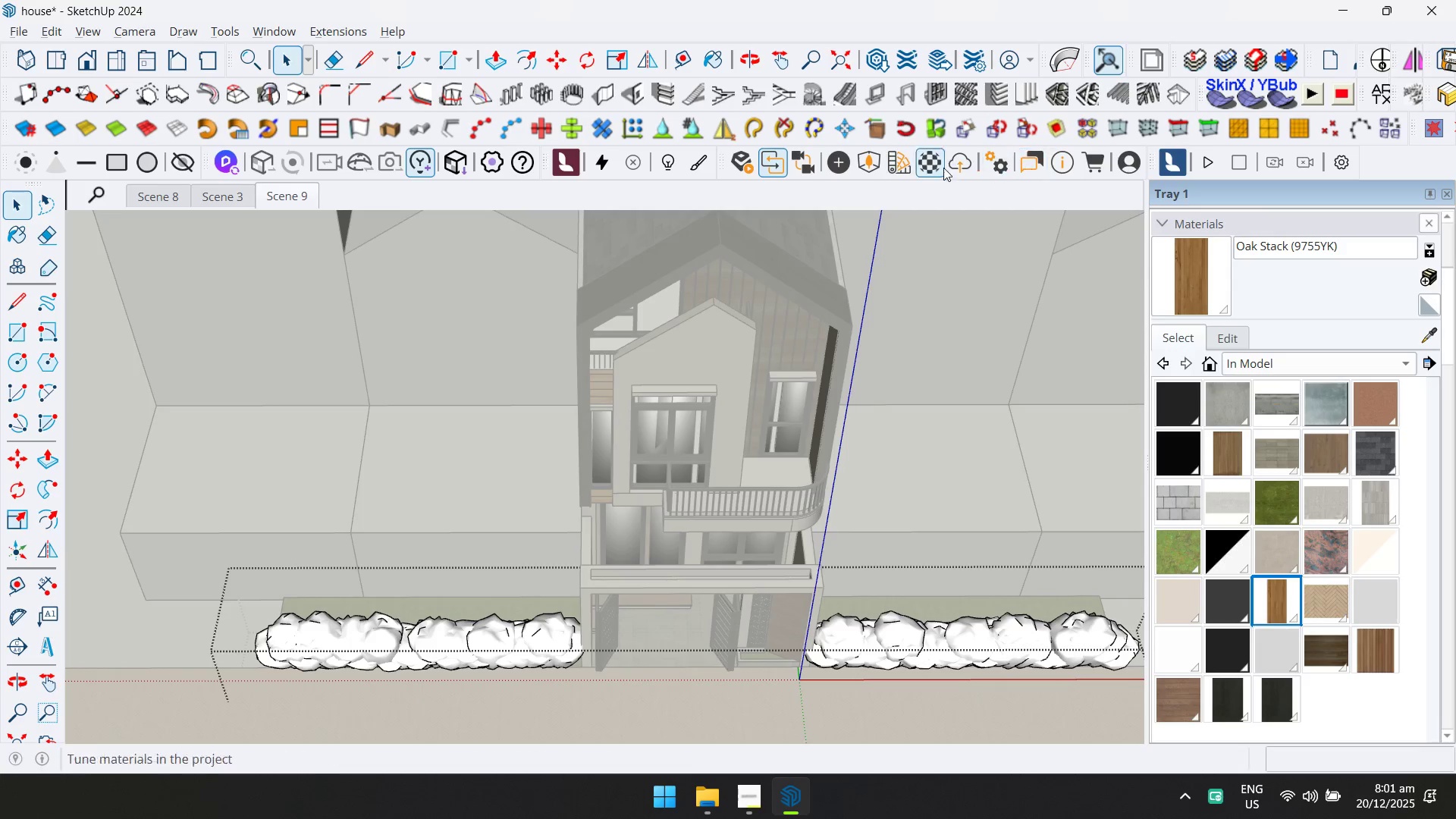 
left_click([874, 165])
 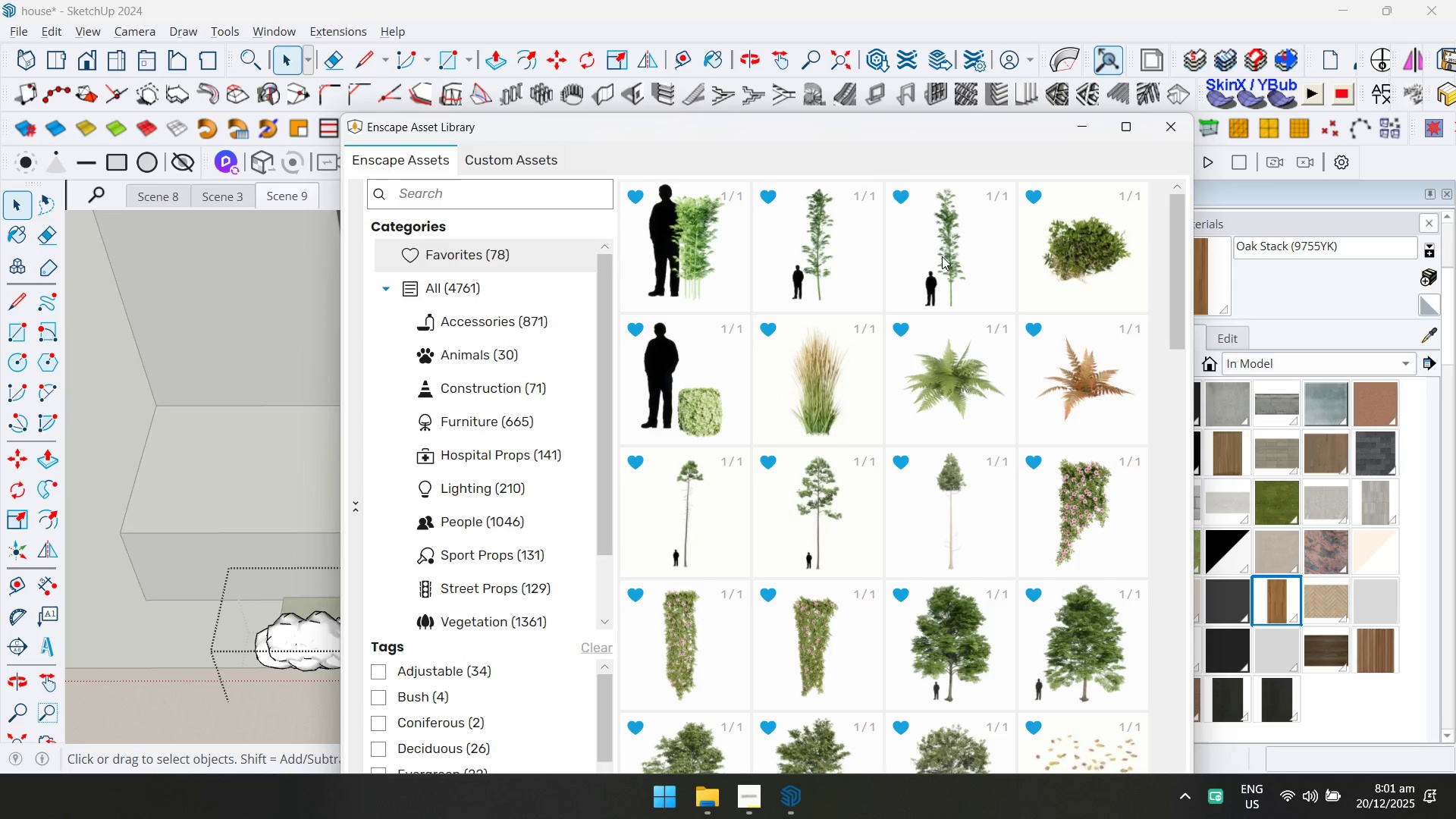 
scroll: coordinate [882, 359], scroll_direction: down, amount: 8.0
 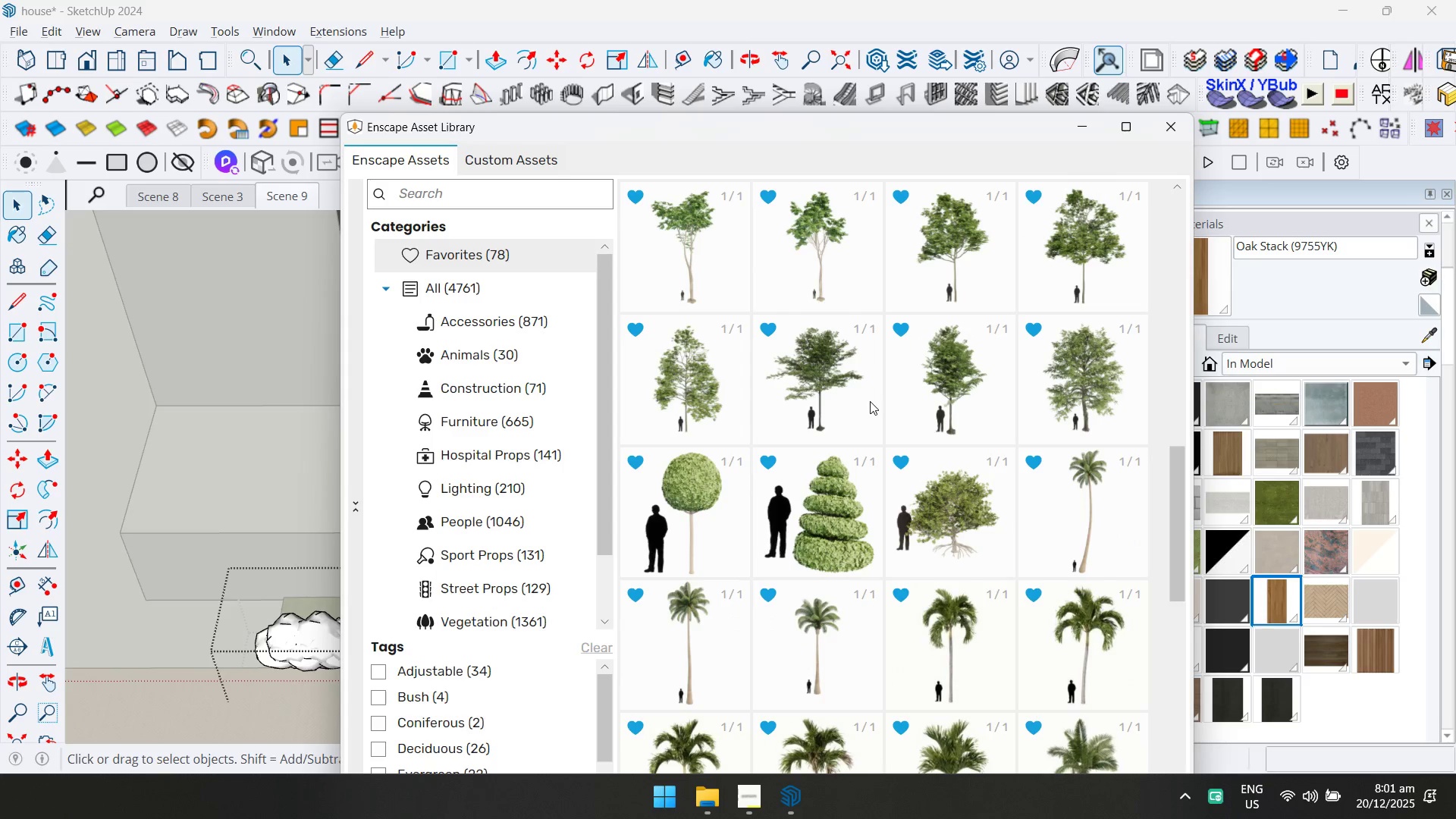 
left_click([698, 502])
 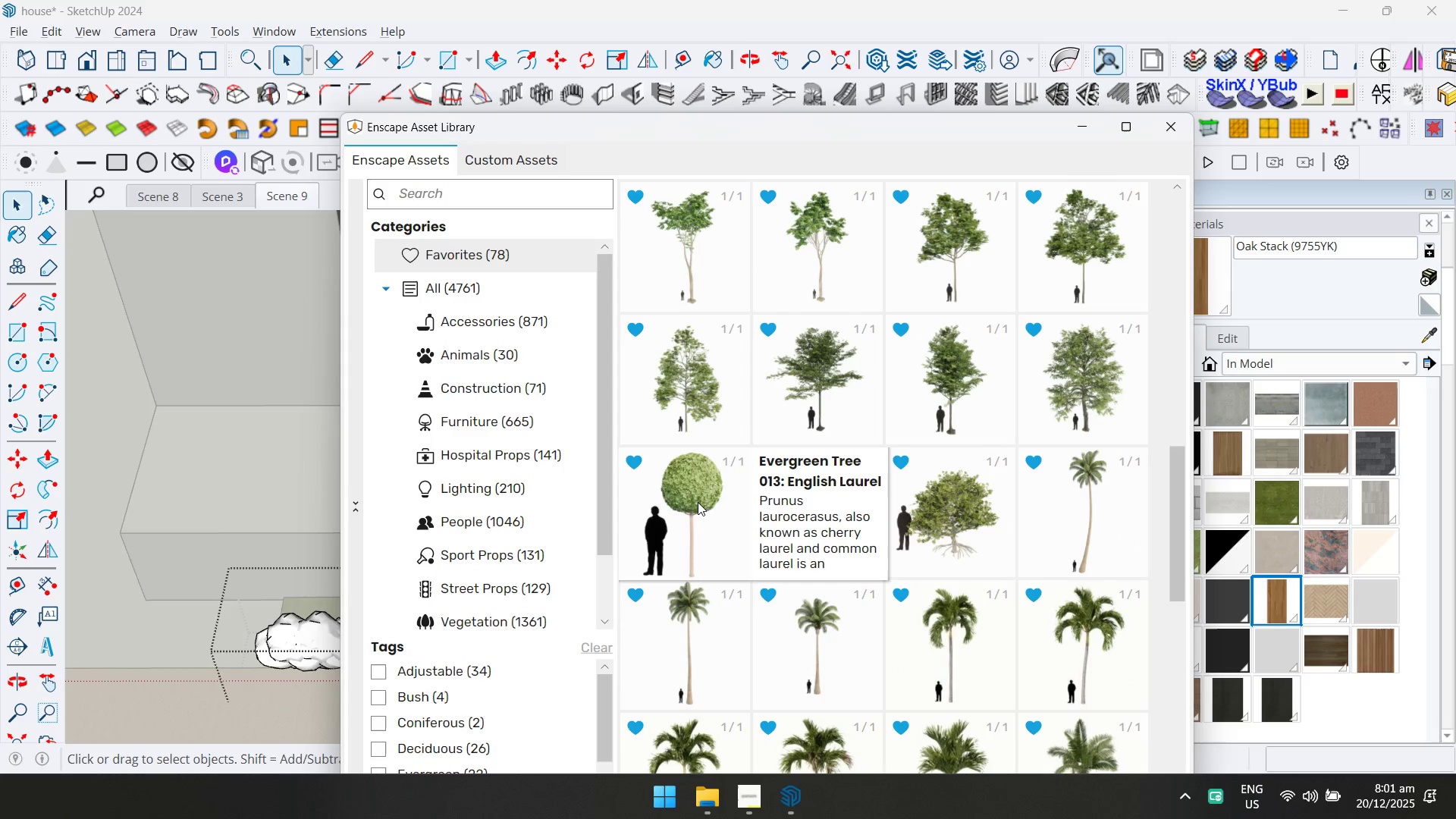 
scroll: coordinate [871, 555], scroll_direction: down, amount: 8.0
 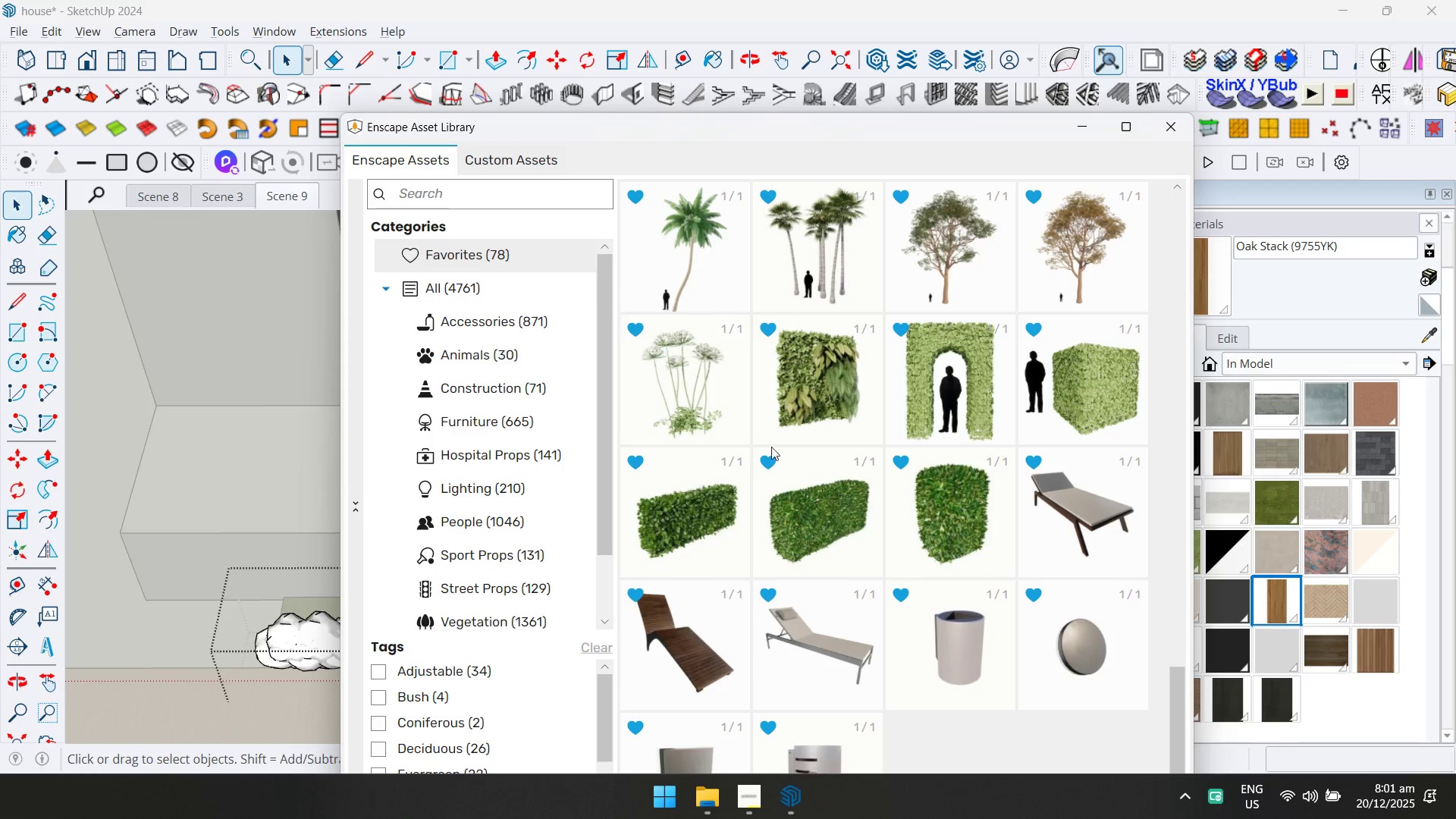 
left_click([798, 384])
 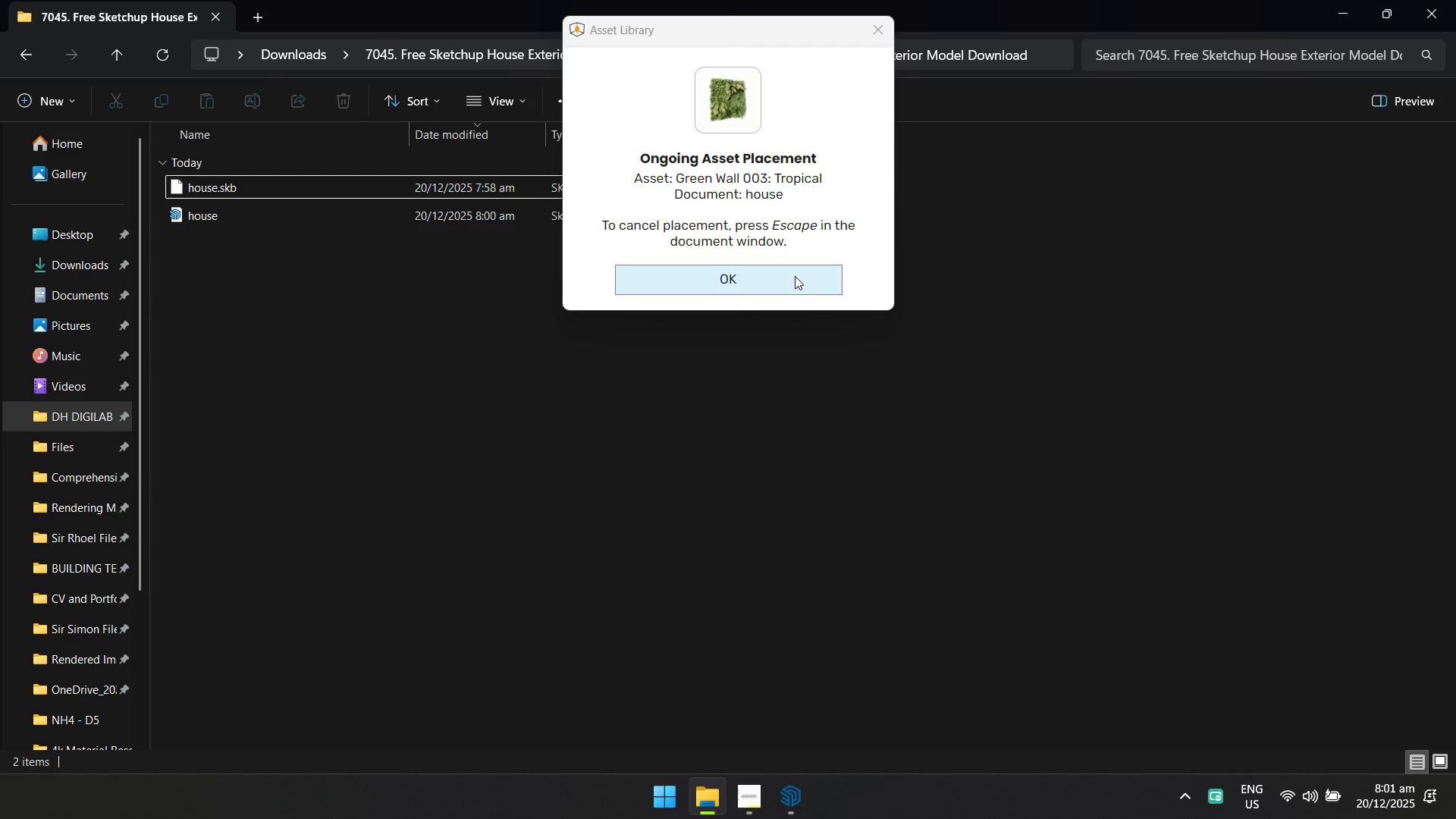 
left_click([795, 276])
 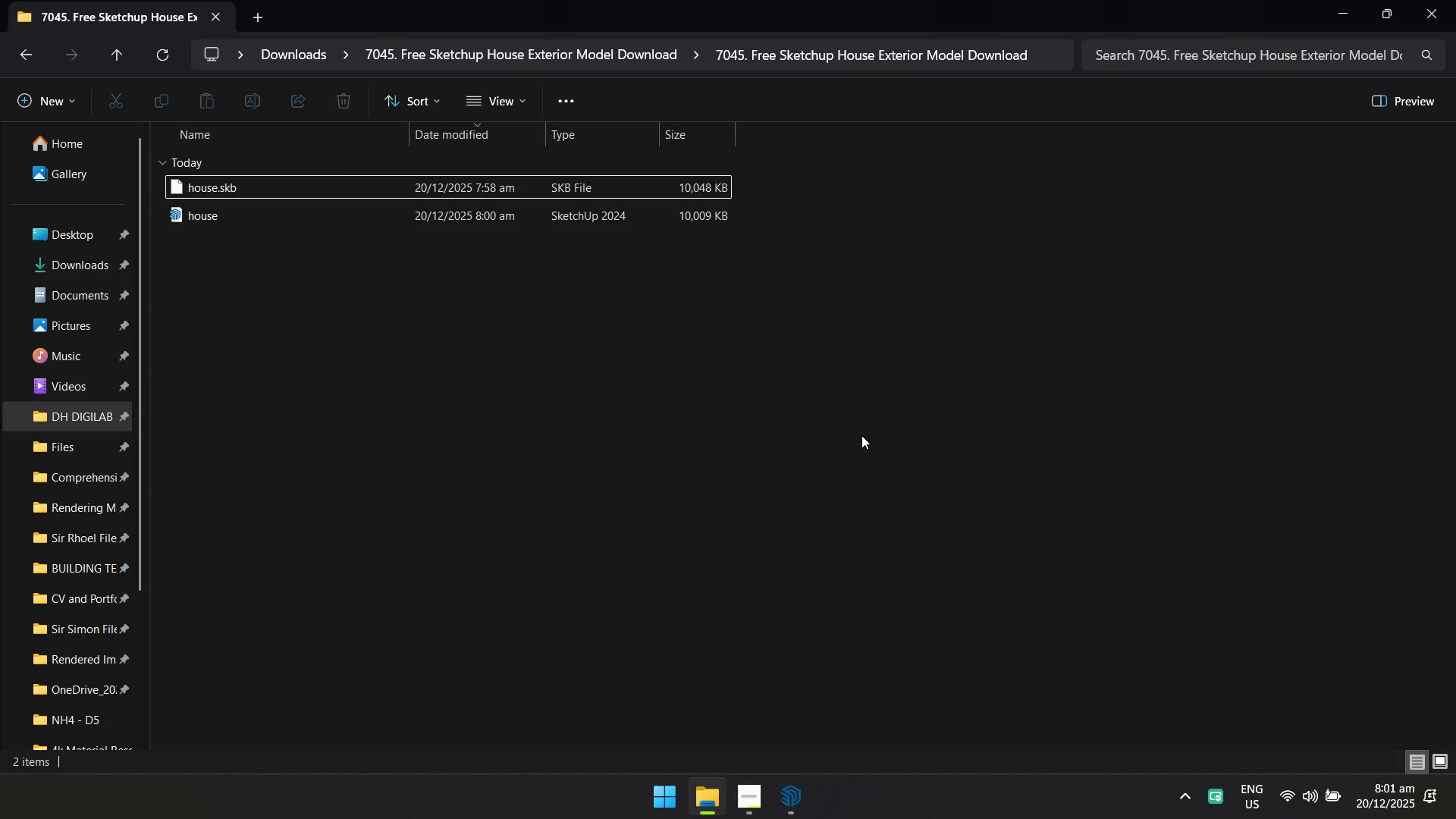 
key(Alt+AltLeft)
 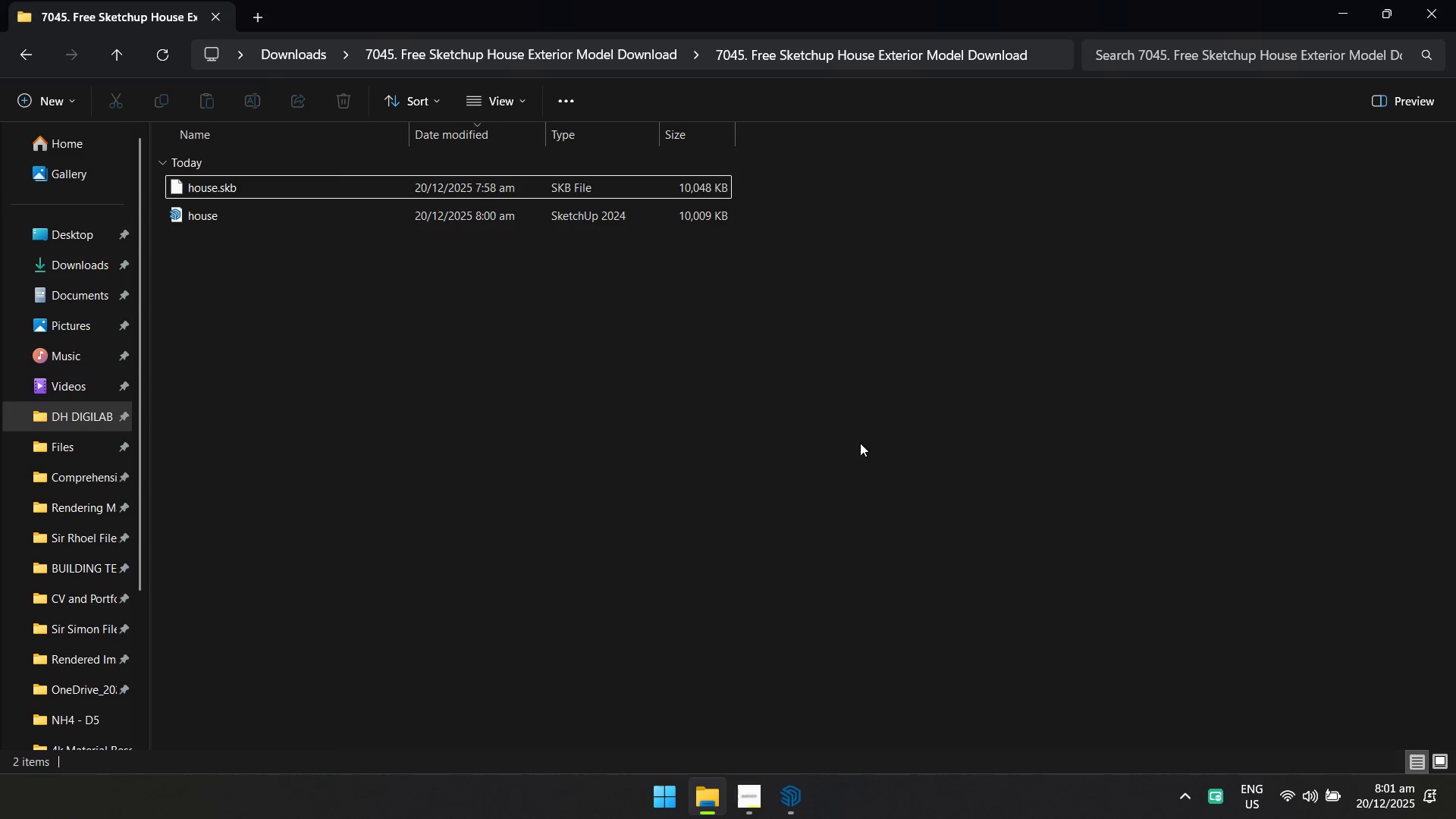 
key(Alt+Tab)
 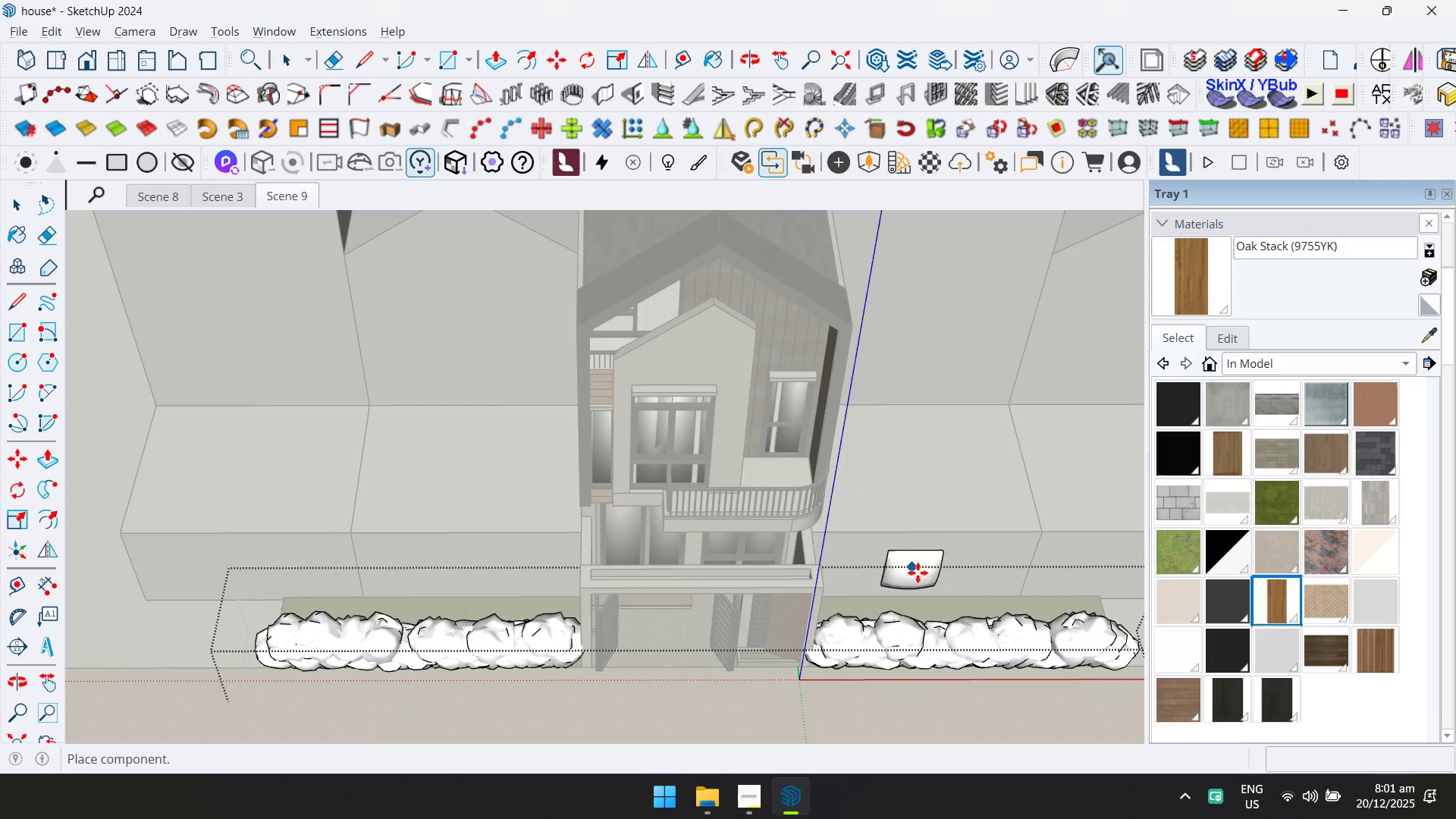 
hold_key(key=ShiftLeft, duration=0.33)
 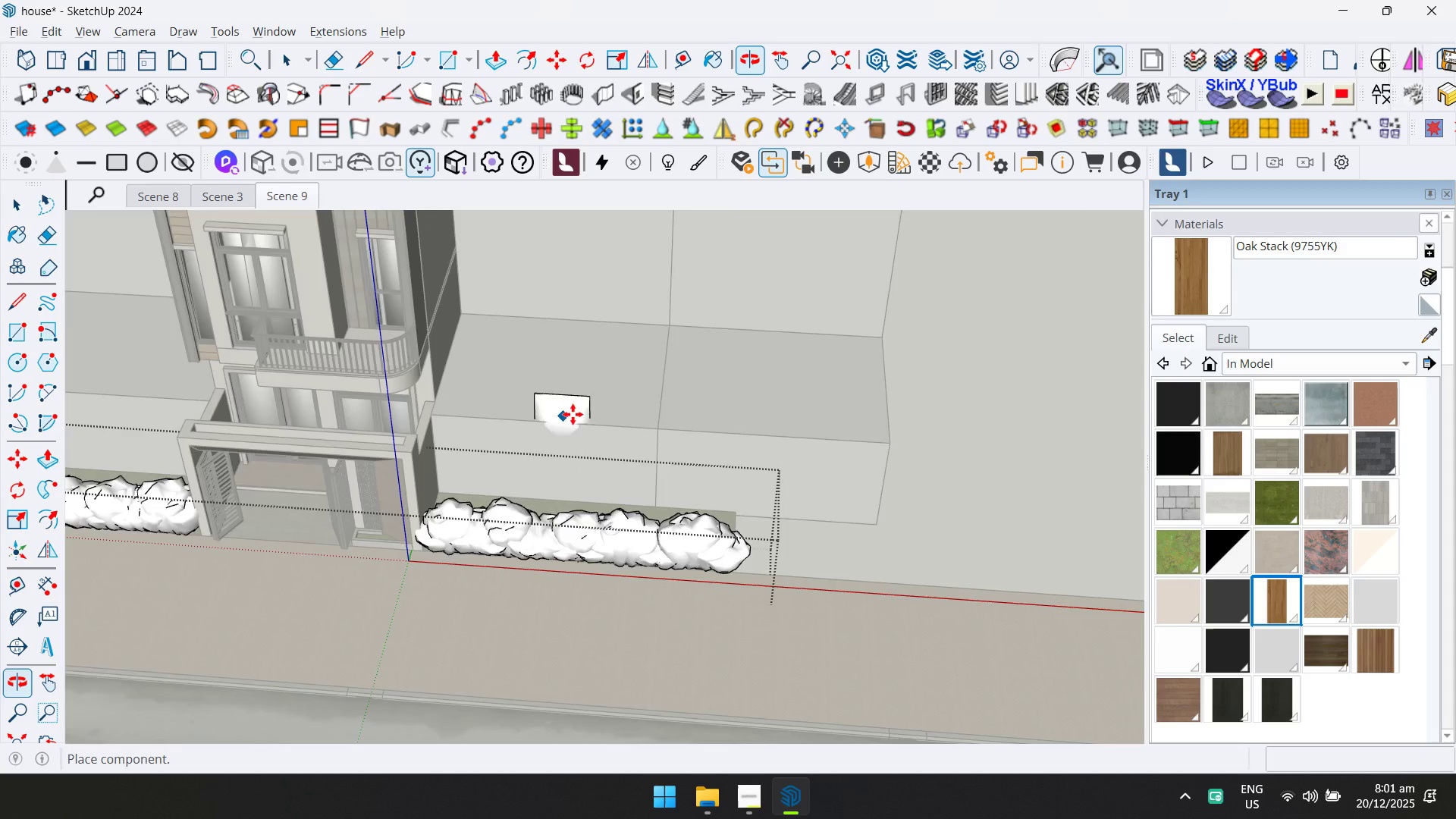 
scroll: coordinate [721, 457], scroll_direction: up, amount: 5.0
 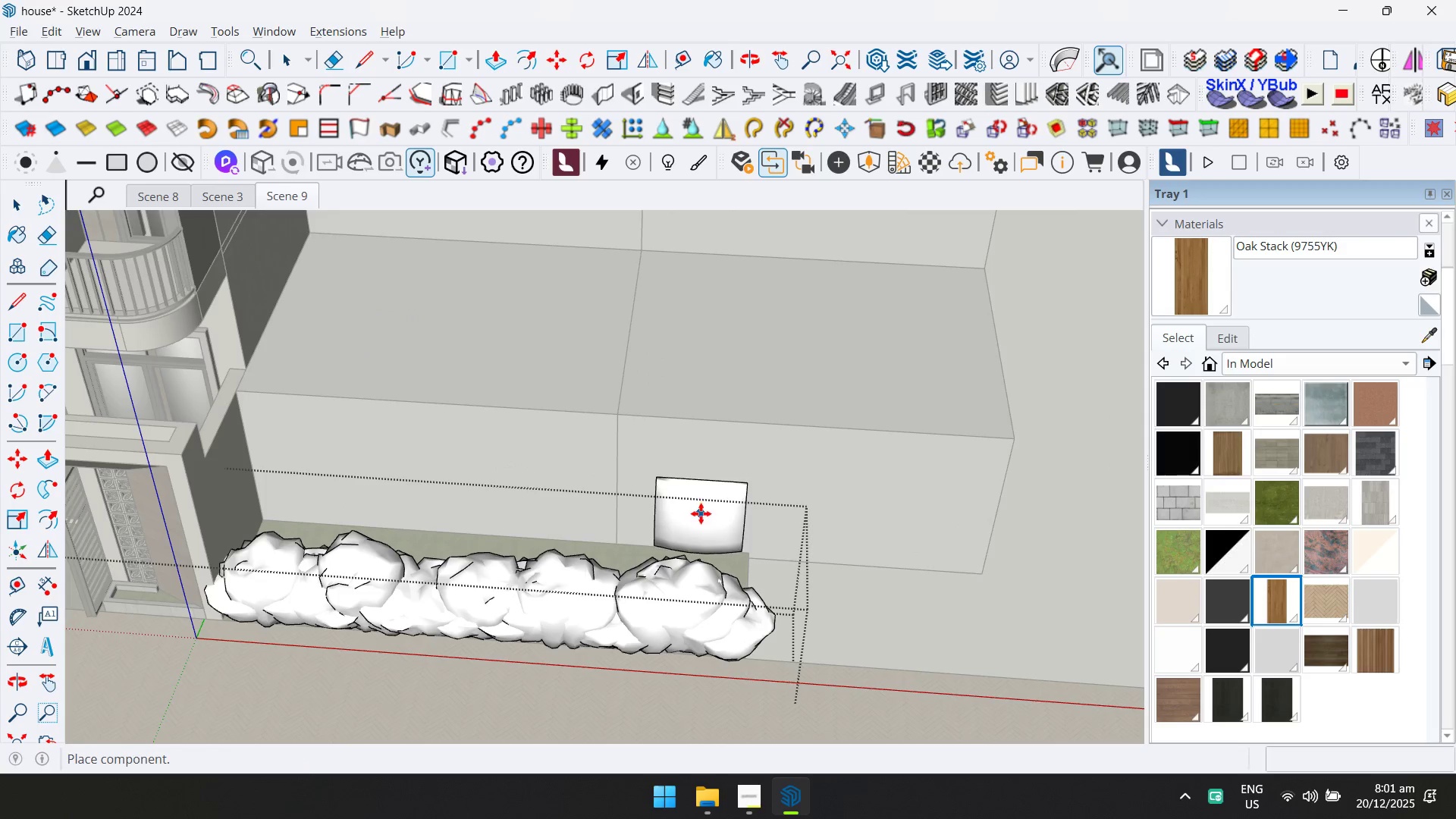 
left_click([703, 517])
 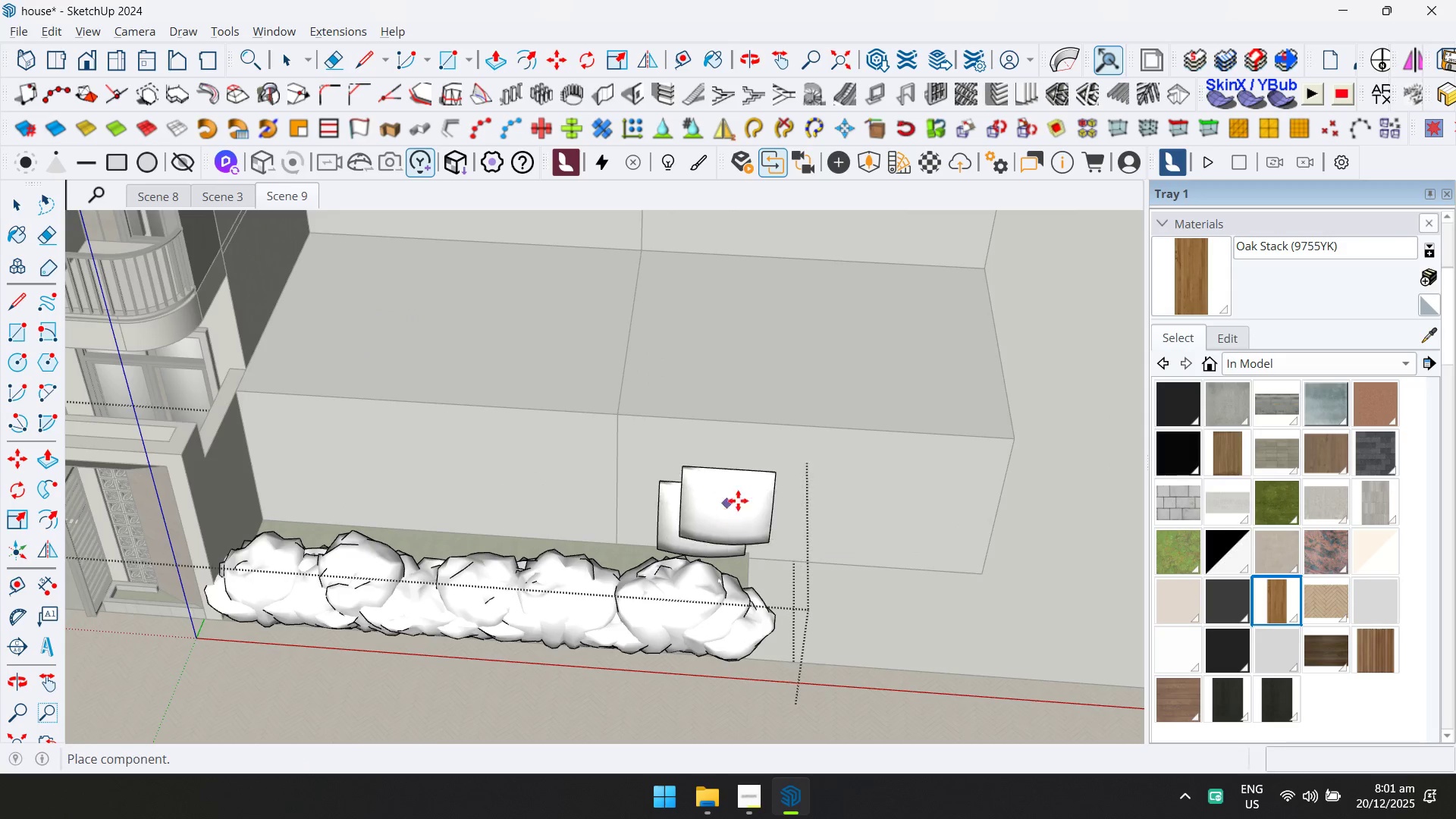 
key(Space)
 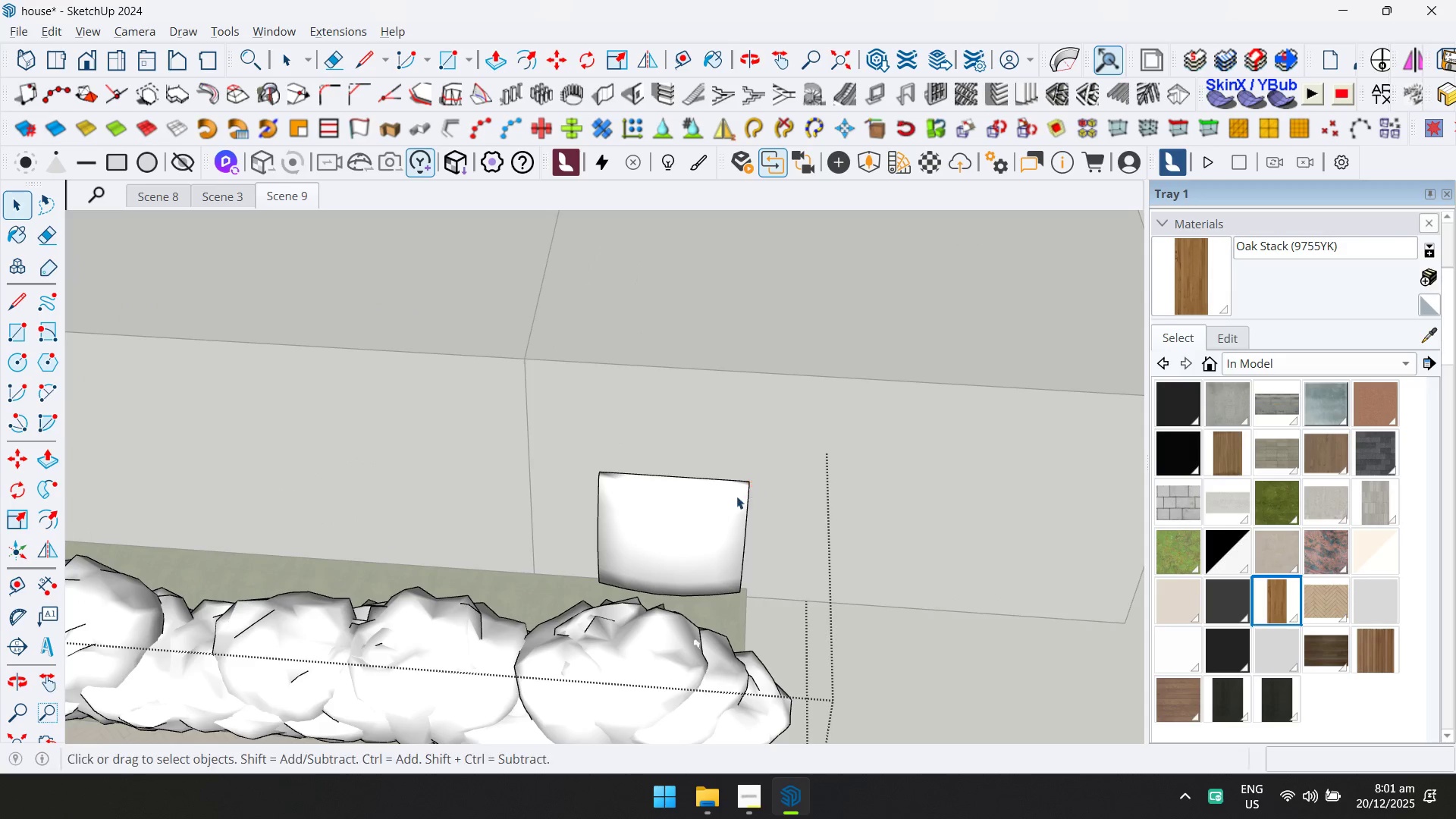 
left_click([720, 504])
 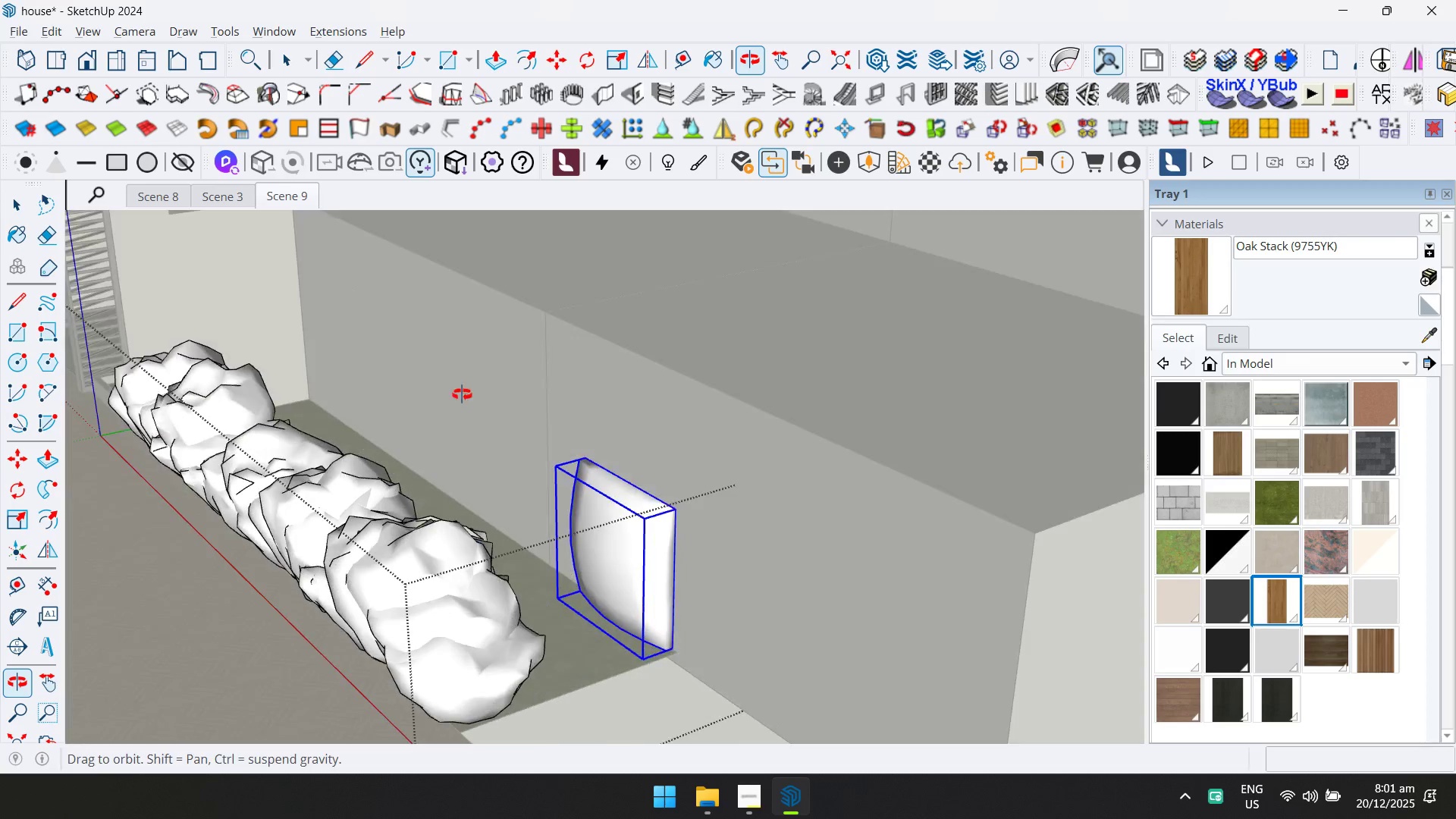 
scroll: coordinate [752, 492], scroll_direction: up, amount: 5.0
 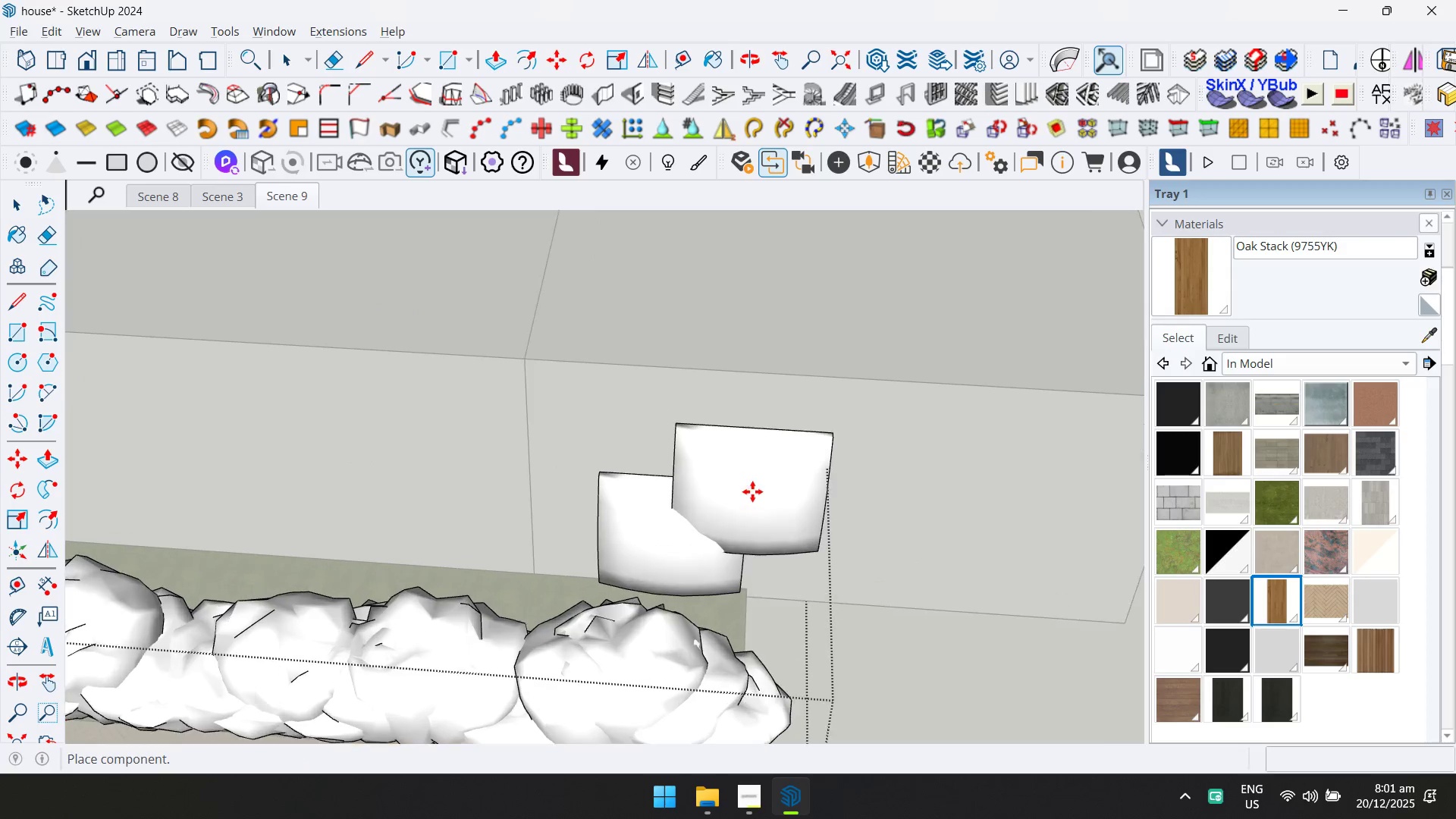 
key(S)
 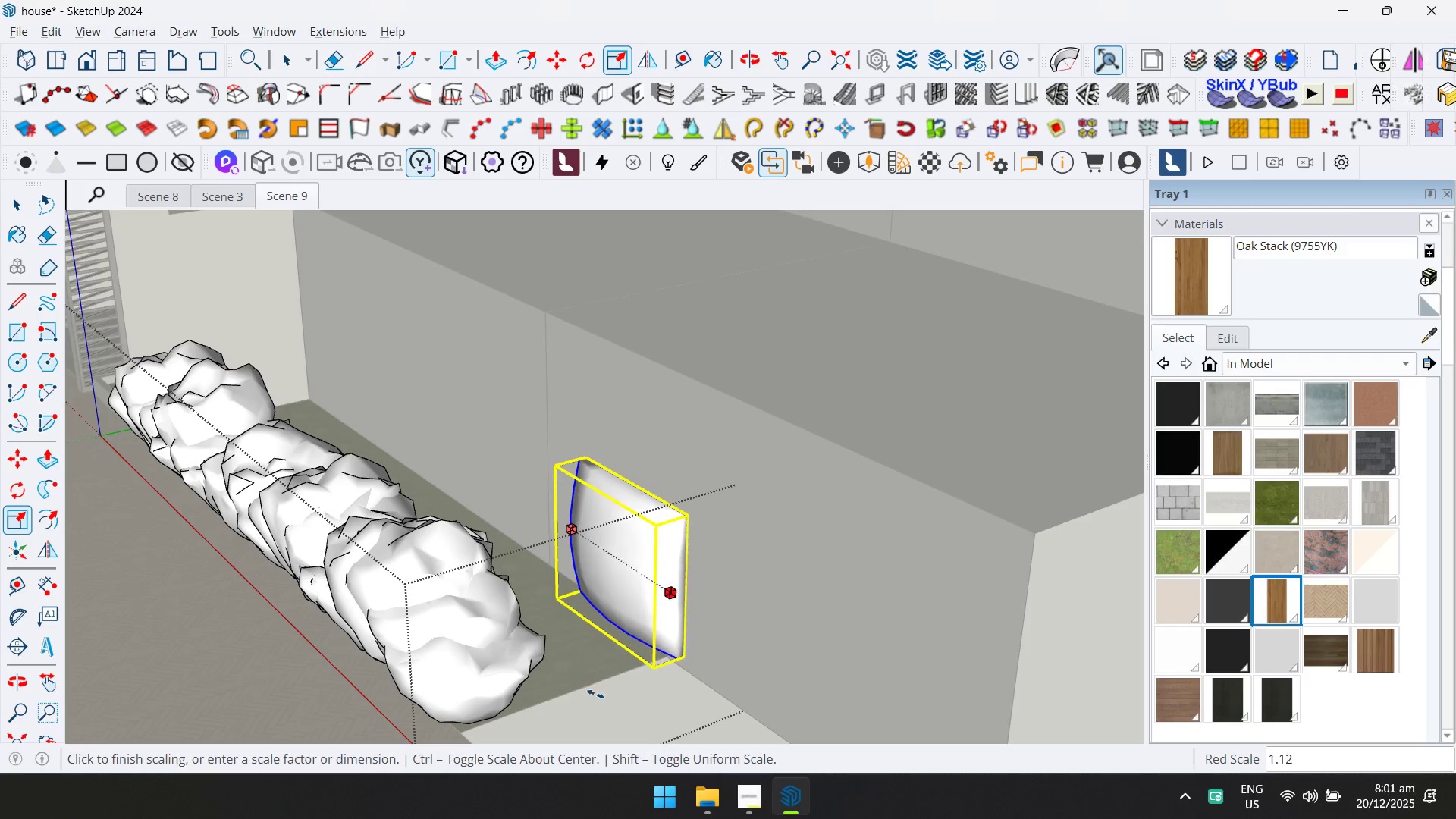 
left_click([593, 683])
 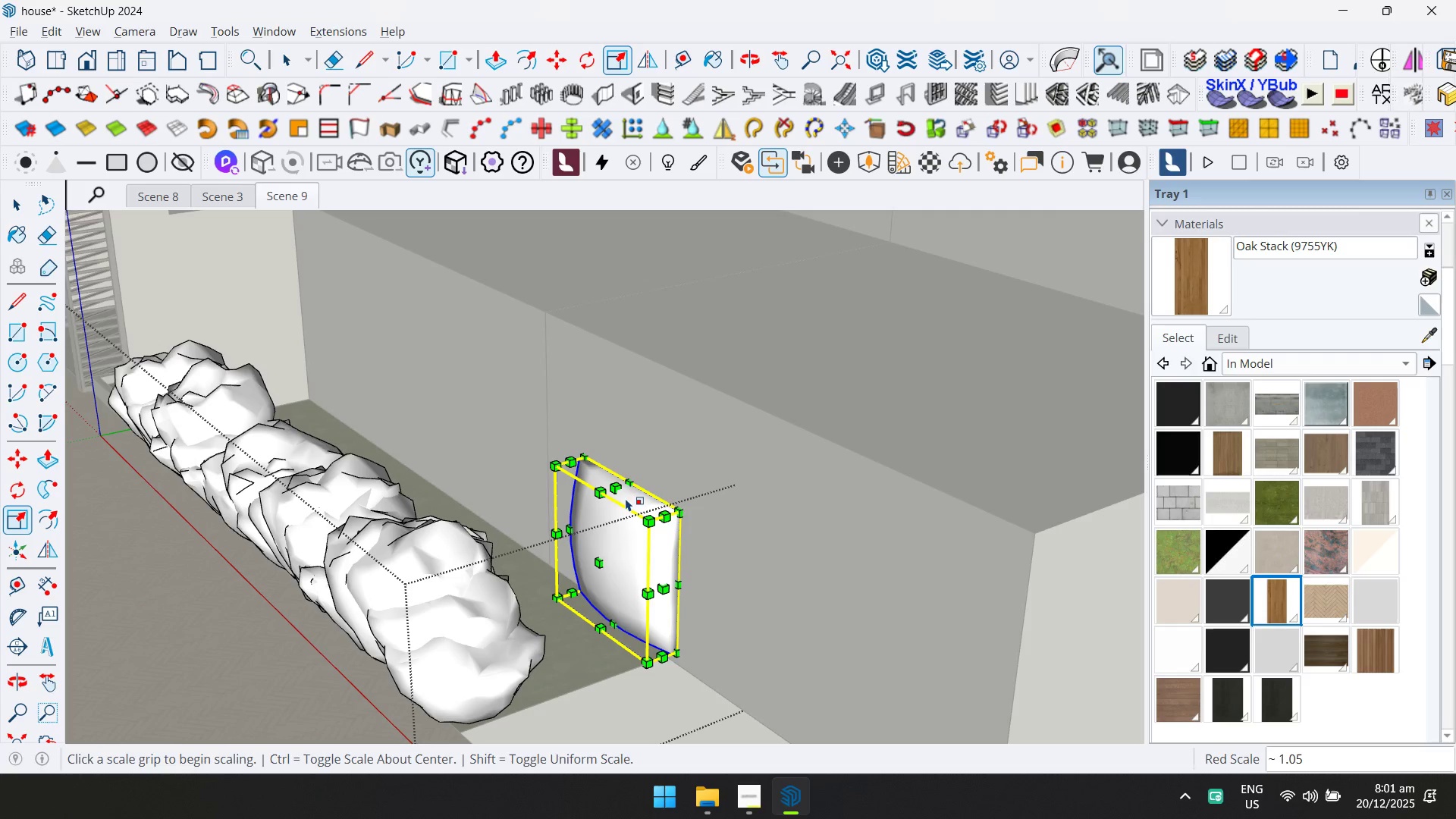 
left_click([620, 491])
 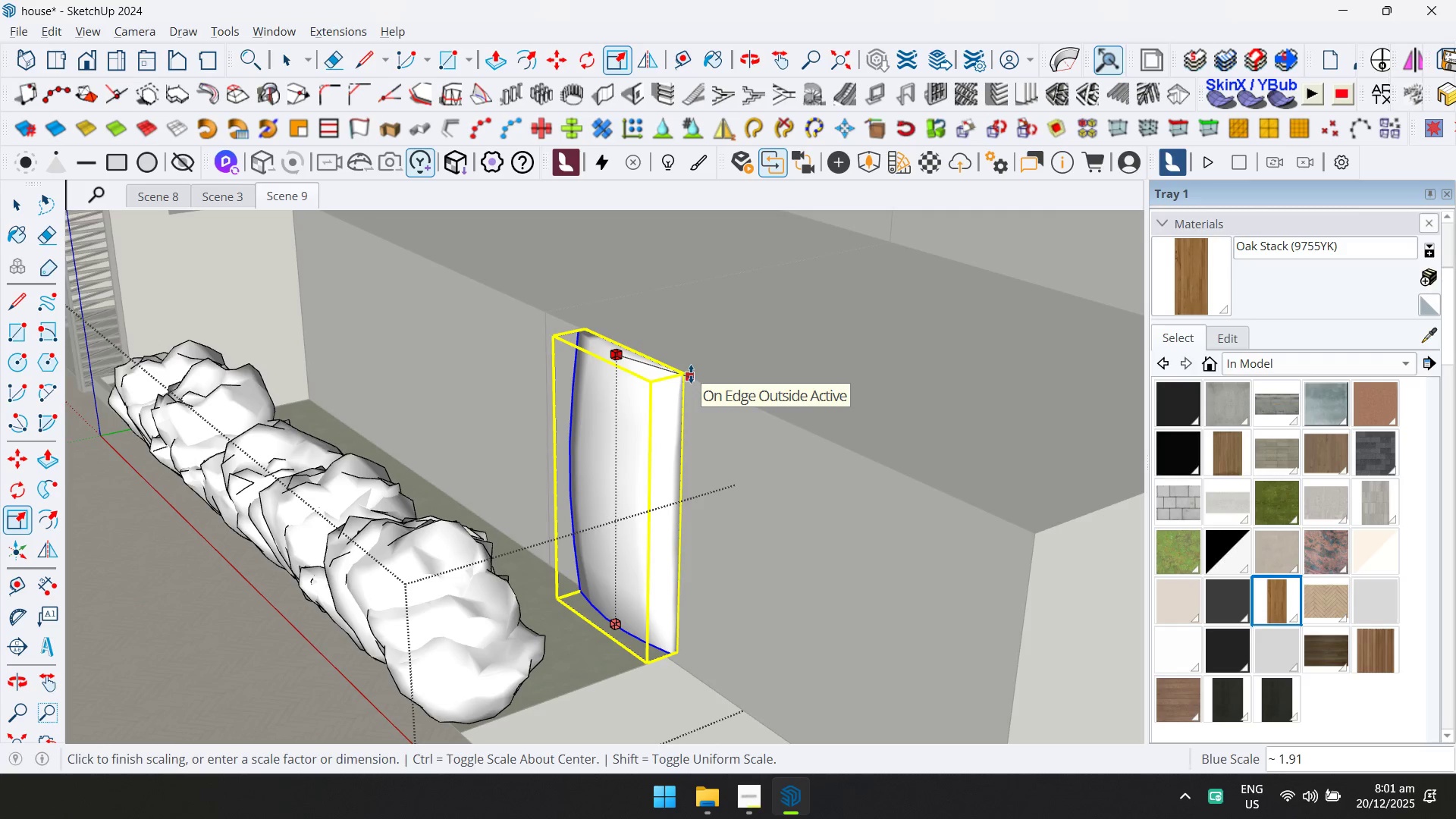 
left_click([691, 374])
 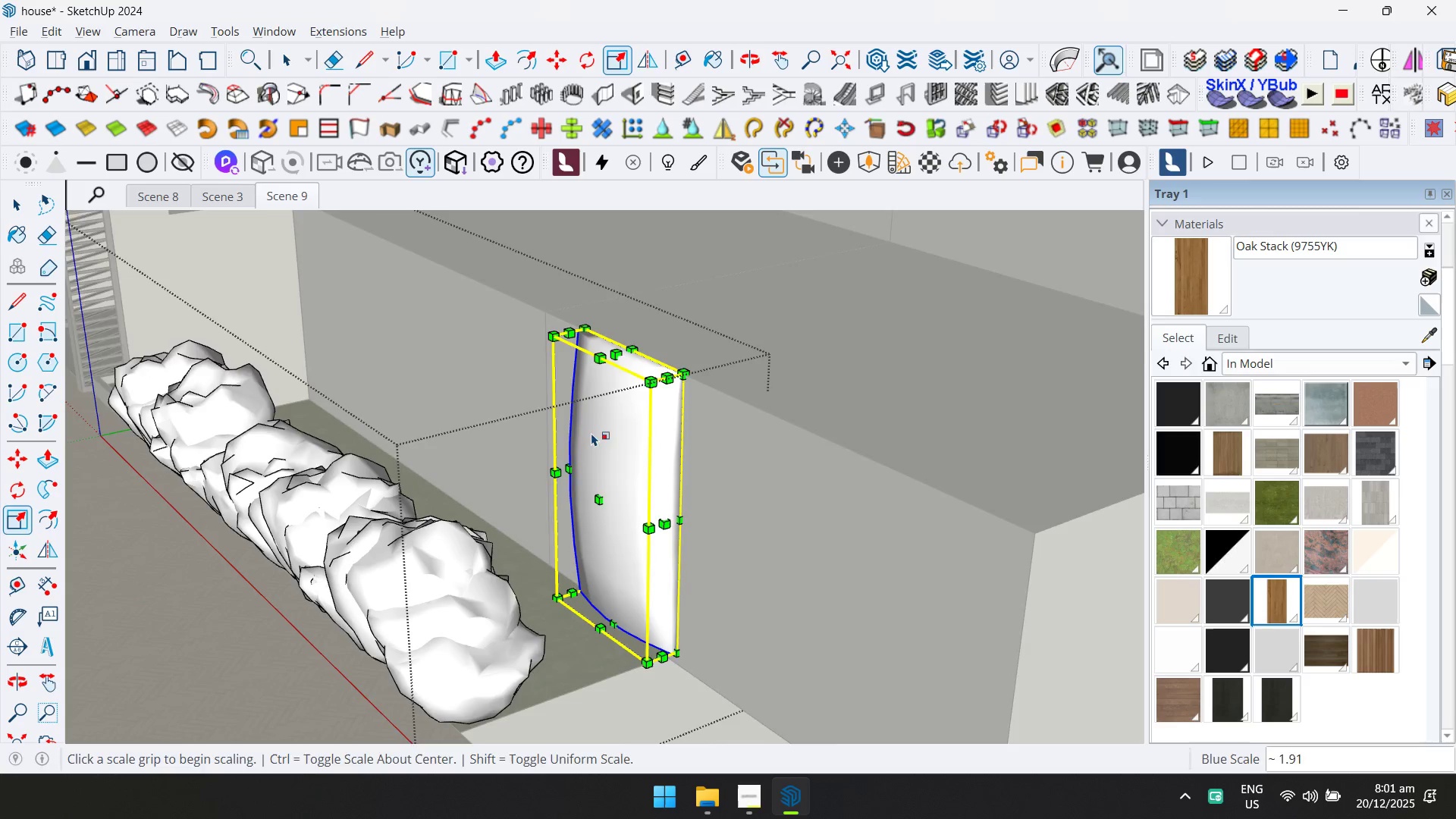 
scroll: coordinate [594, 438], scroll_direction: down, amount: 3.0
 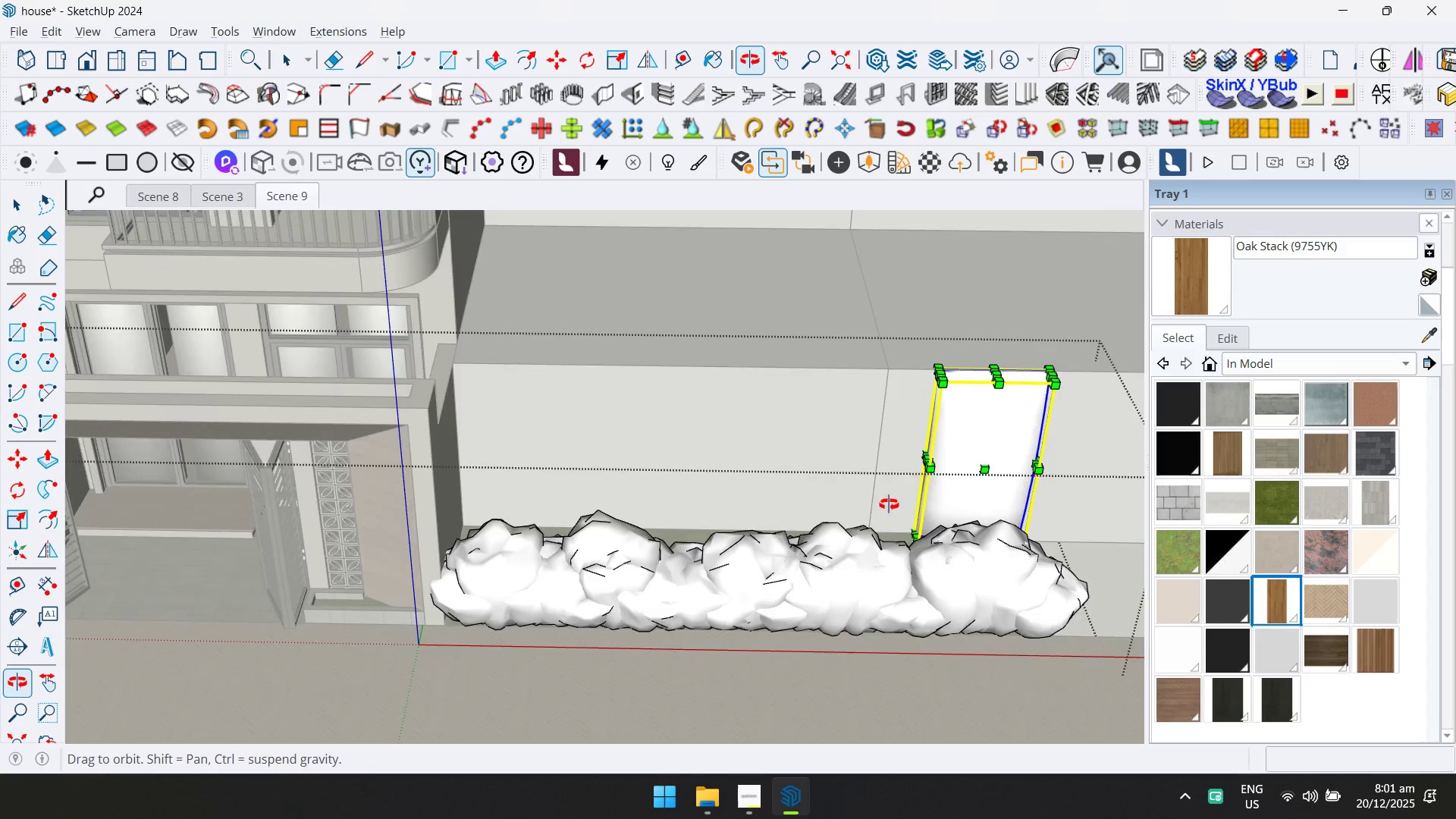 
key(Shift+ShiftLeft)
 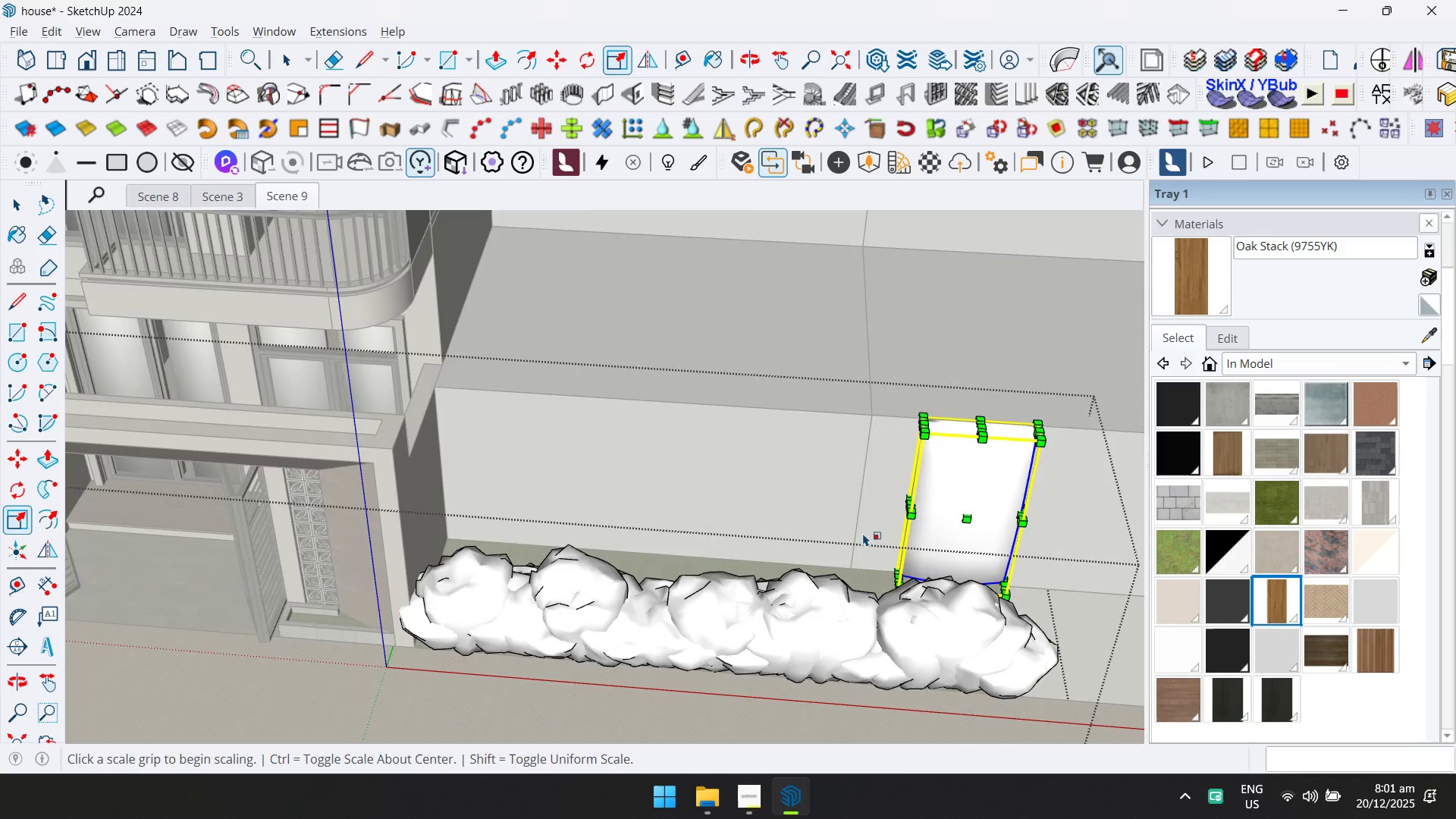 
key(M)
 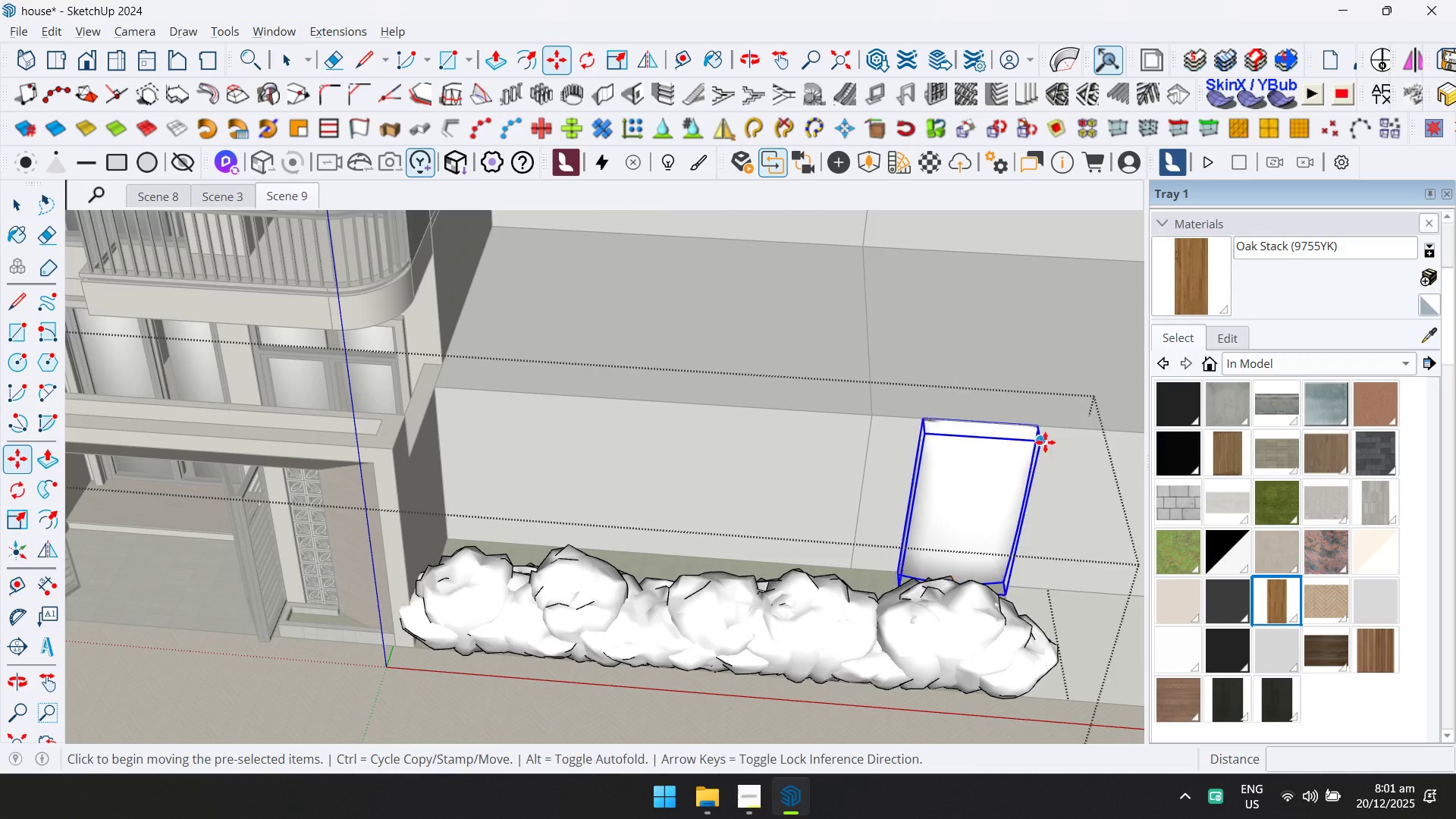 
key(Control+ControlLeft)
 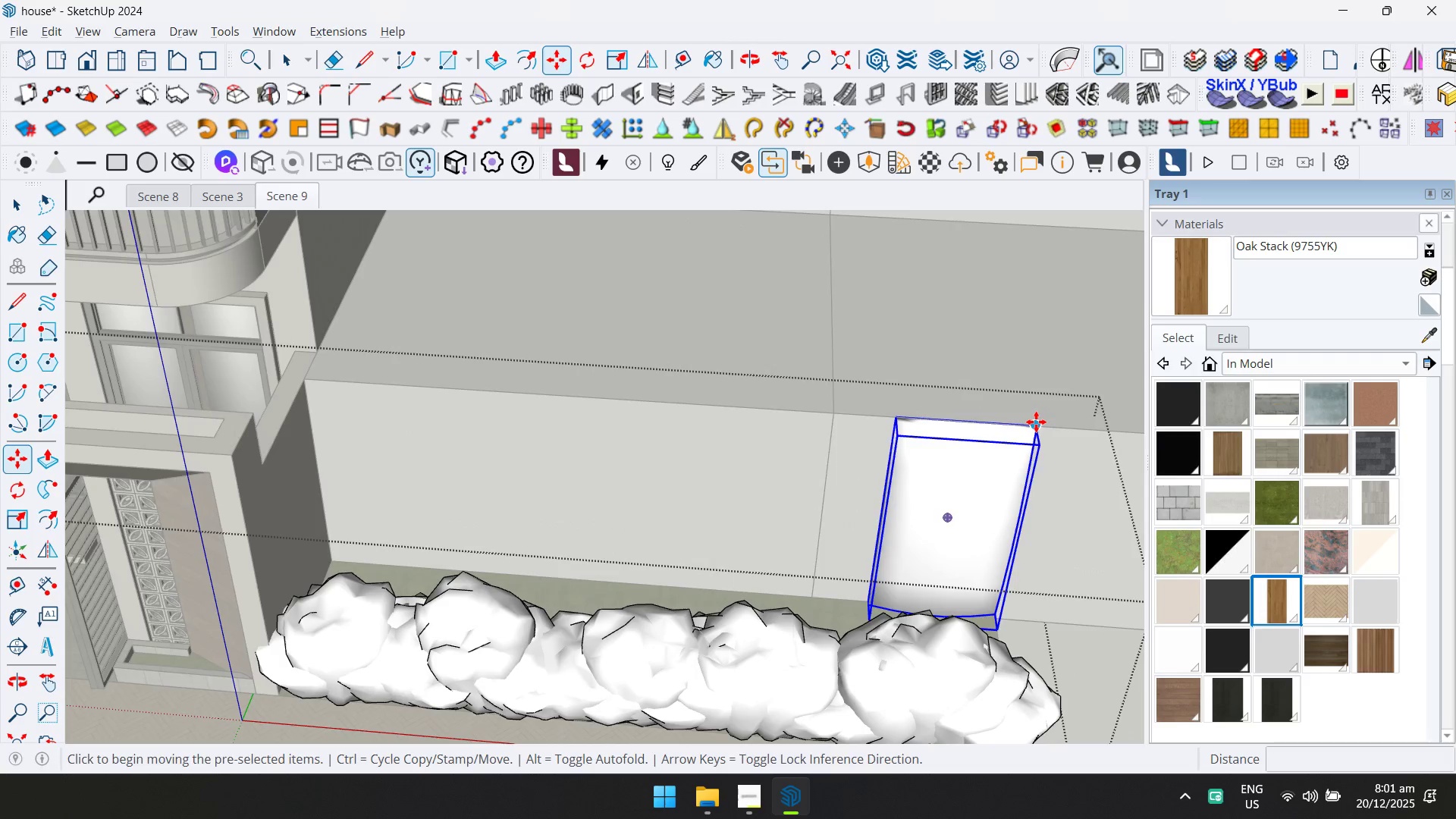 
left_click([1036, 422])
 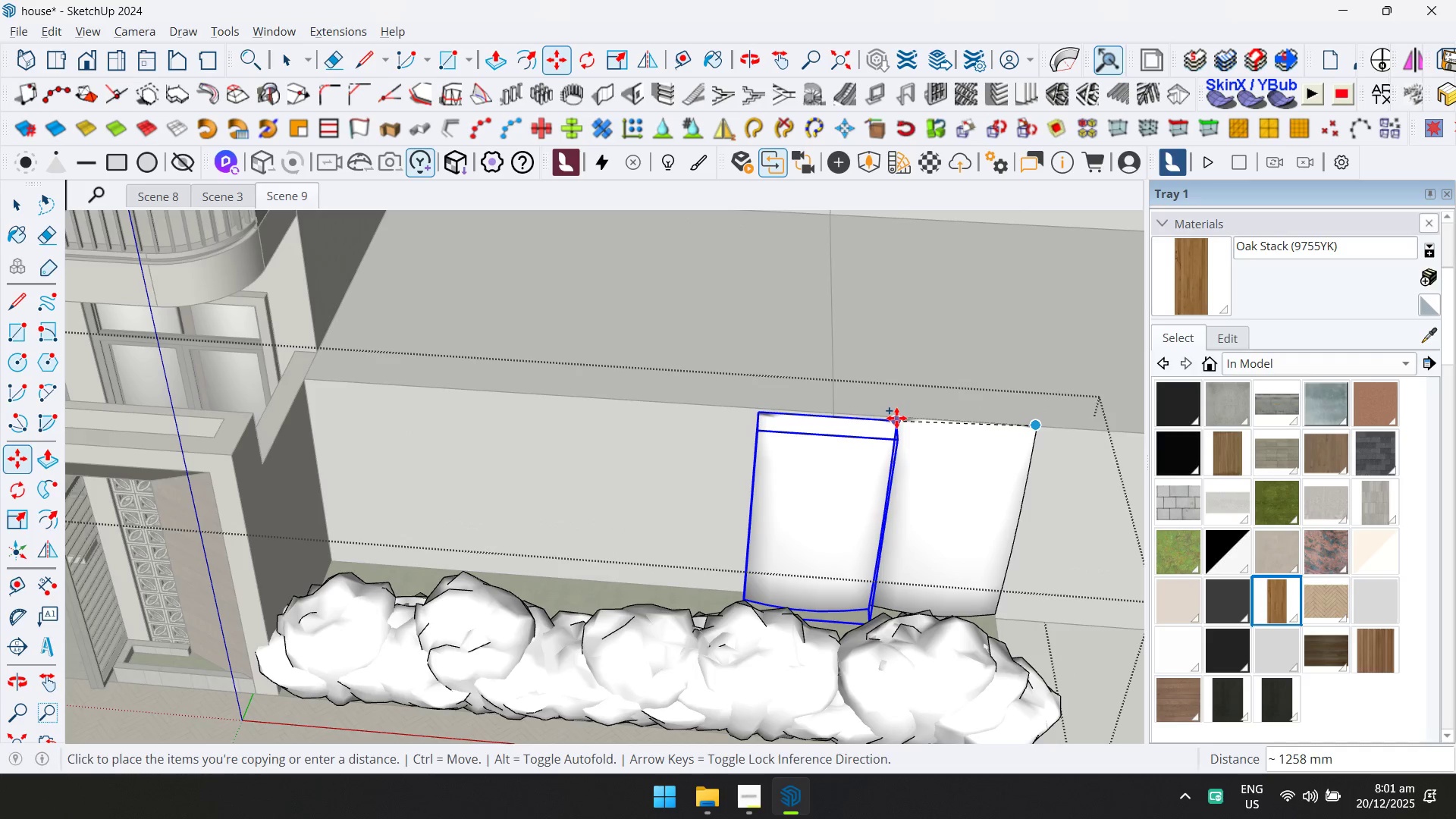 
scroll: coordinate [1045, 423], scroll_direction: up, amount: 2.0
 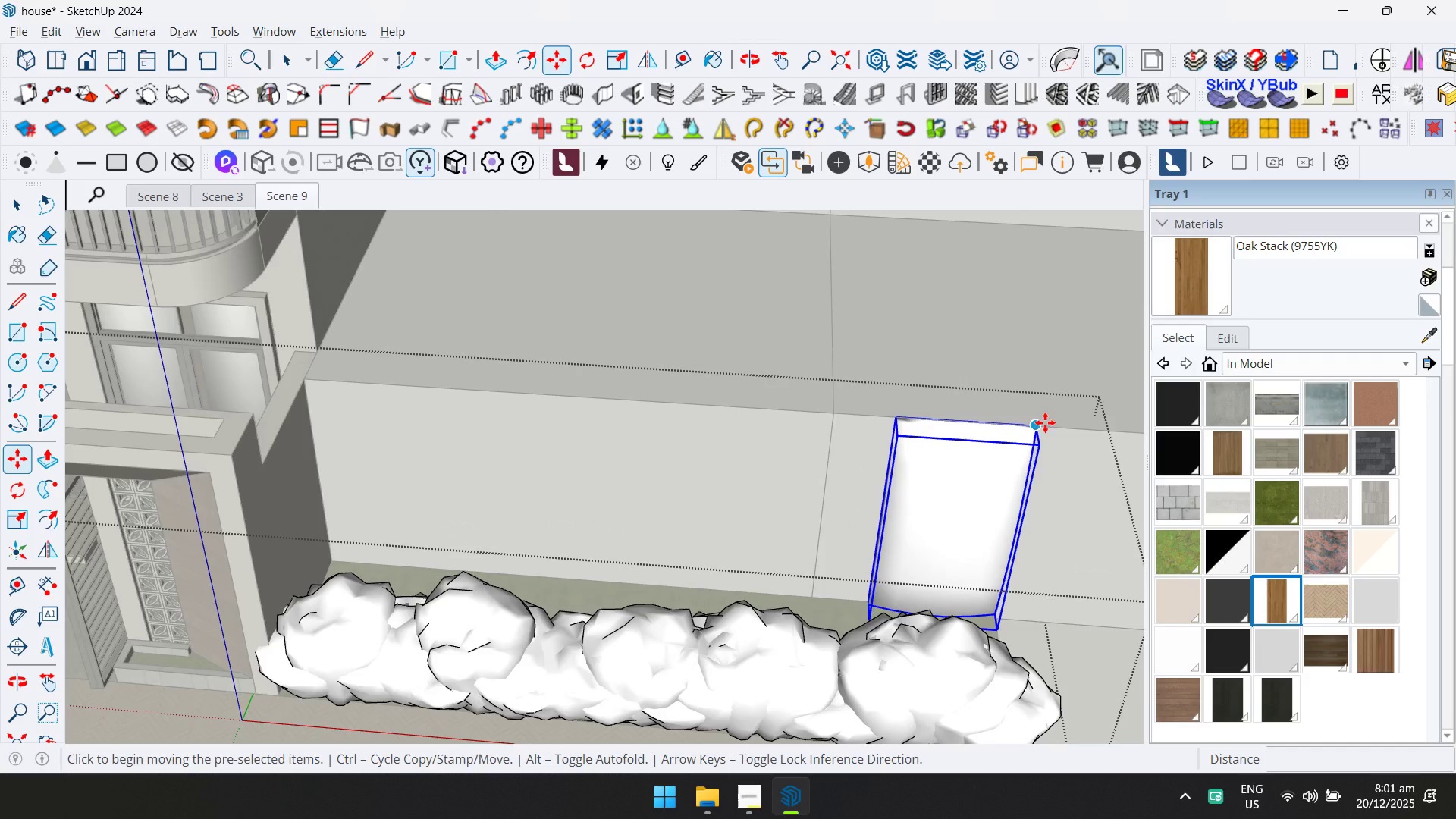 
key(ArrowLeft)
 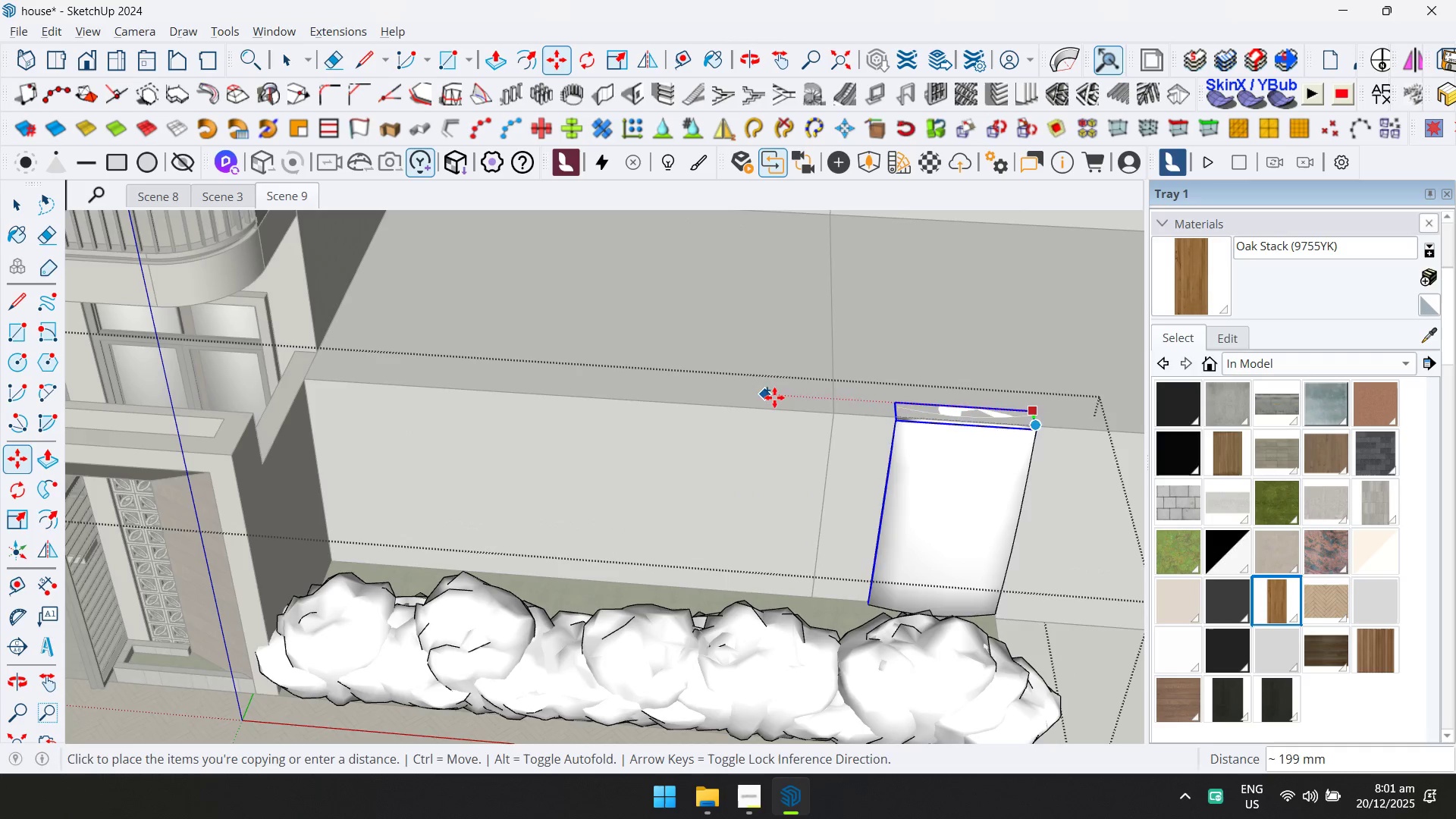 
key(ArrowRight)
 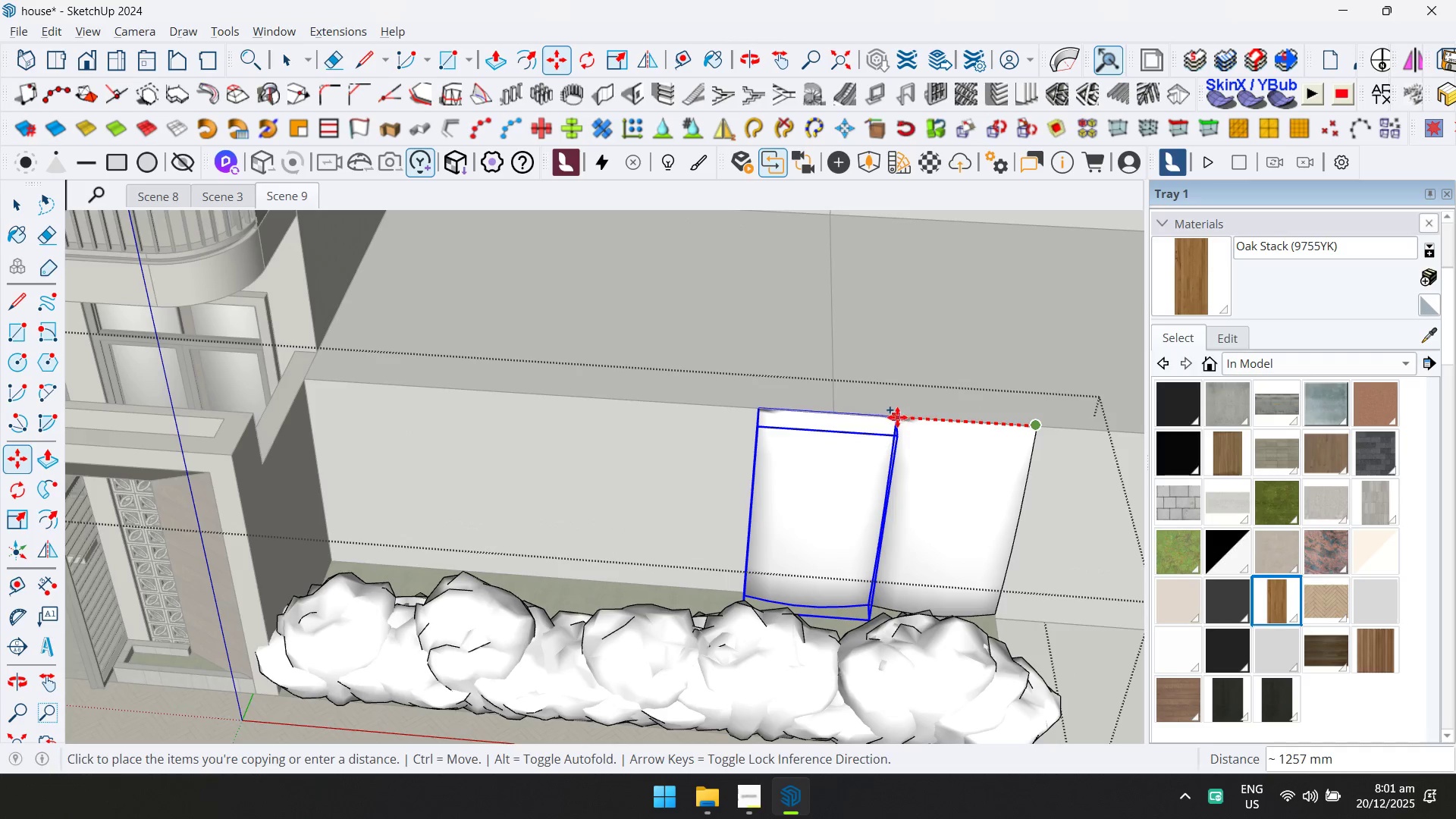 
left_click([896, 418])
 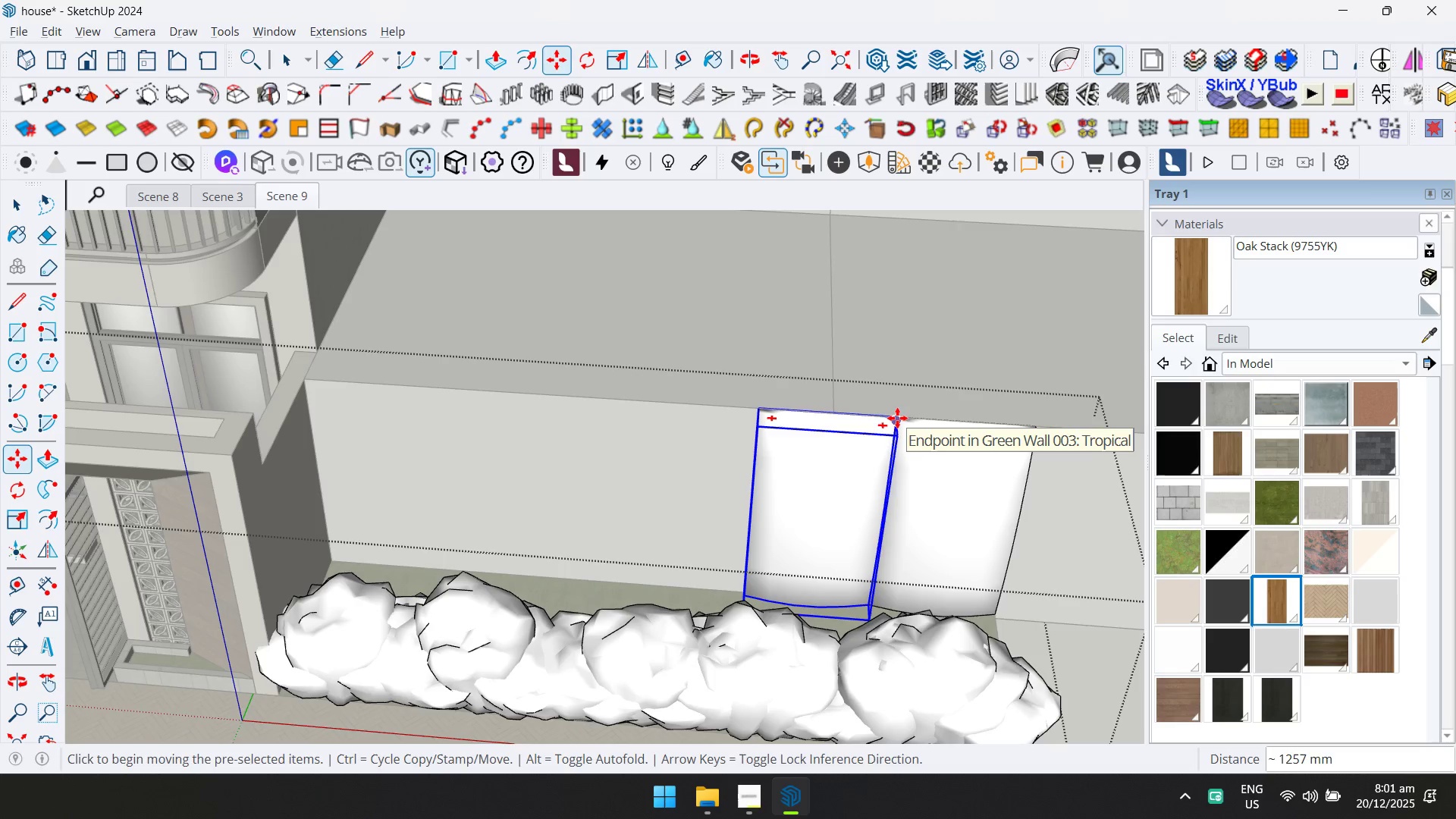 
type(*5)
 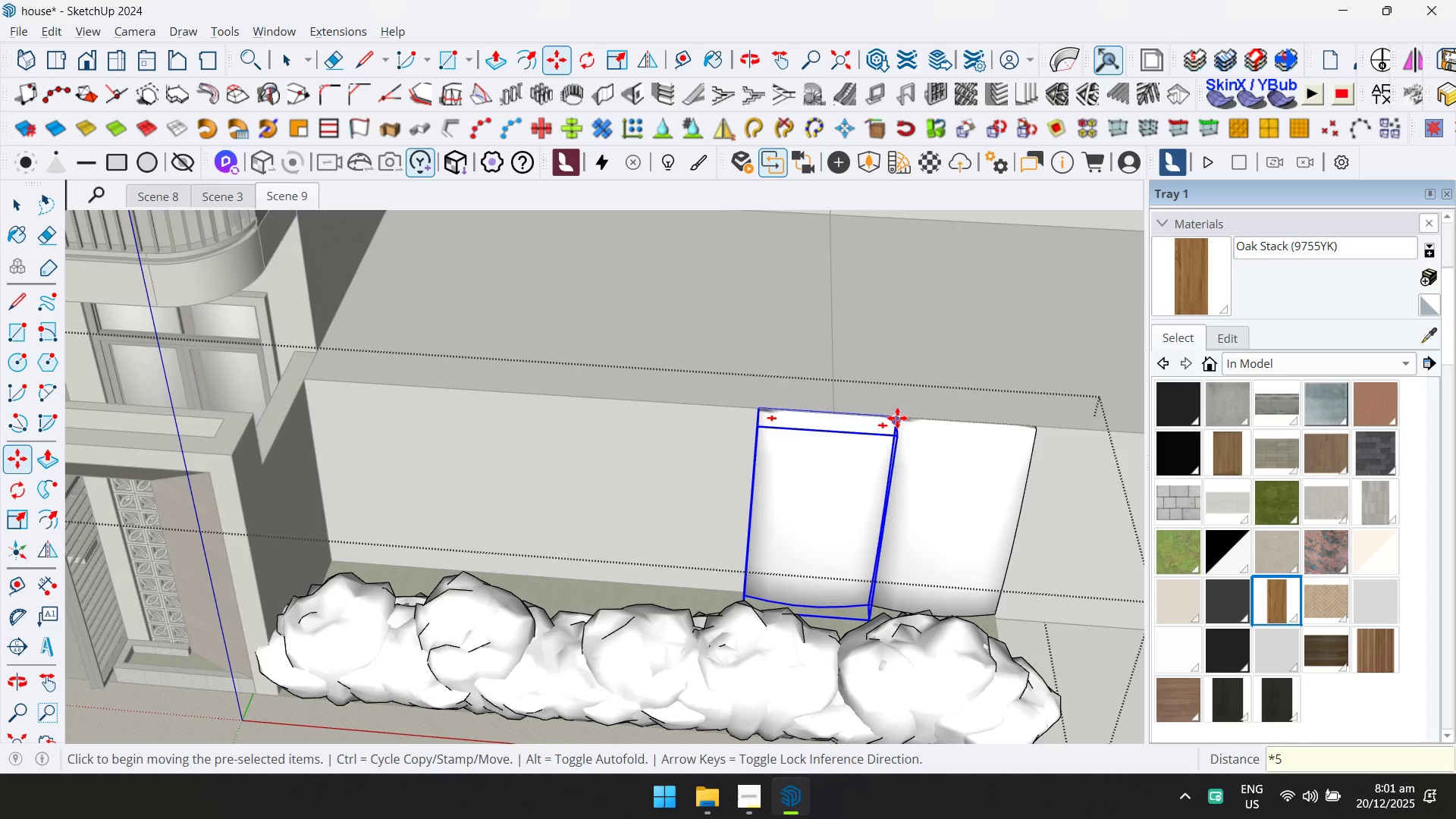 
key(Enter)
 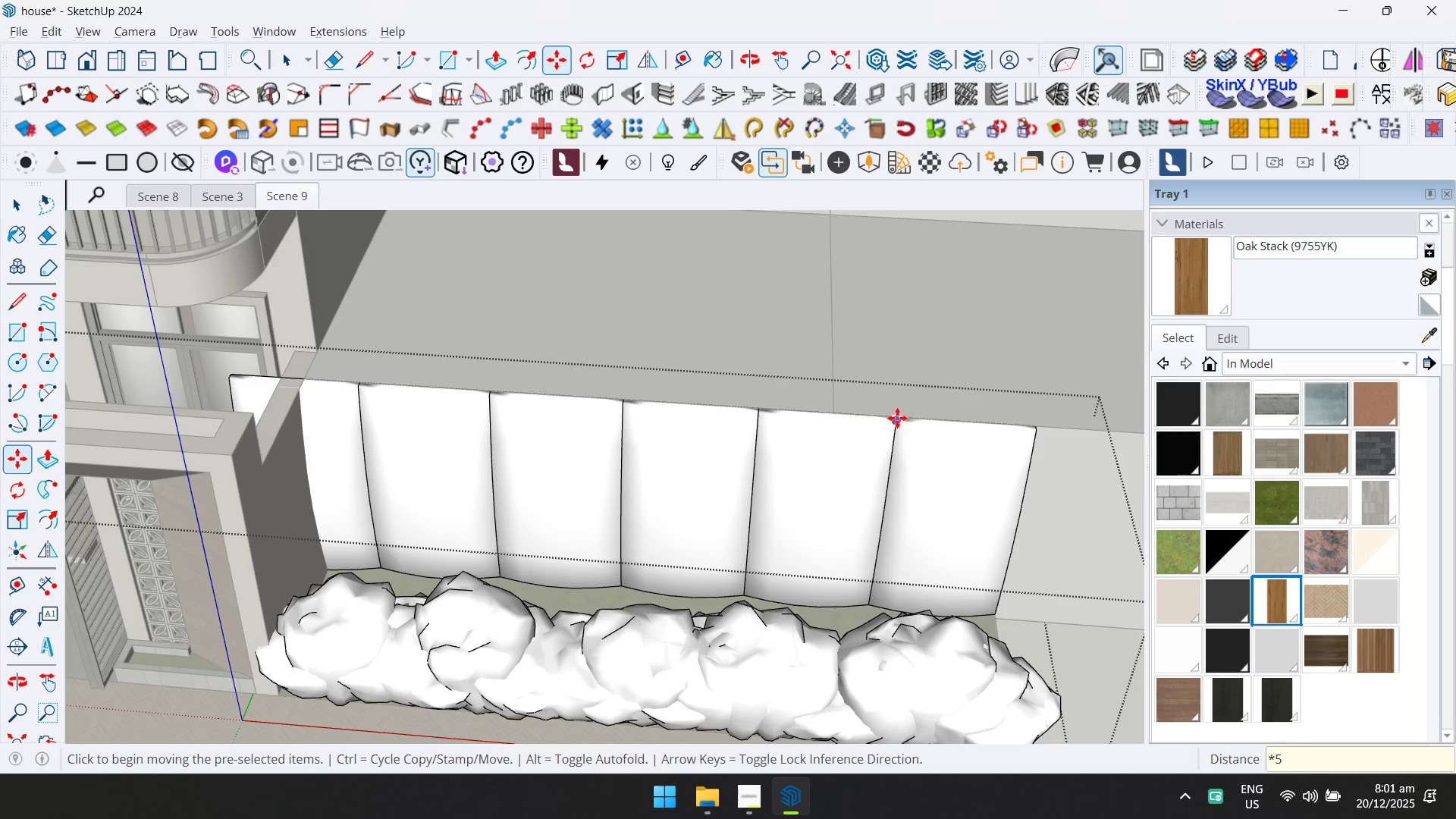 
key(Space)
 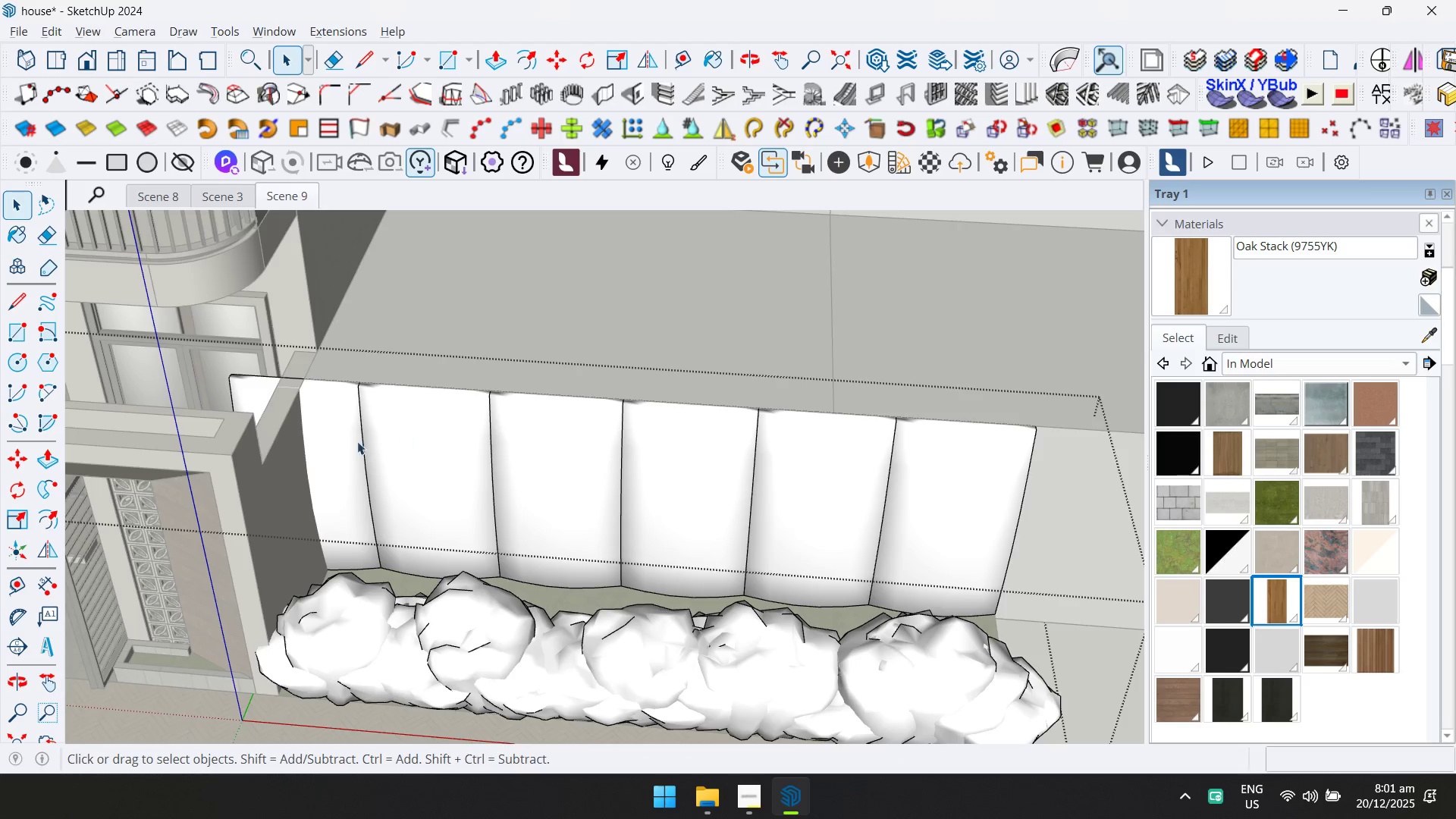 
left_click([336, 446])
 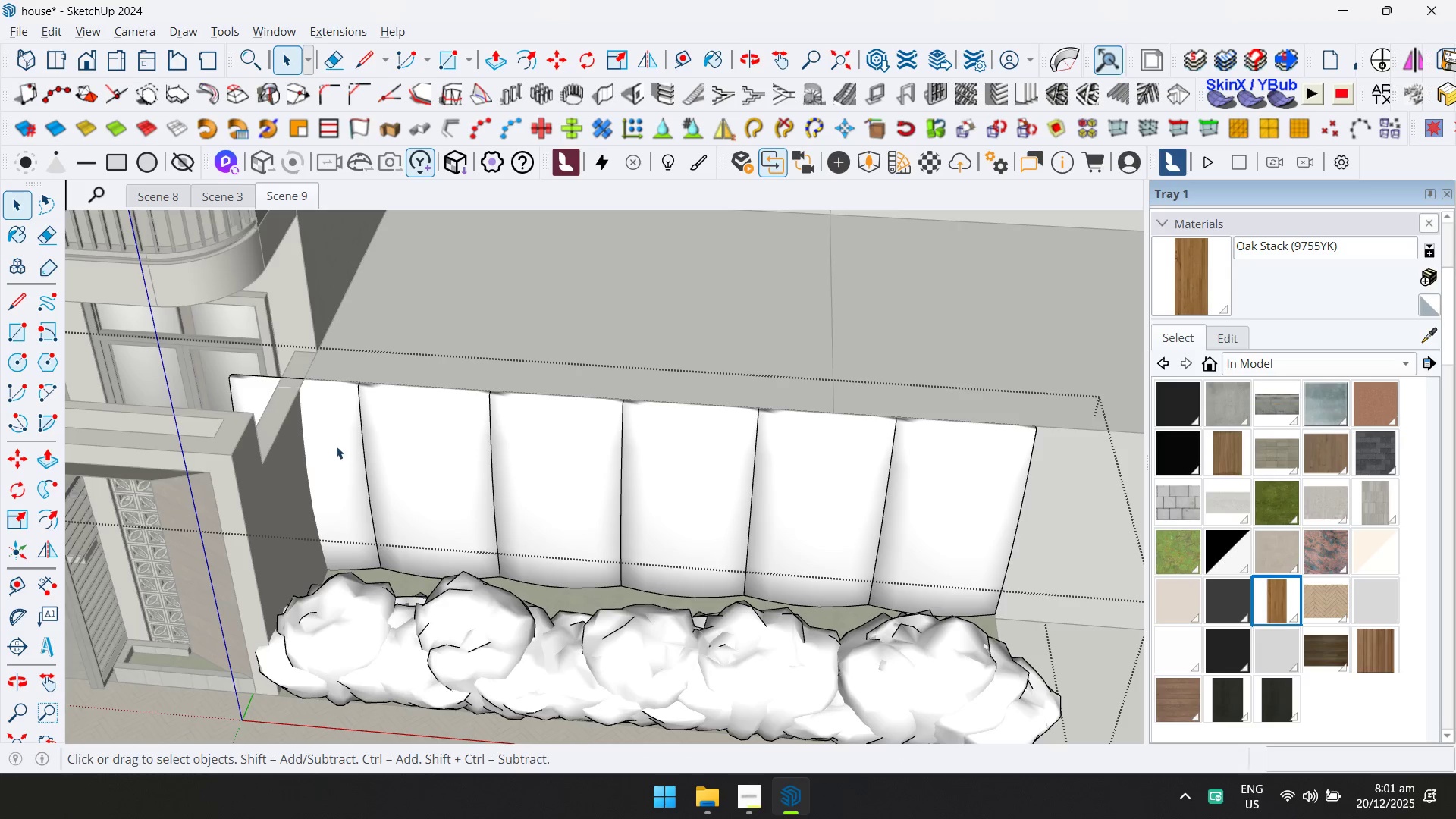 
hold_key(key=ControlLeft, duration=1.53)
triple_click([581, 473])
 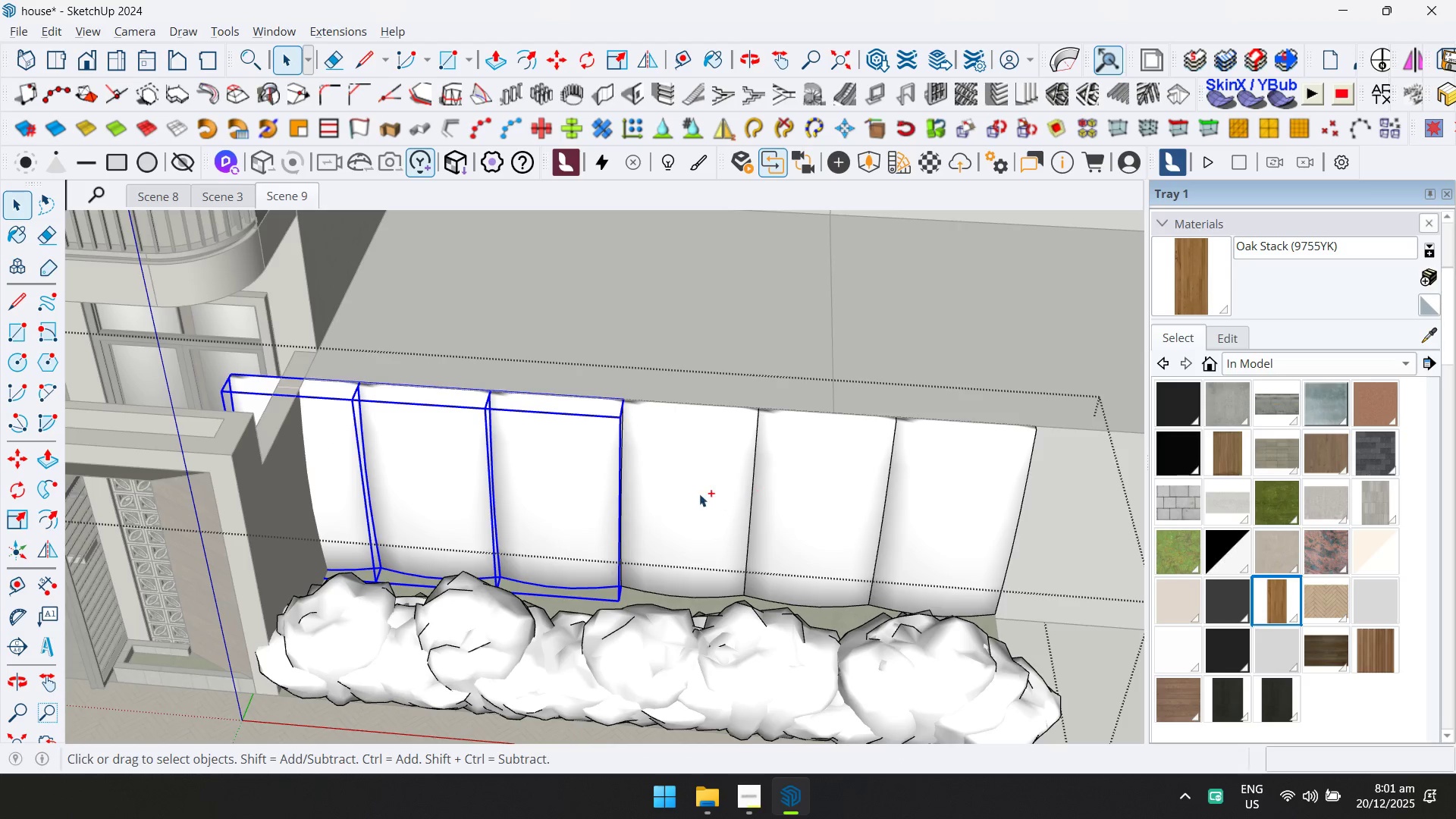 
double_click([846, 503])
 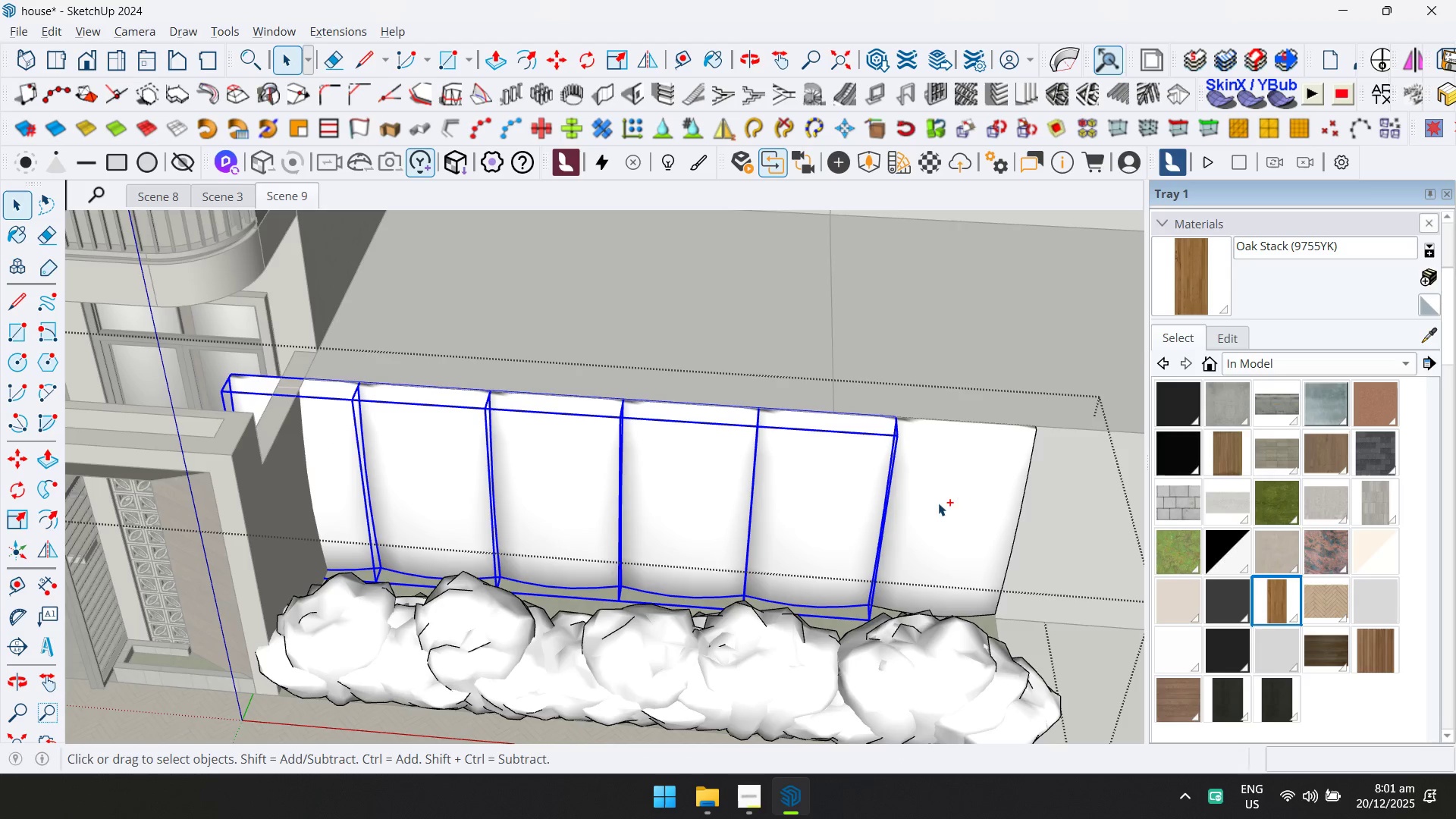 
key(Control+ControlLeft)
 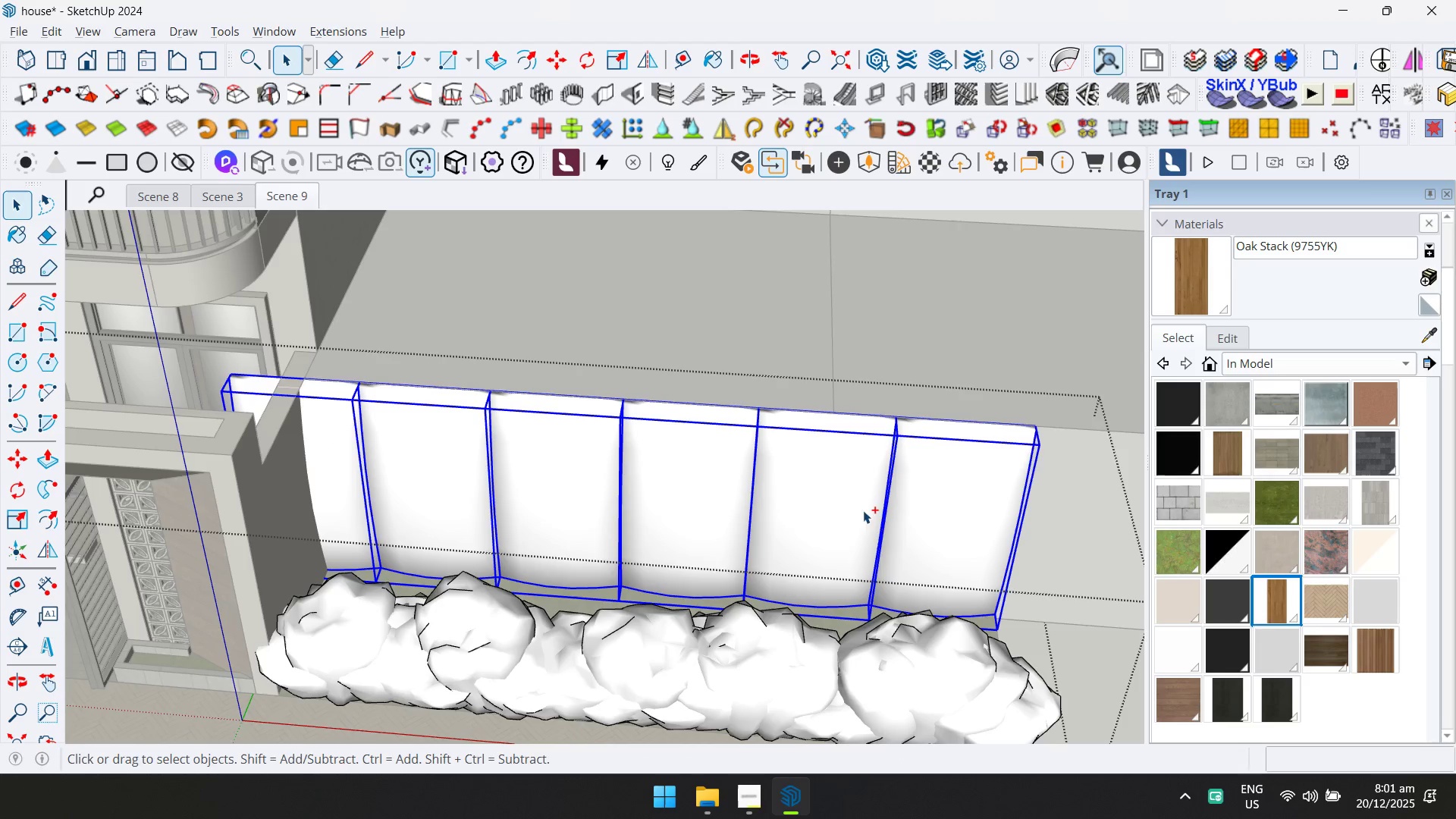 
key(Control+ControlLeft)
 